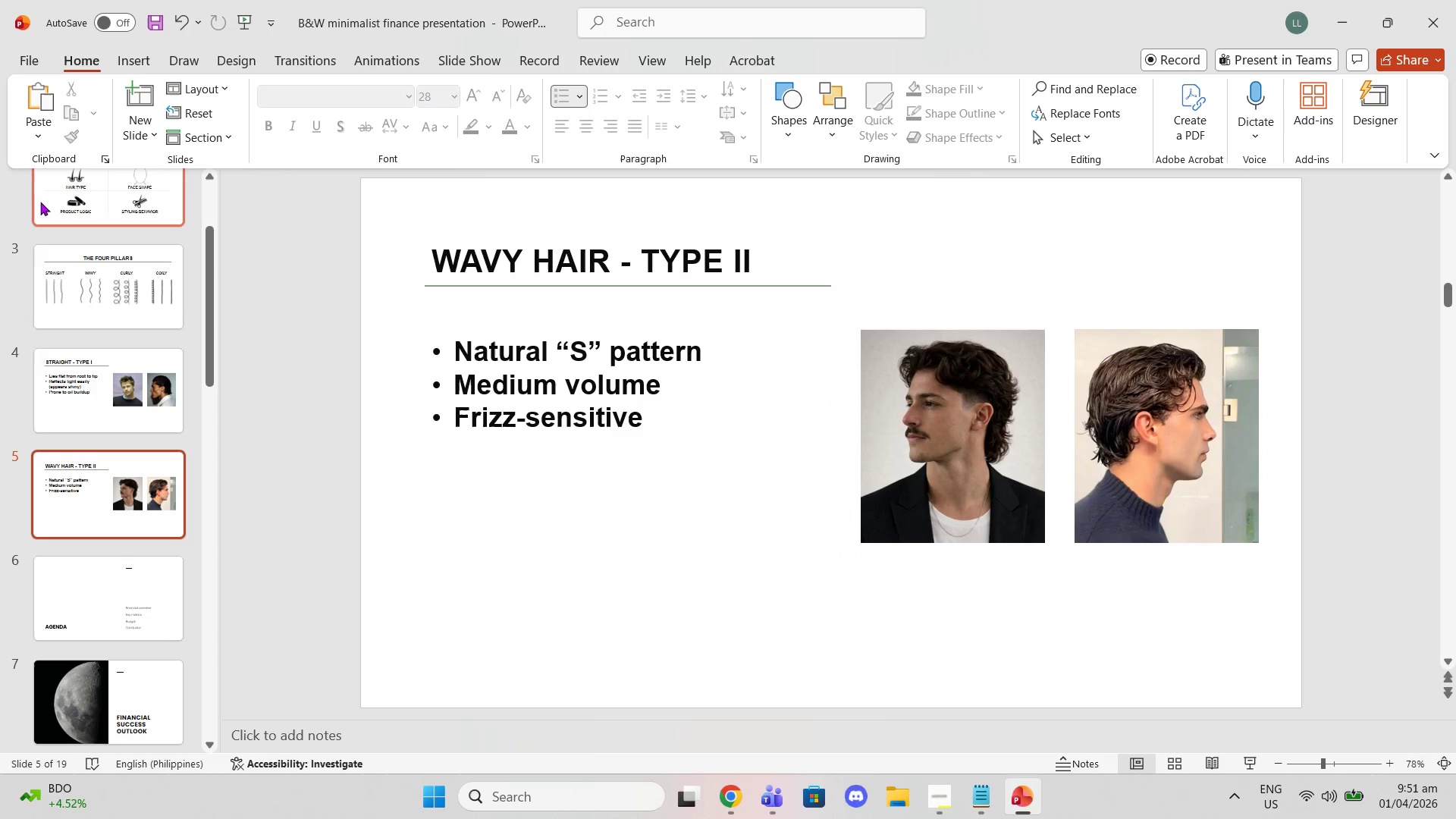 
left_click([66, 378])
 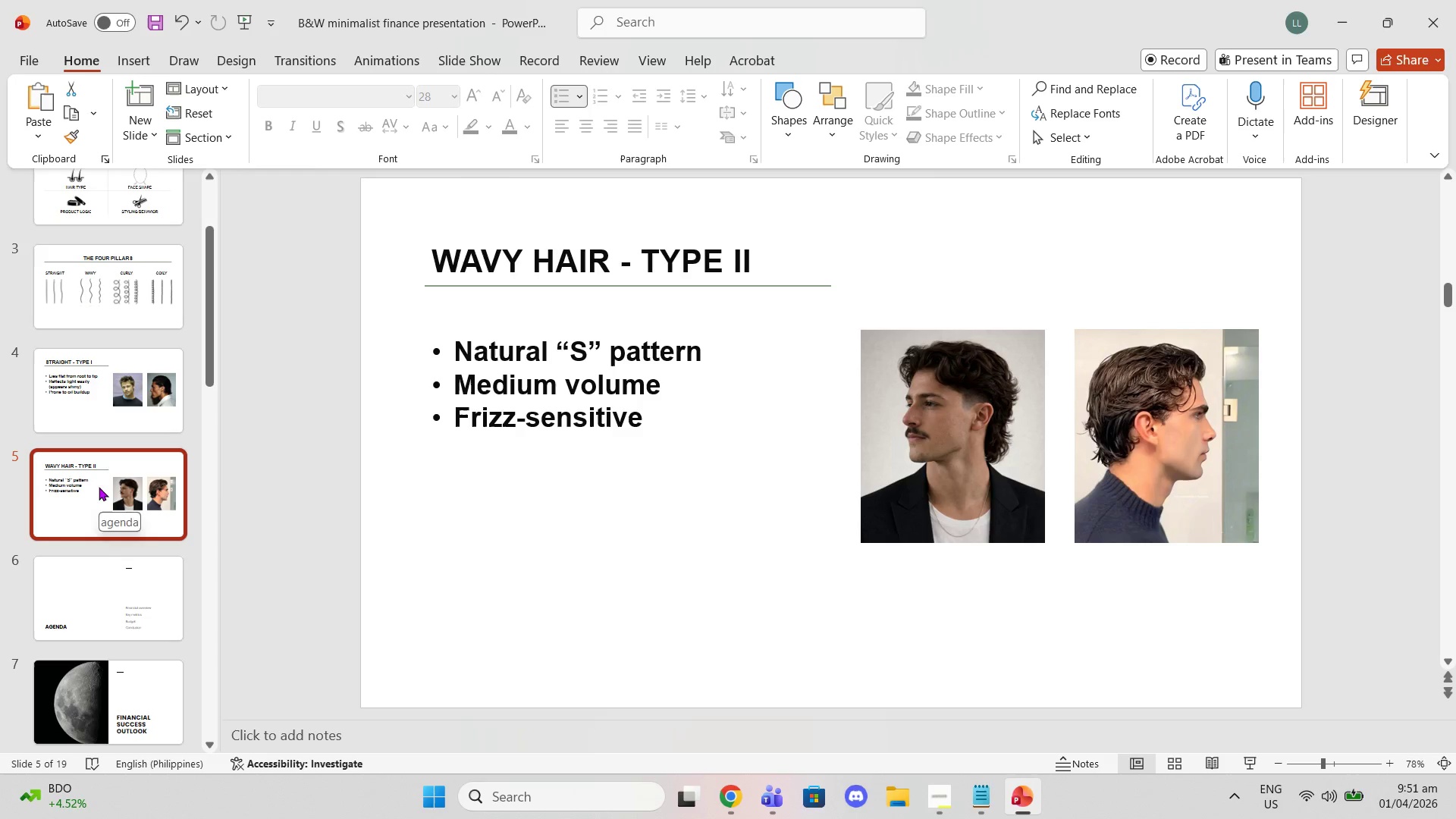 
wait(6.39)
 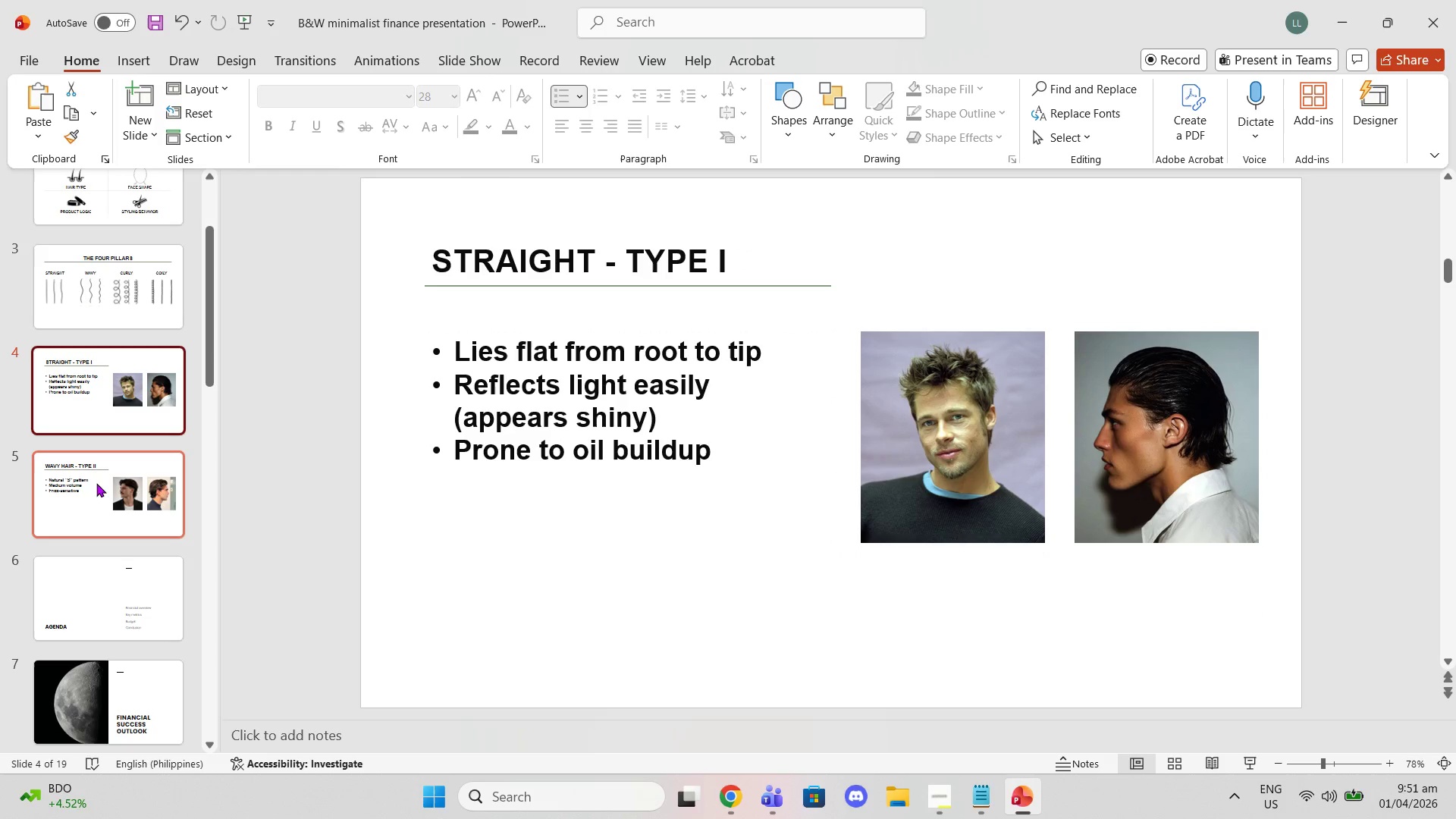 
right_click([41, 377])
 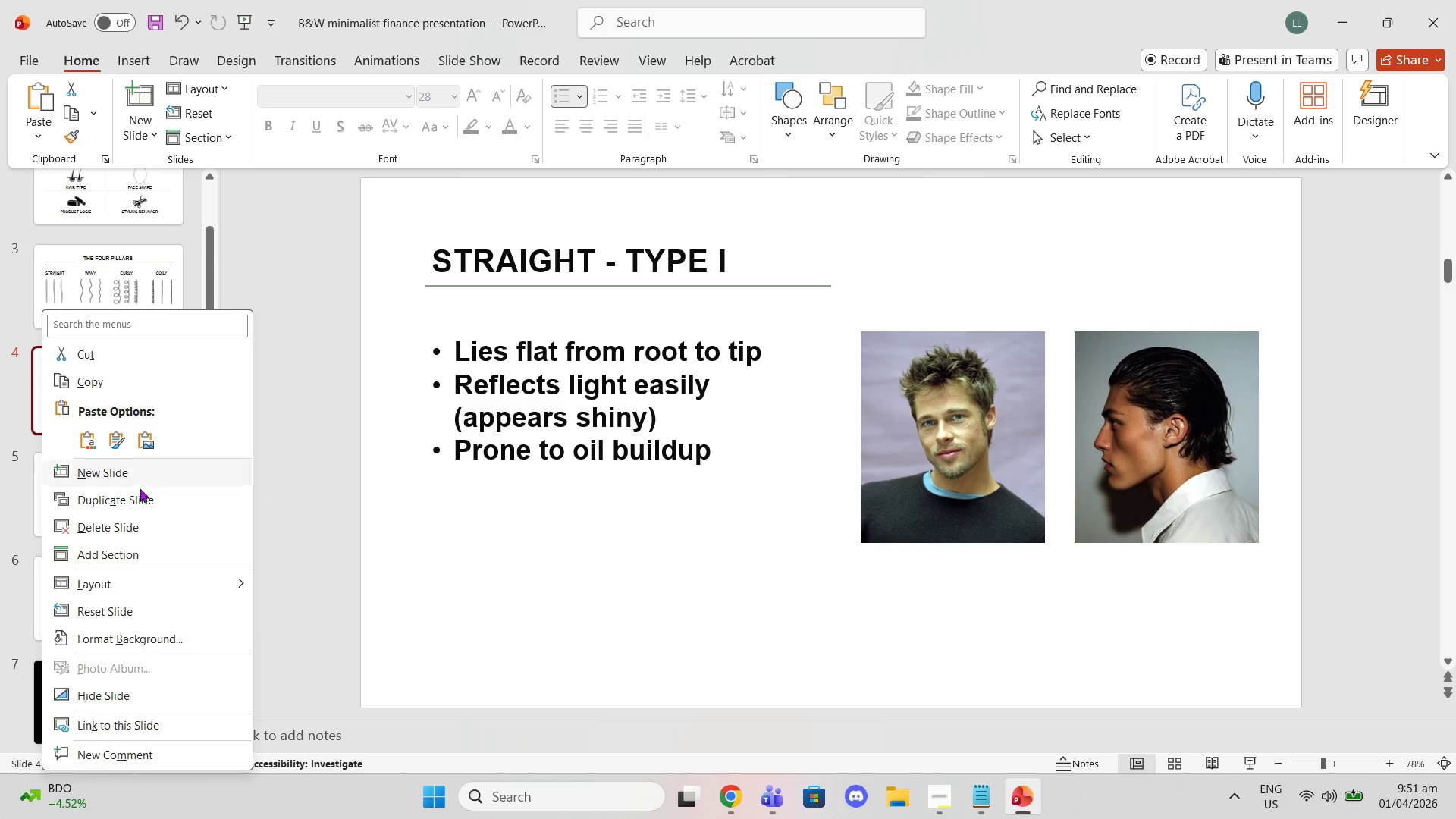 
left_click([140, 503])
 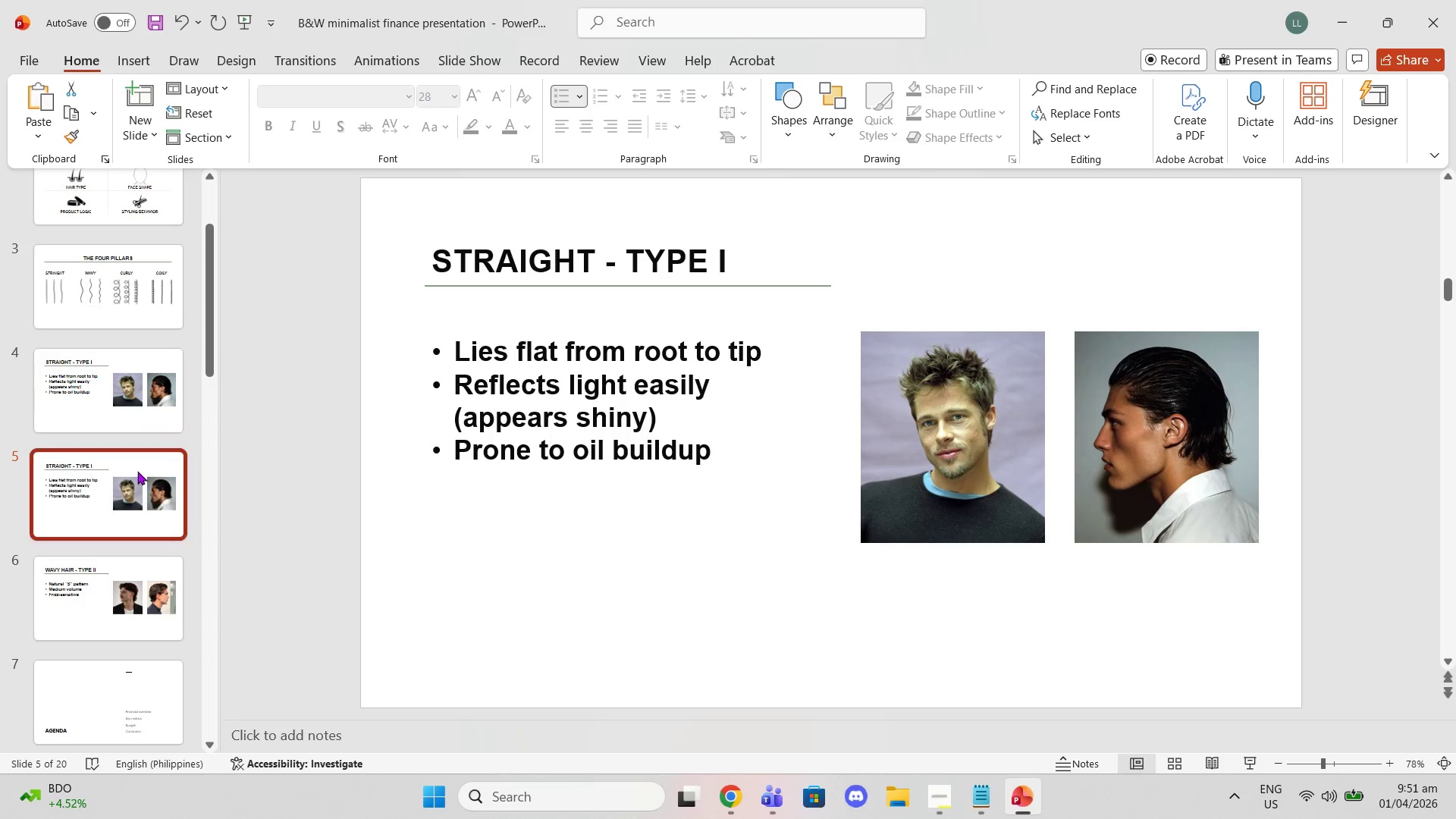 
left_click_drag(start_coordinate=[138, 474], to_coordinate=[136, 587])
 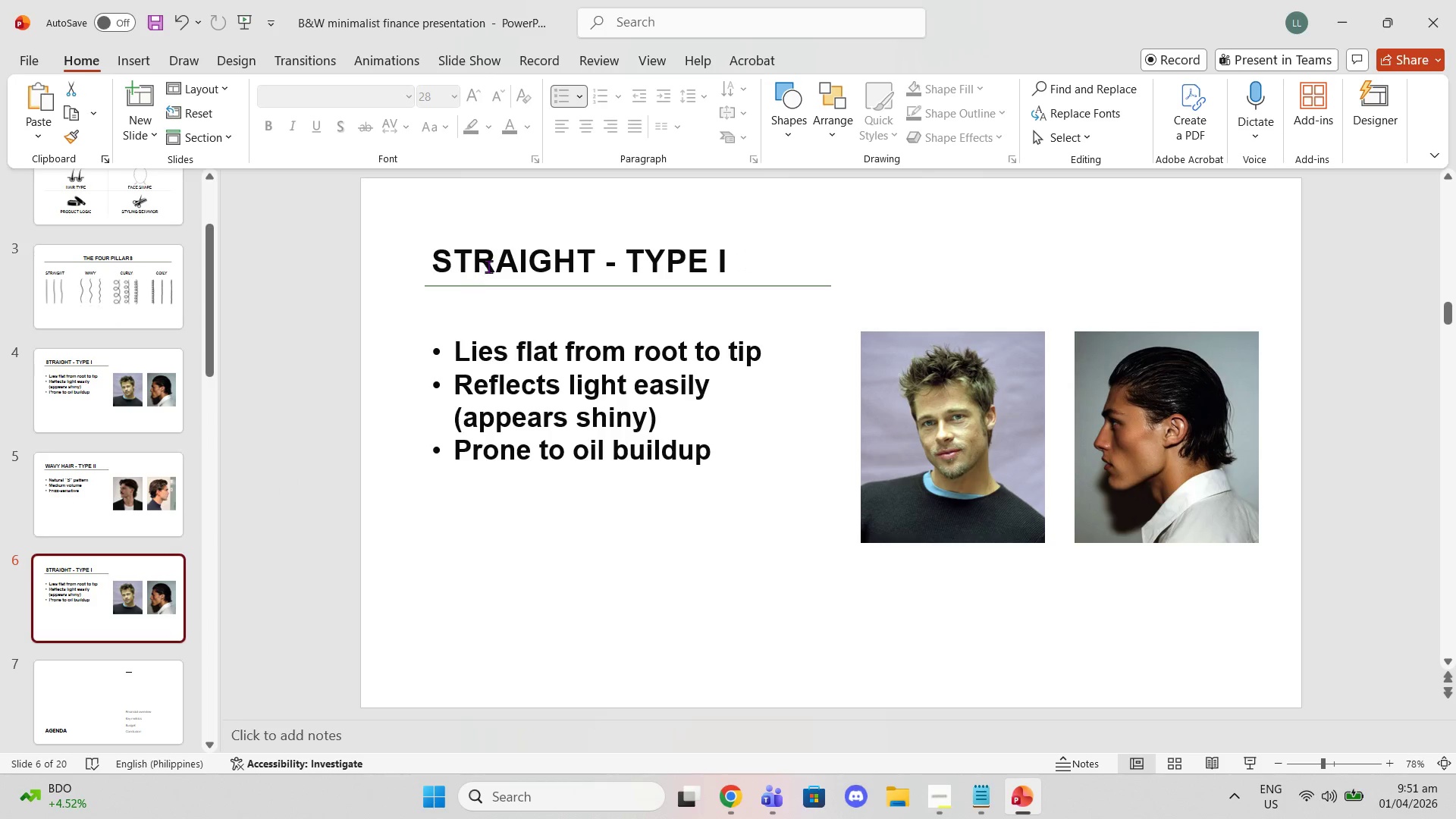 
double_click([488, 266])
 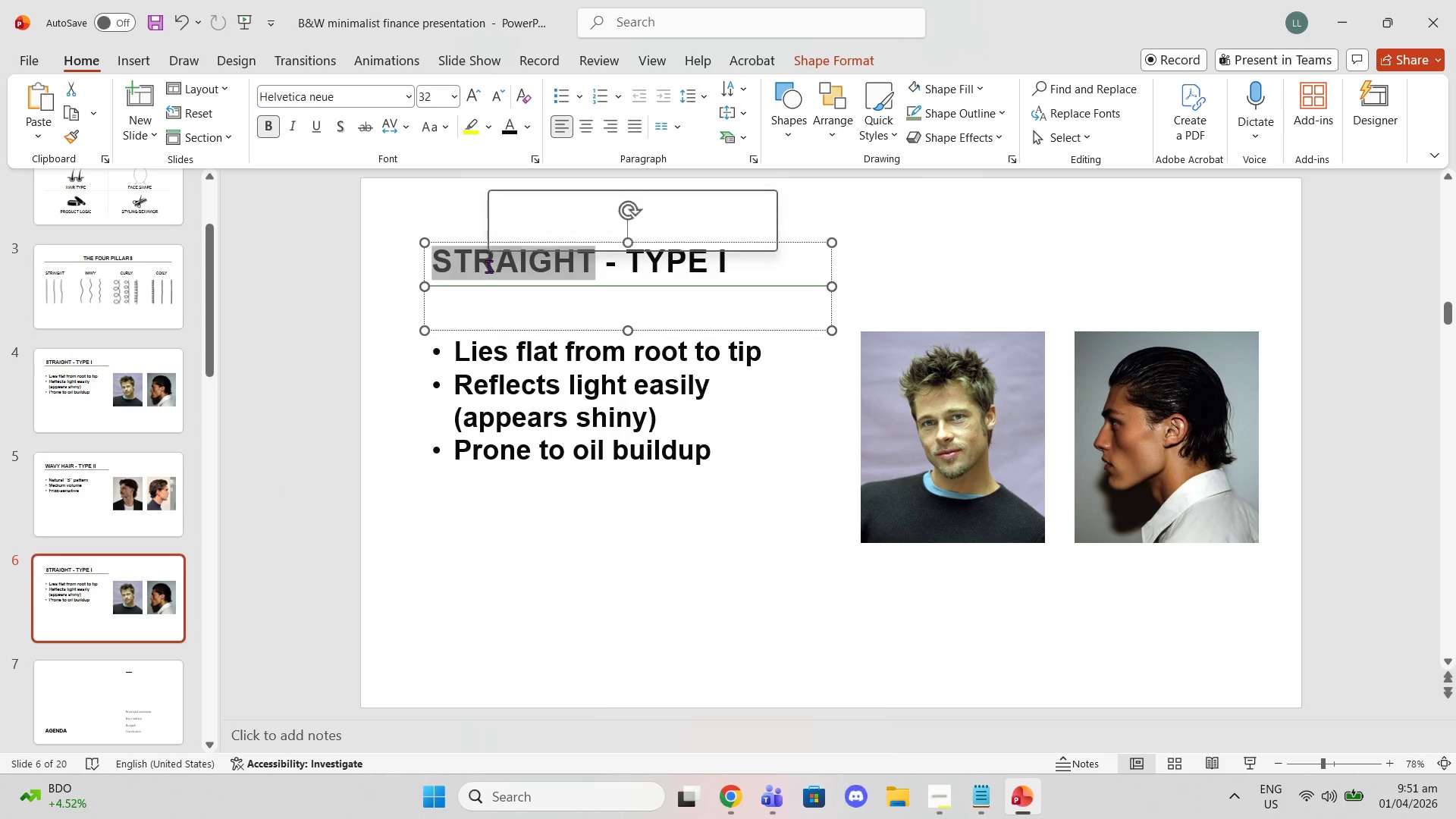 
triple_click([488, 266])
 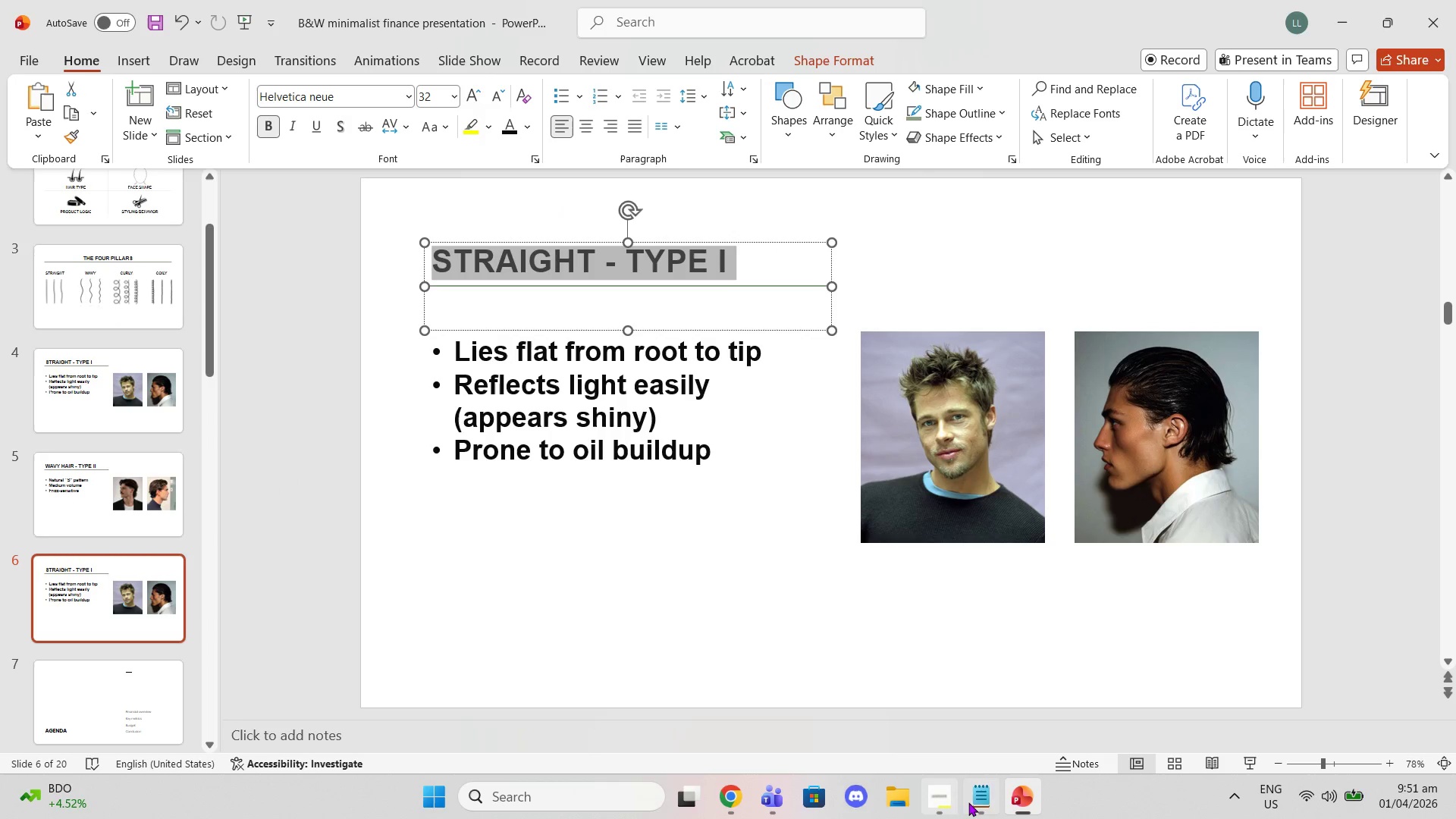 
left_click([982, 799])
 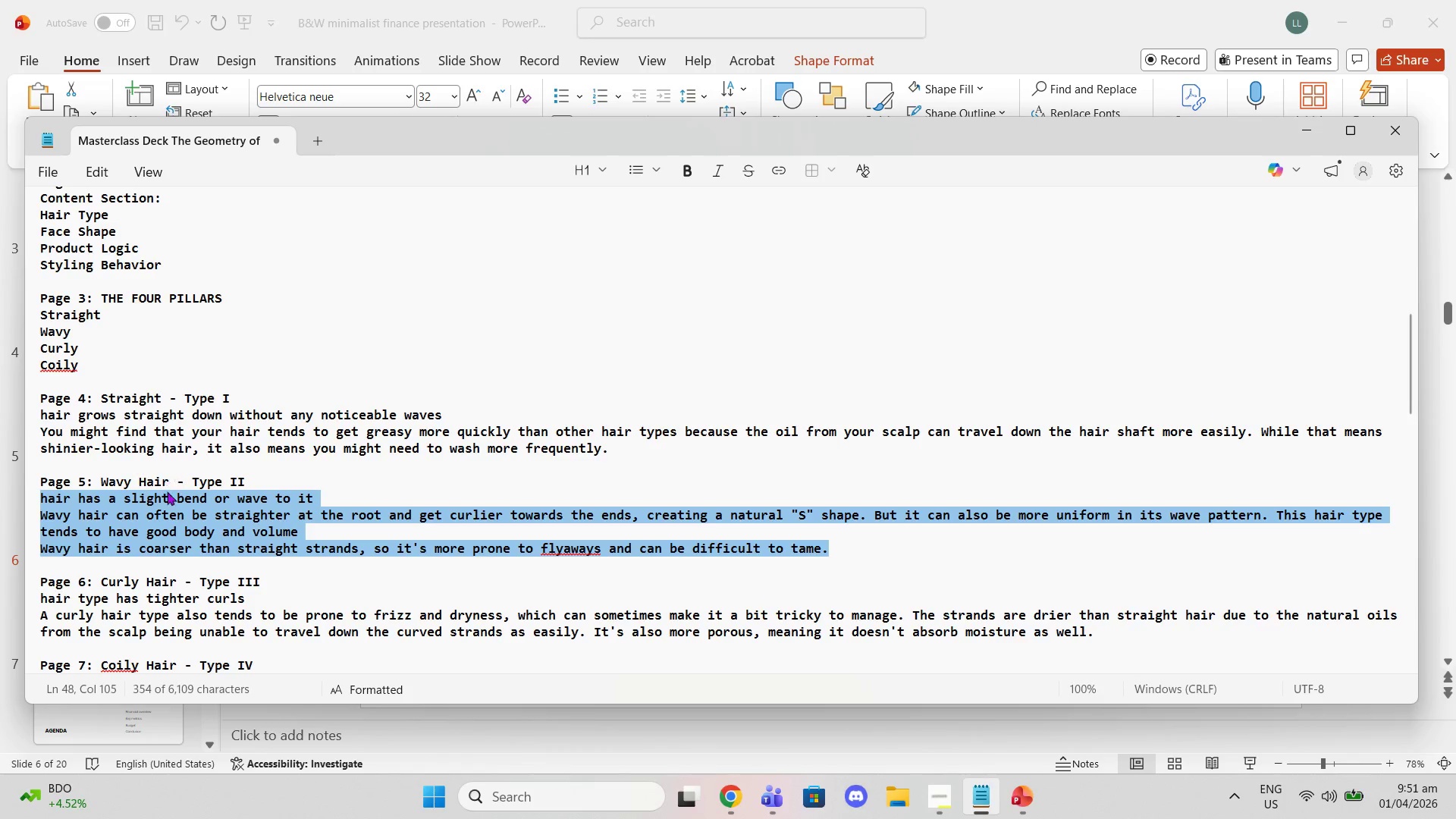 
scroll: coordinate [167, 497], scroll_direction: down, amount: 1.0
 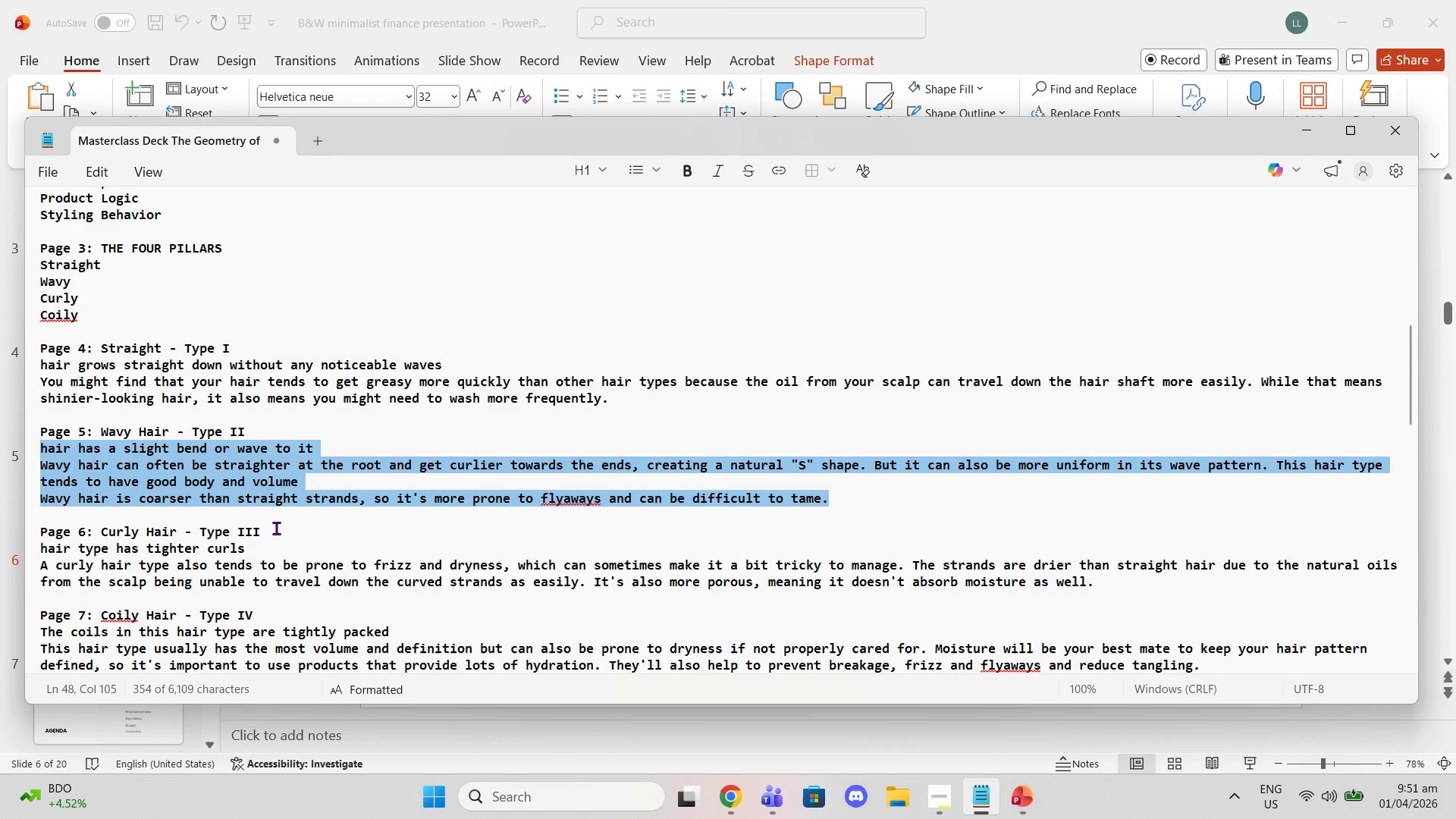 
left_click_drag(start_coordinate=[276, 528], to_coordinate=[104, 535])
 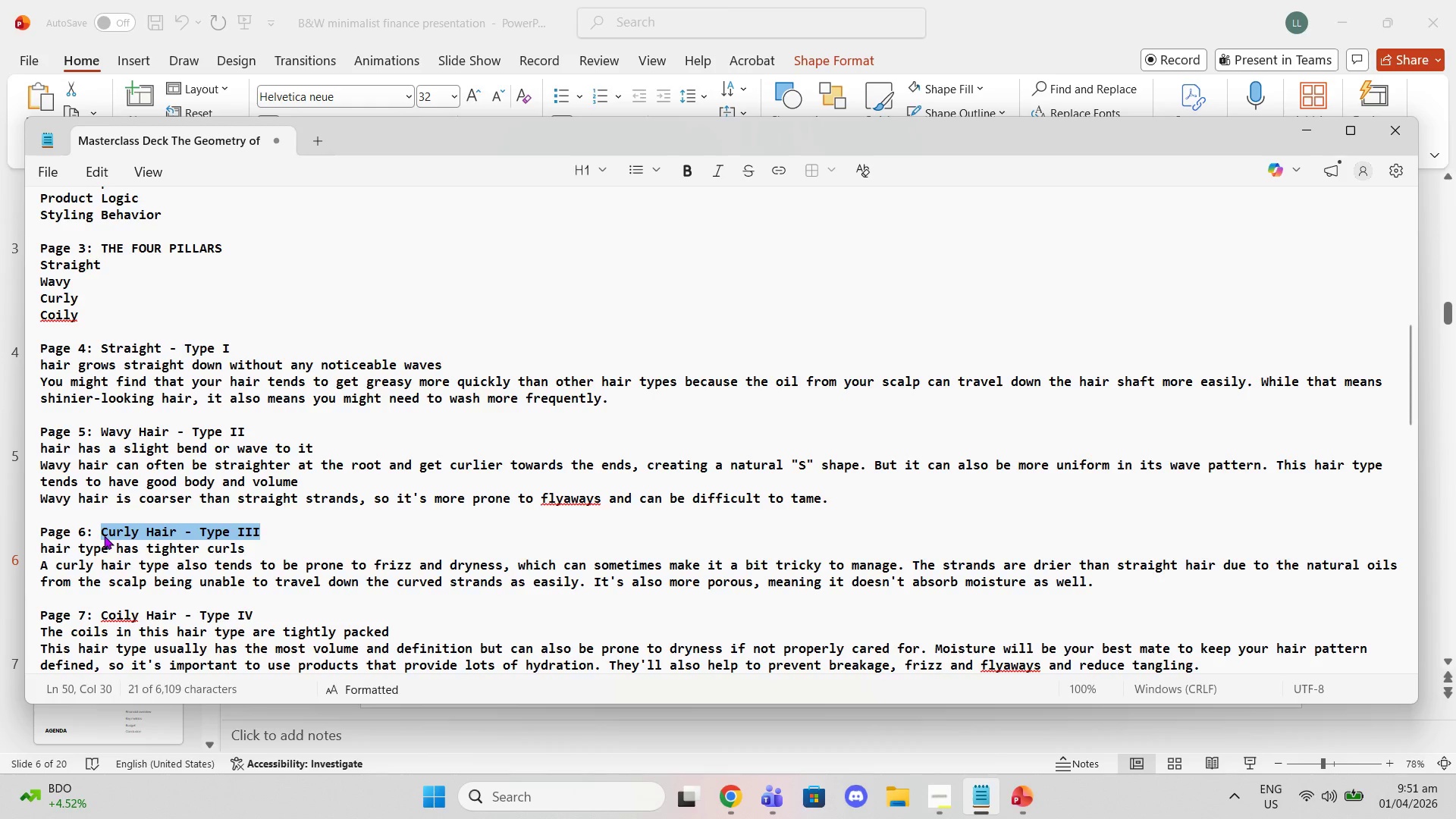 
right_click([104, 535])
 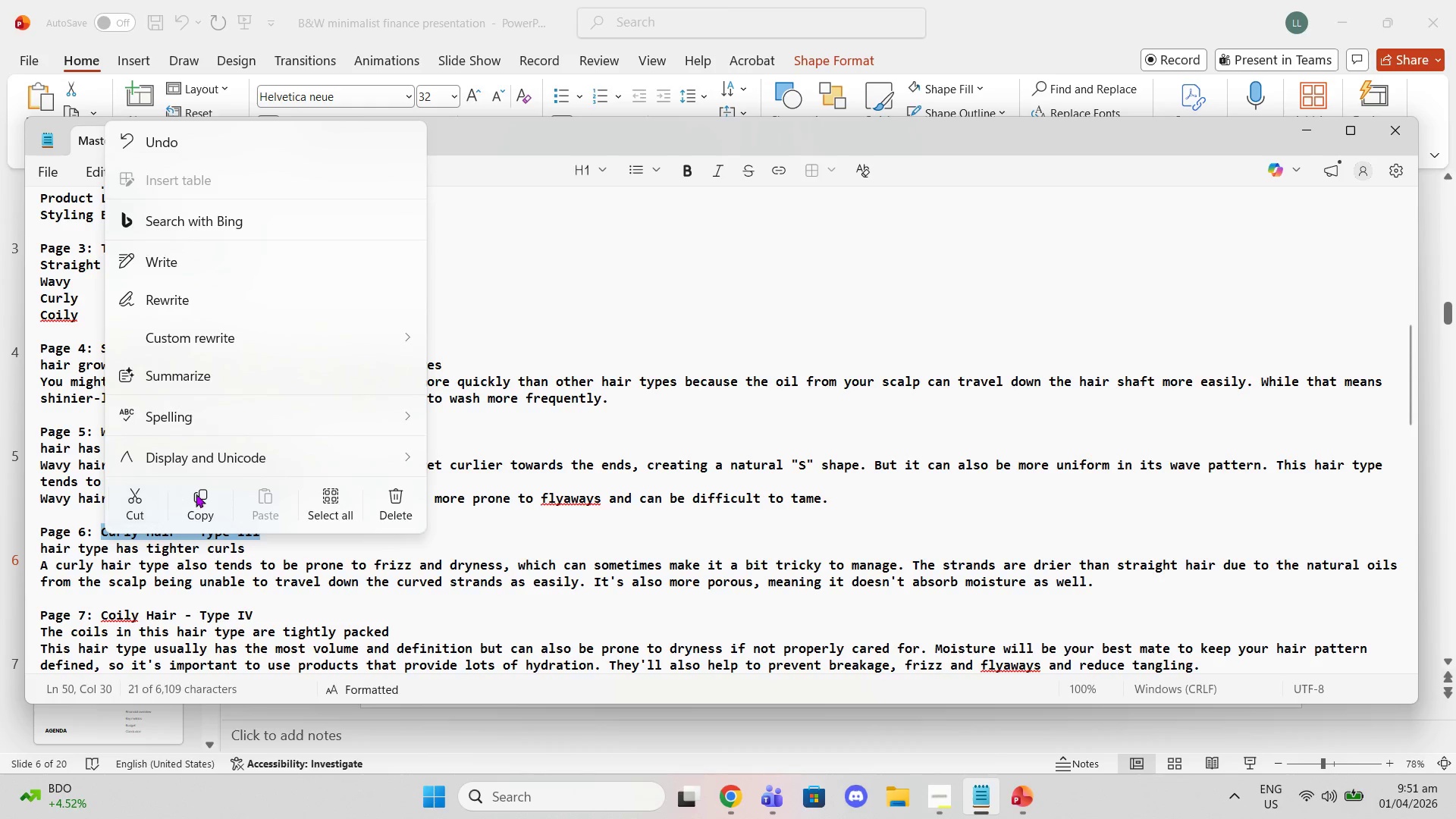 
left_click([204, 497])
 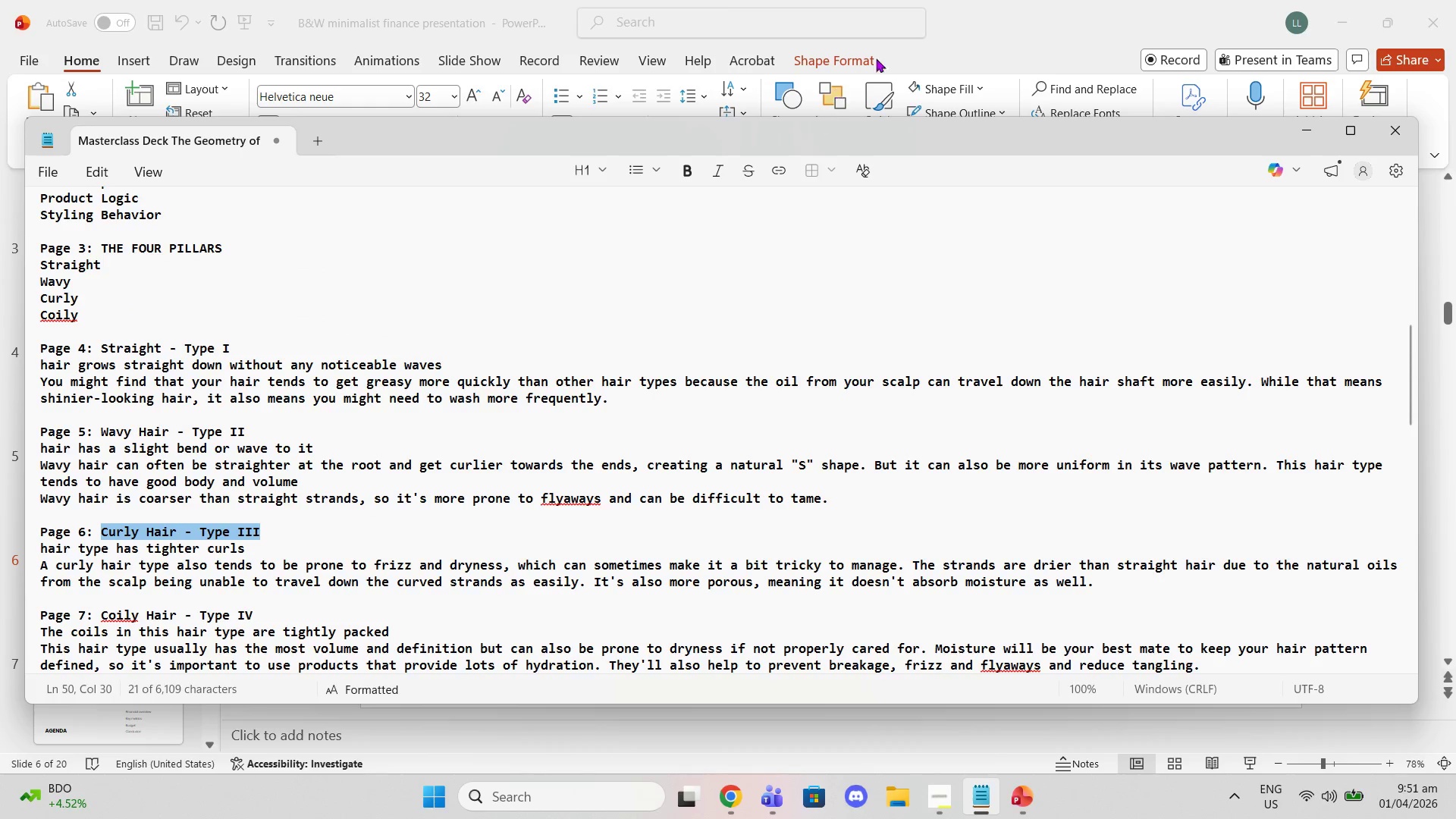 
left_click([965, 37])
 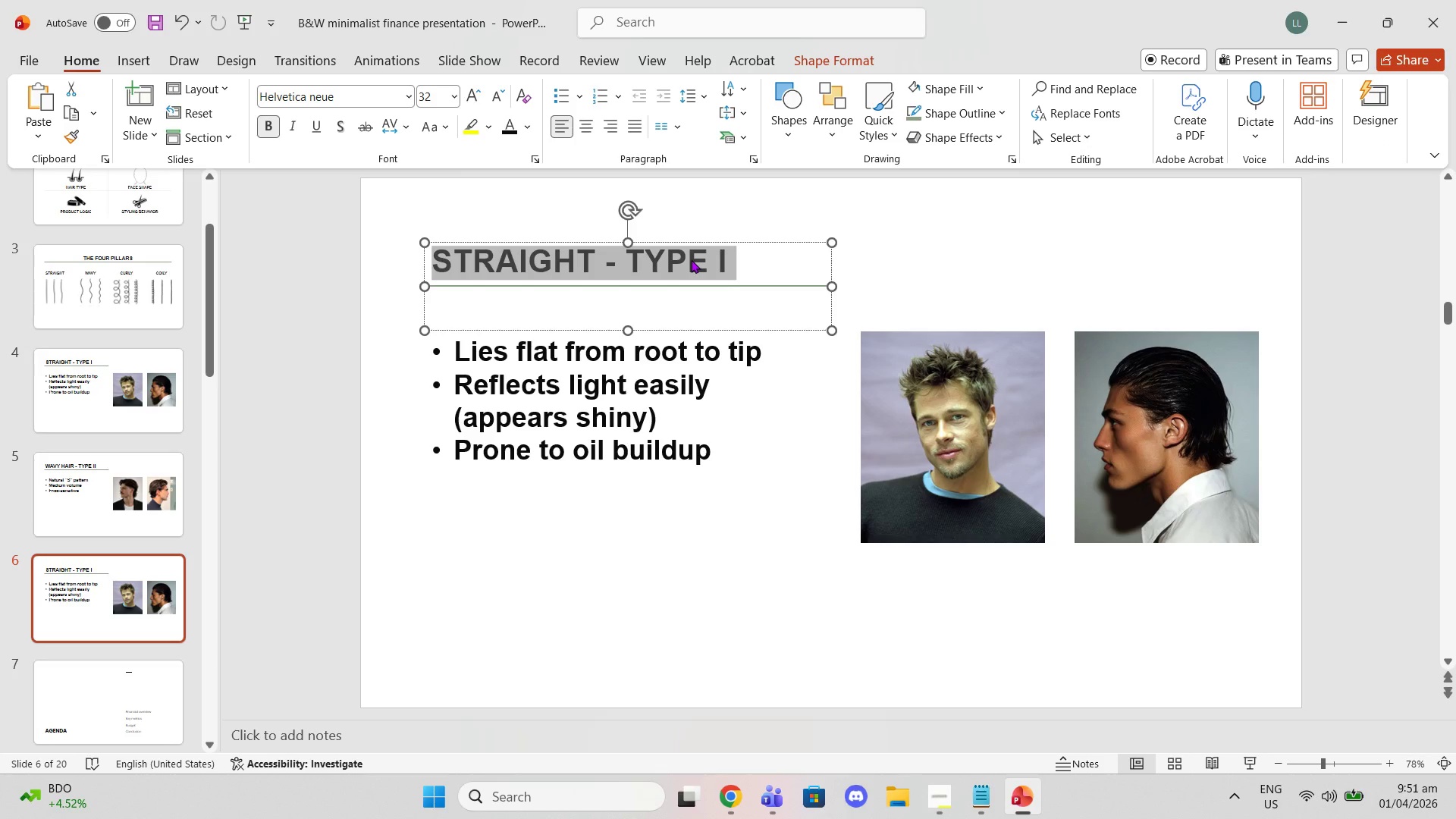 
key(Control+V)
 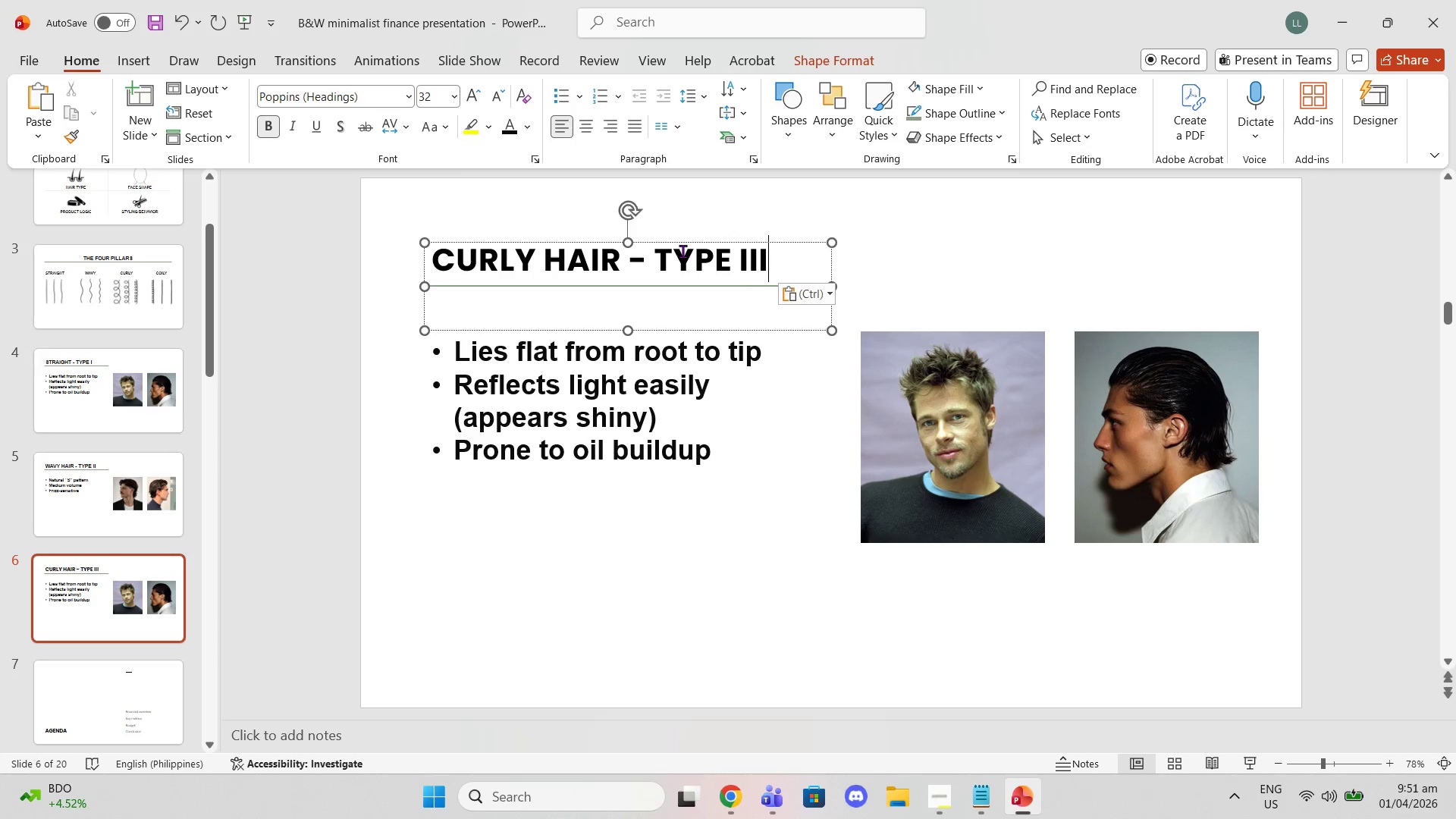 
key(Control+ControlLeft)
 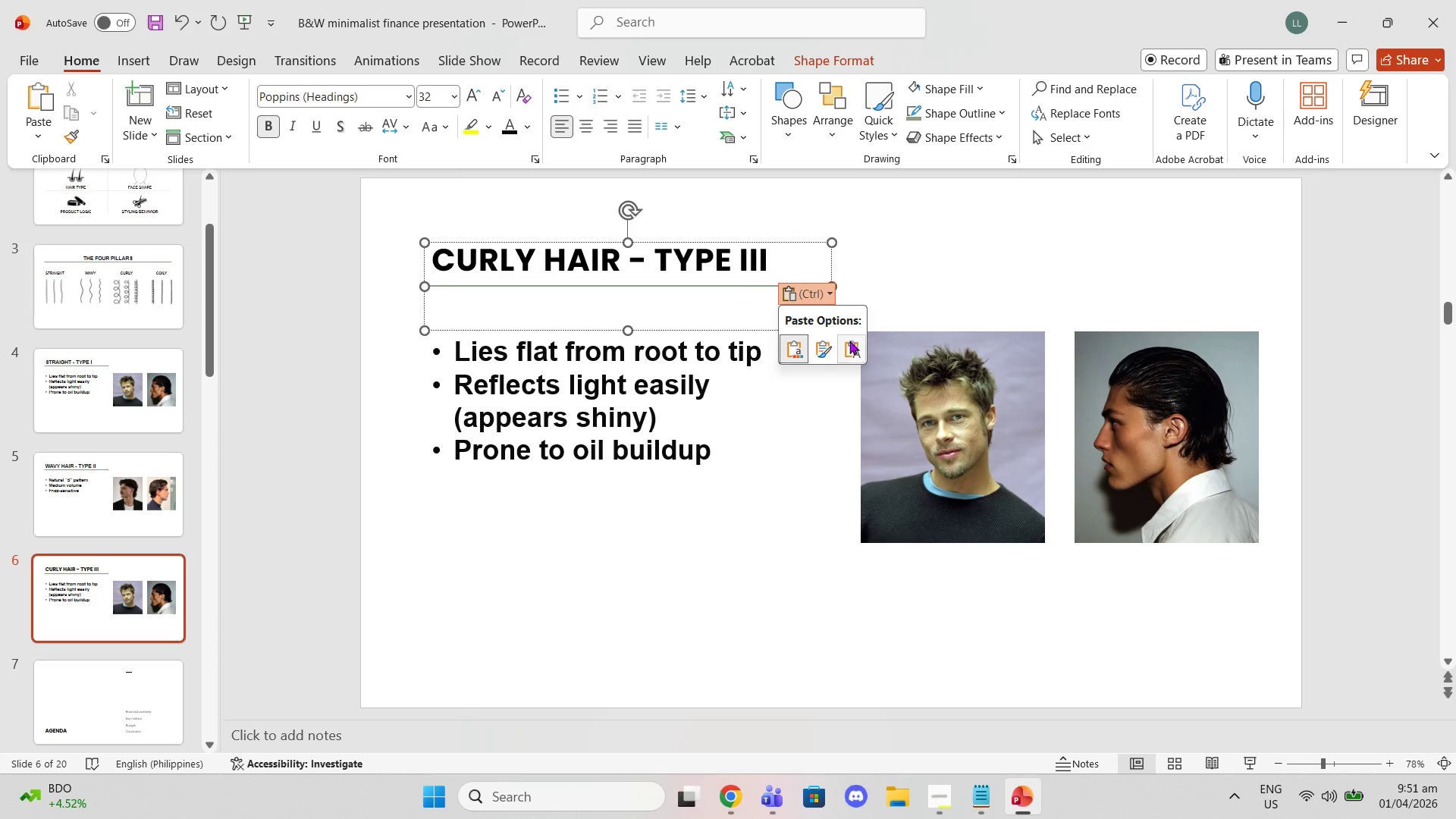 
left_click([849, 340])
 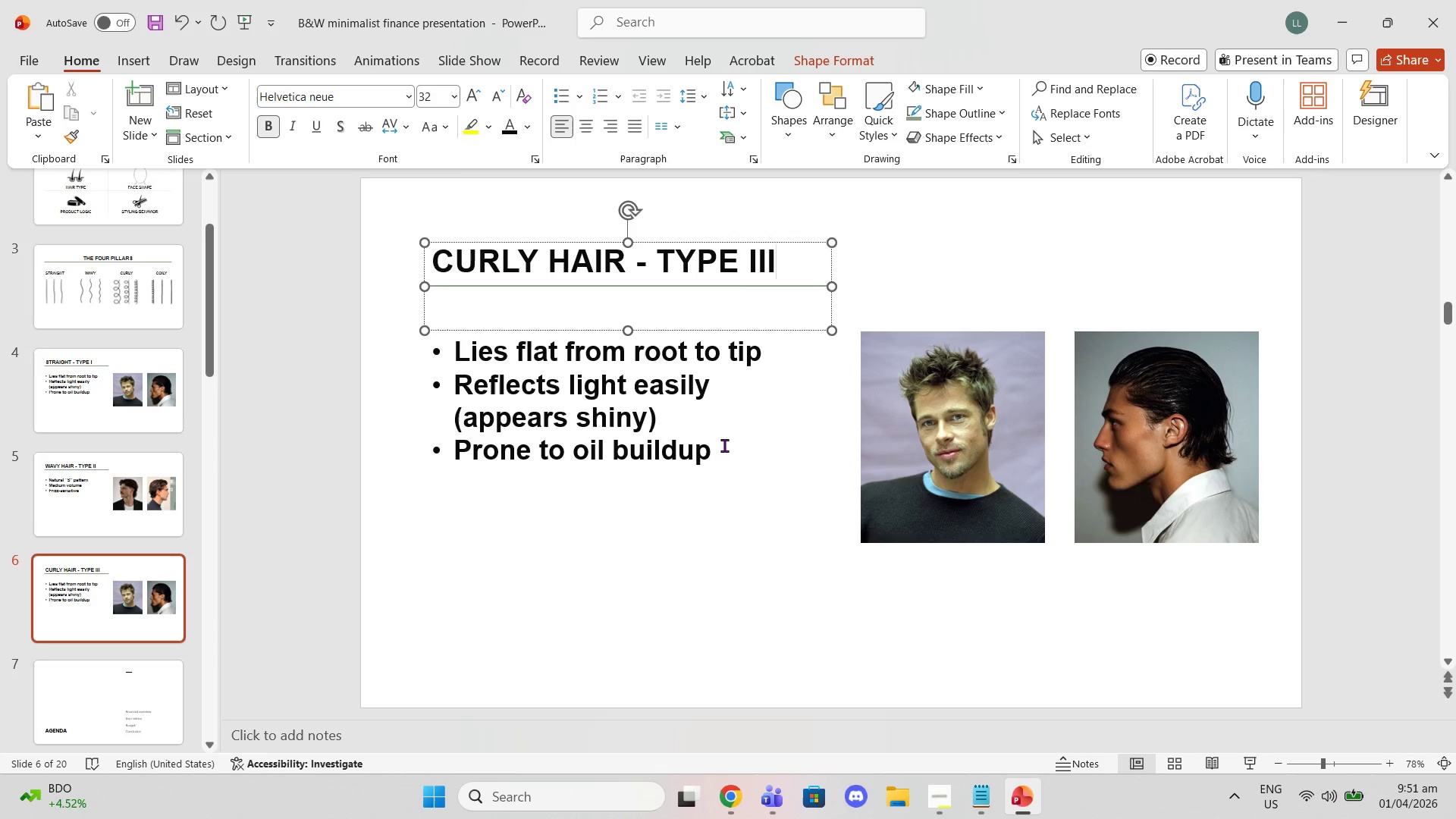 
left_click_drag(start_coordinate=[716, 445], to_coordinate=[469, 358])
 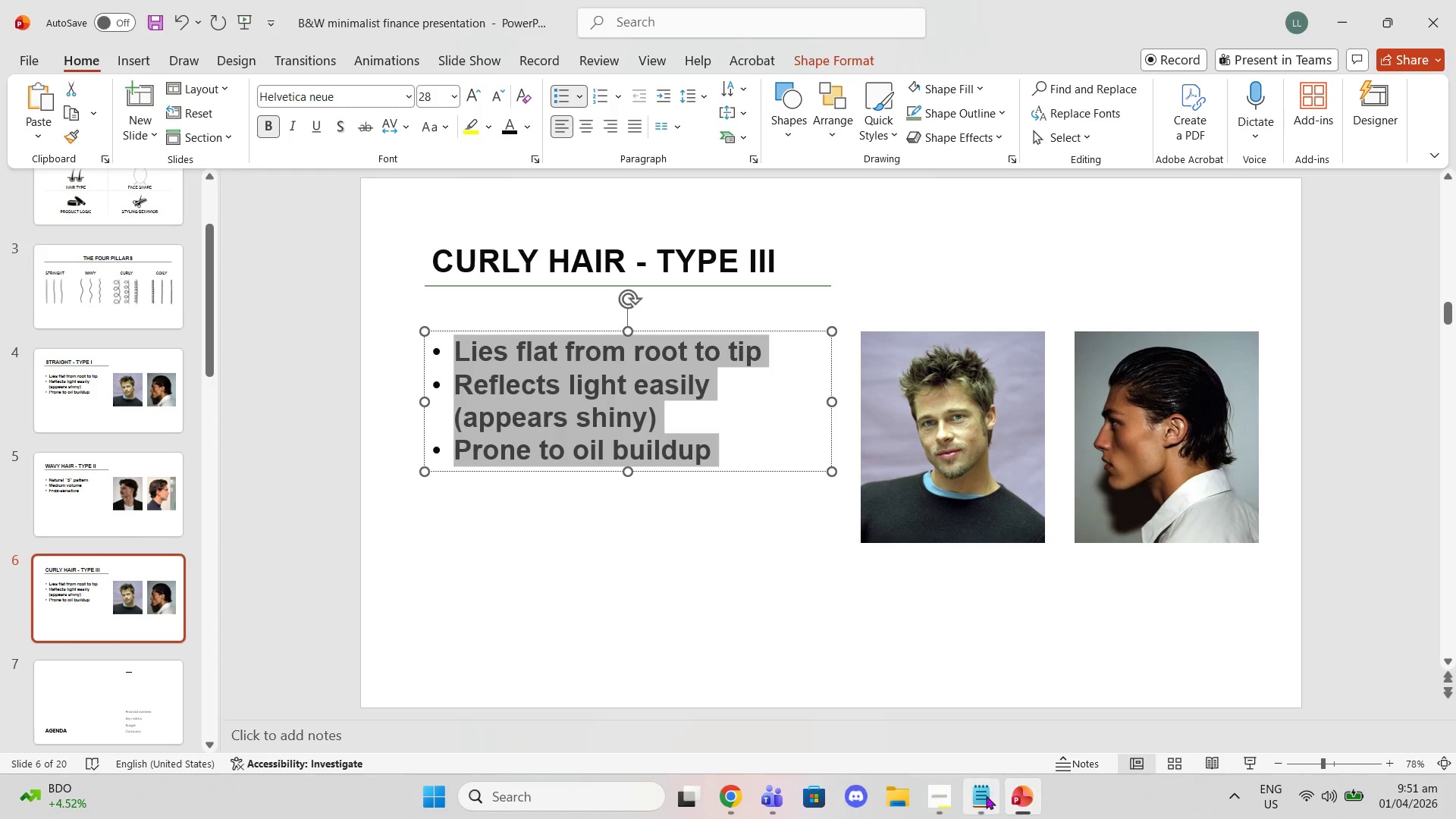 
left_click([966, 795])
 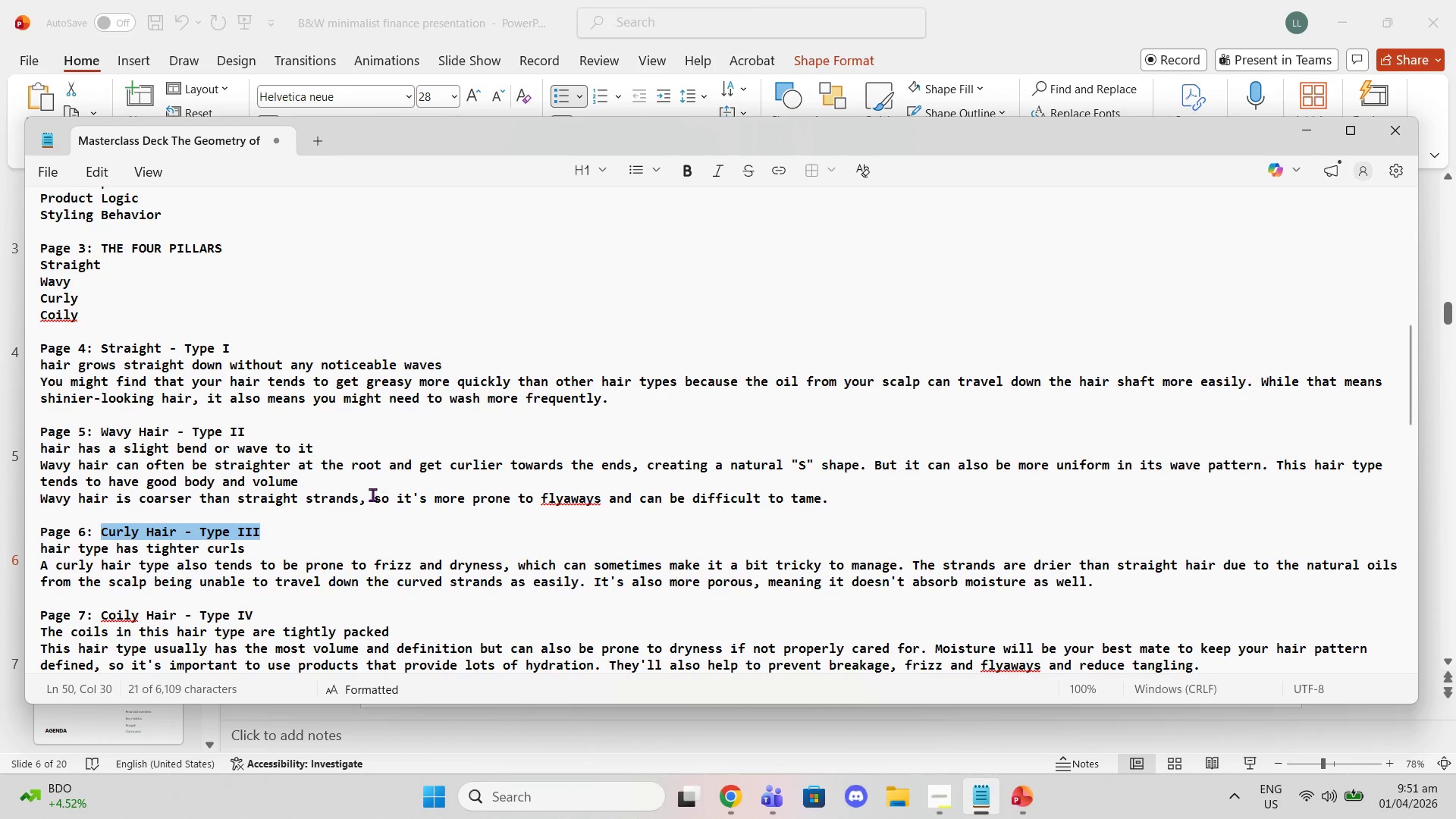 
left_click([347, 538])
 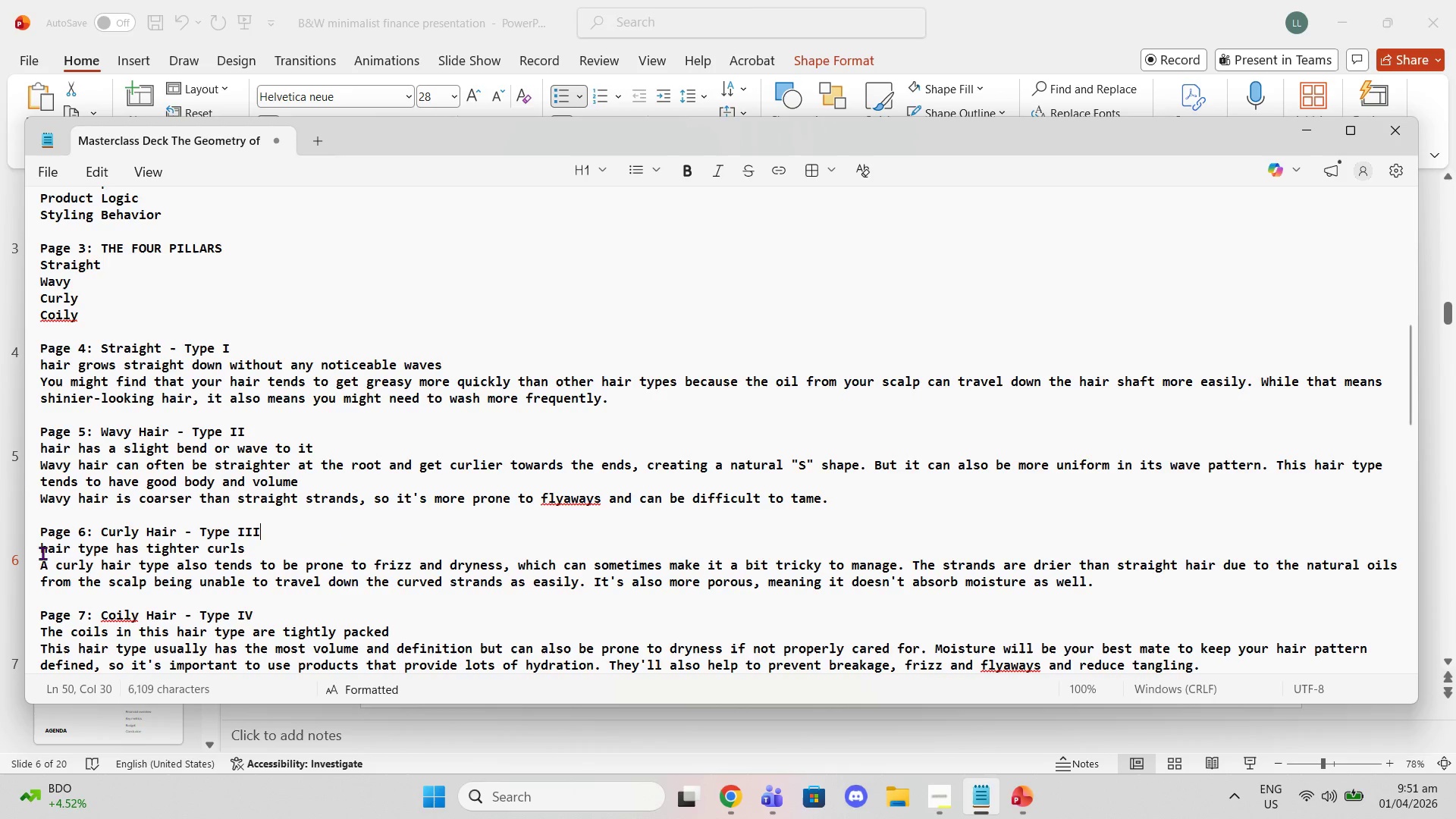 
left_click_drag(start_coordinate=[42, 554], to_coordinate=[1200, 583])
 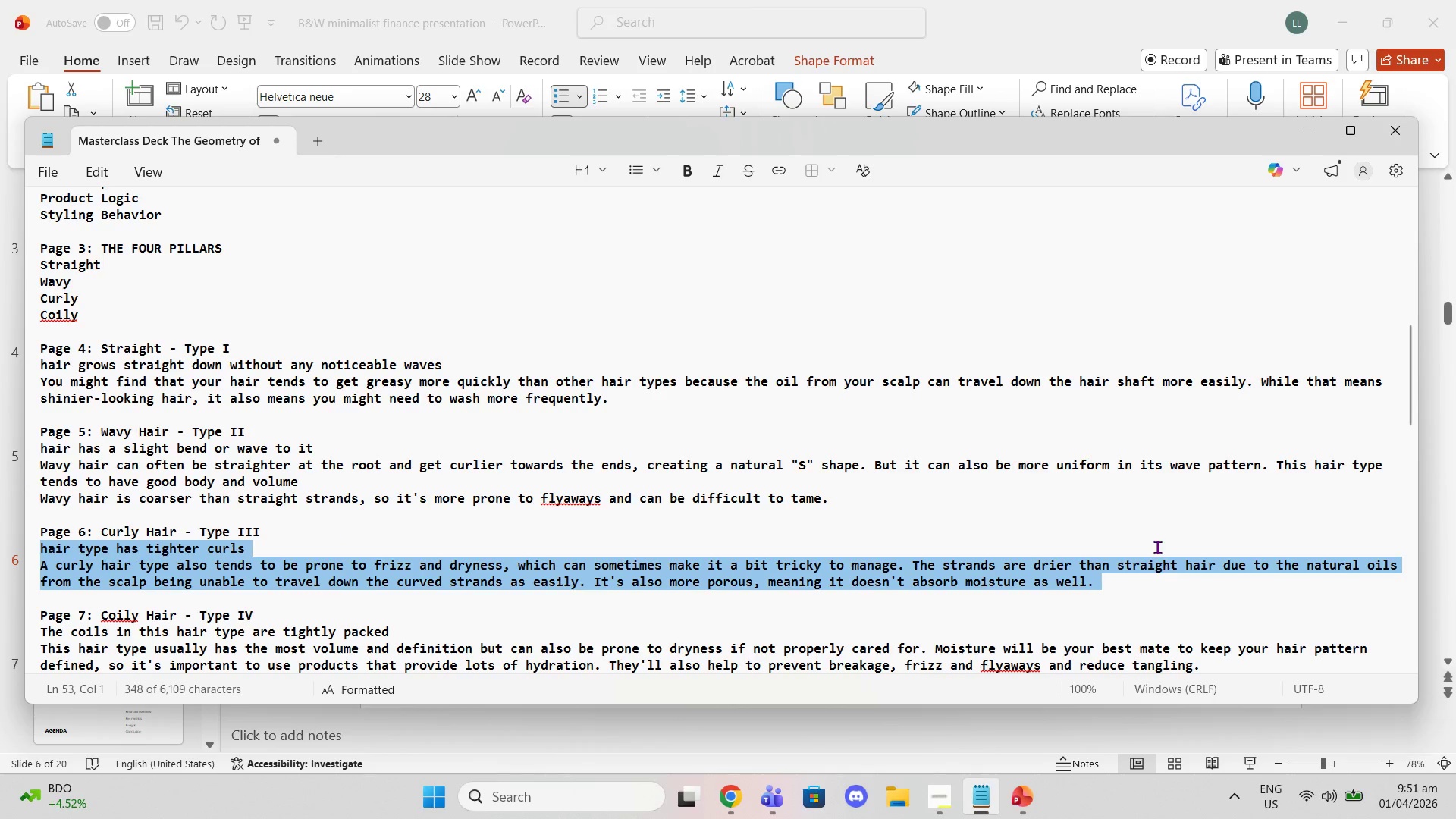 
key(Control+C)
 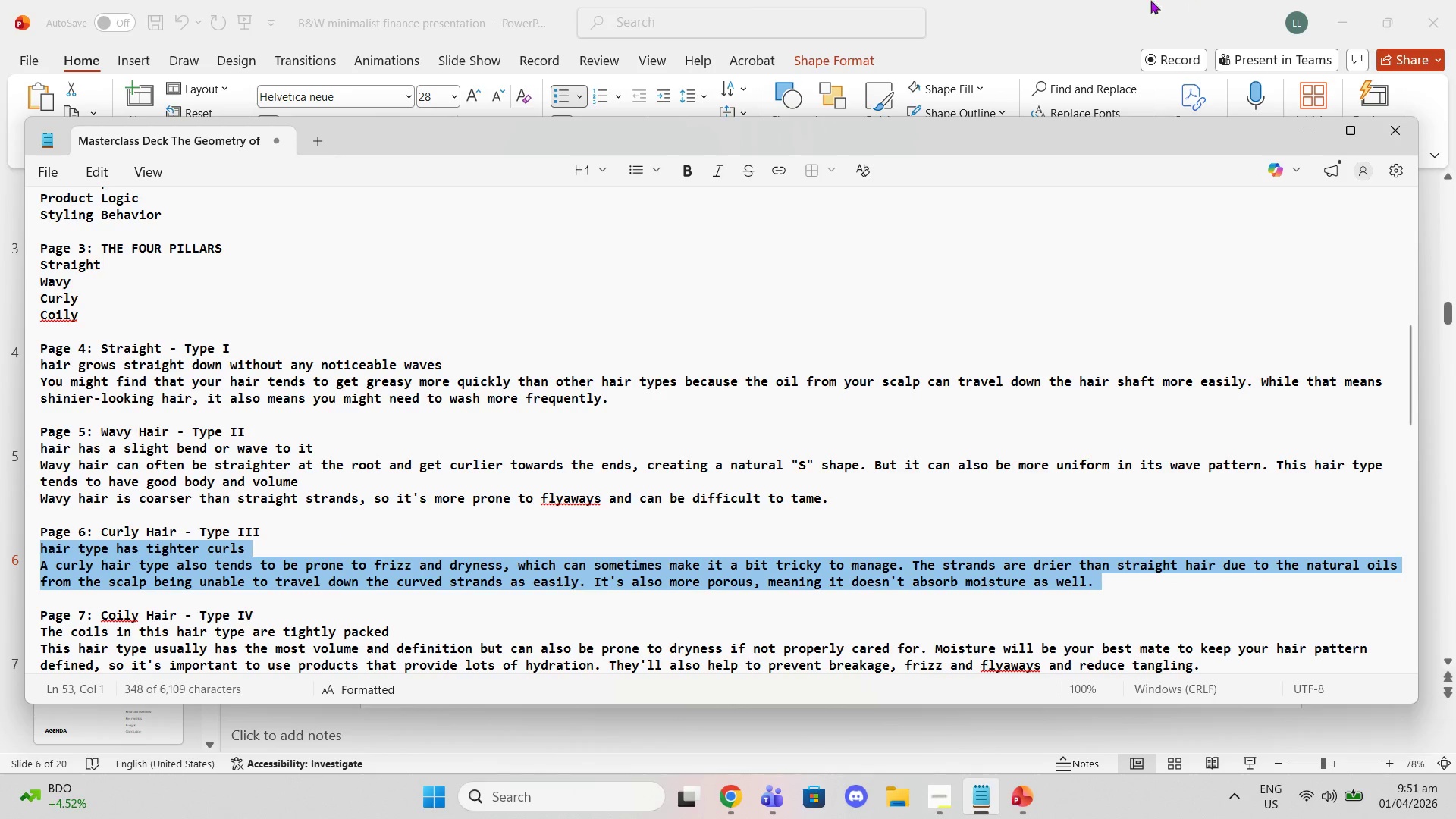 
left_click_drag(start_coordinate=[1121, 8], to_coordinate=[1121, 13])
 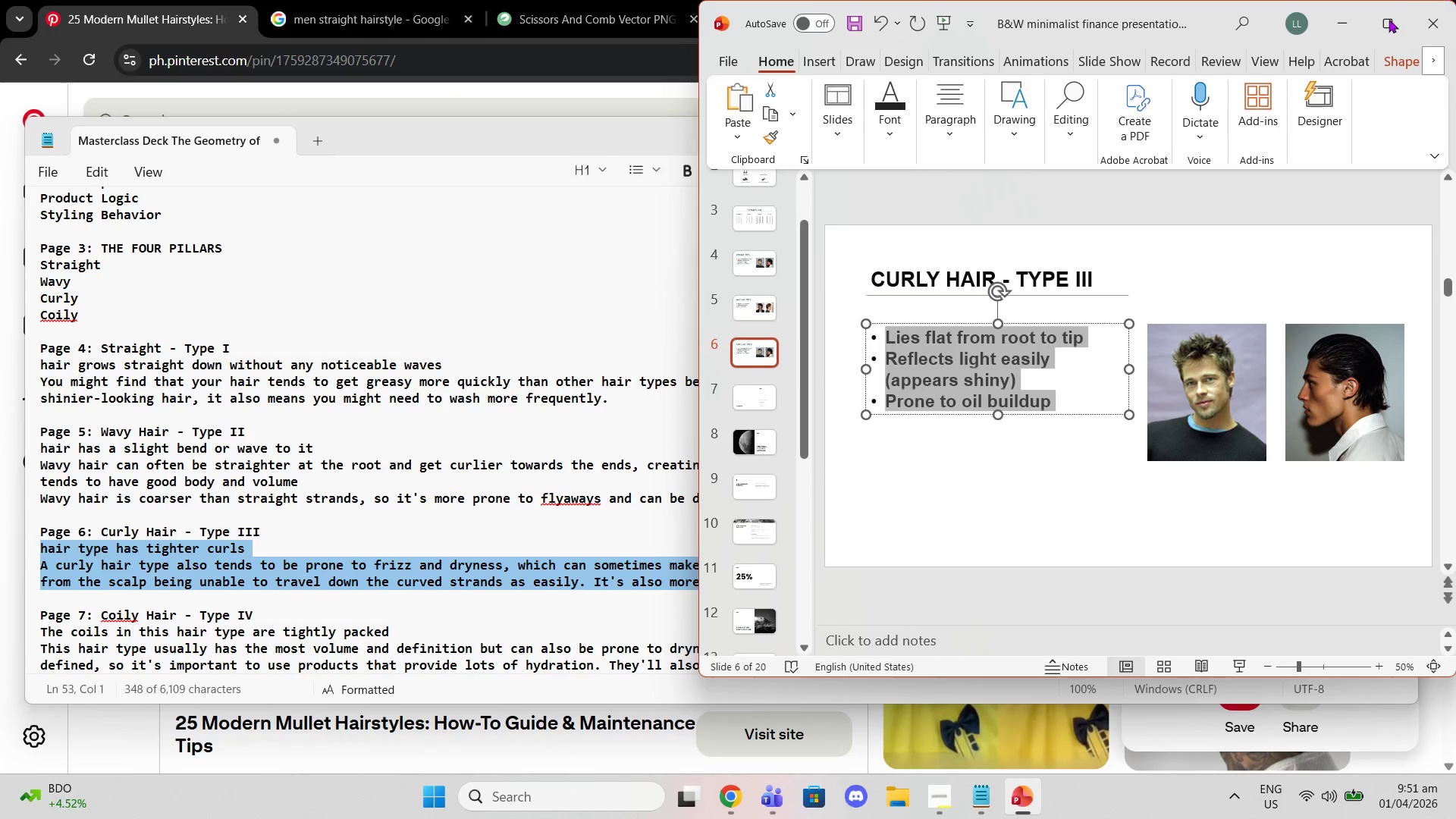 
left_click([1382, 23])
 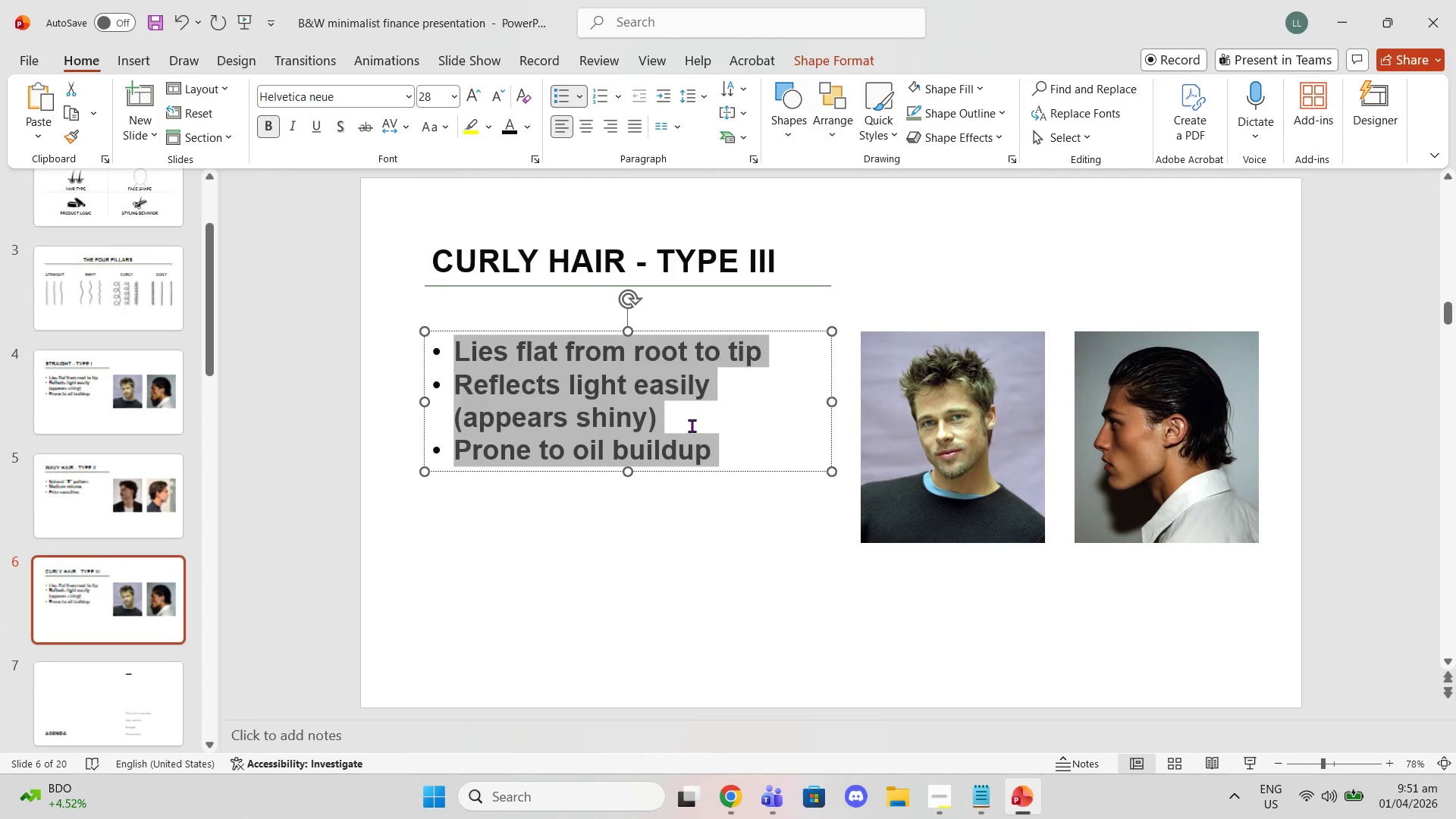 
left_click([750, 453])
 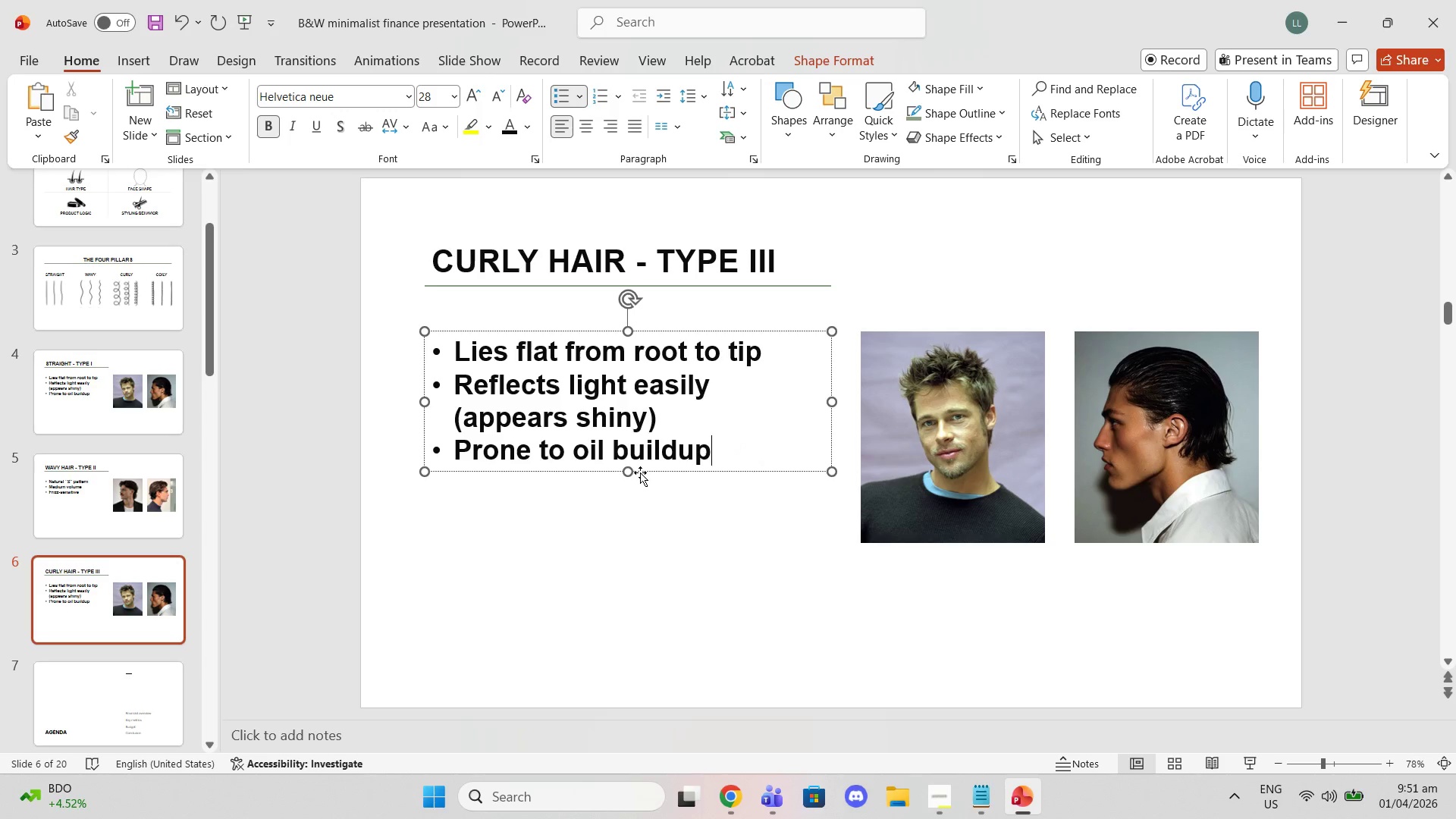 
key(Enter)
 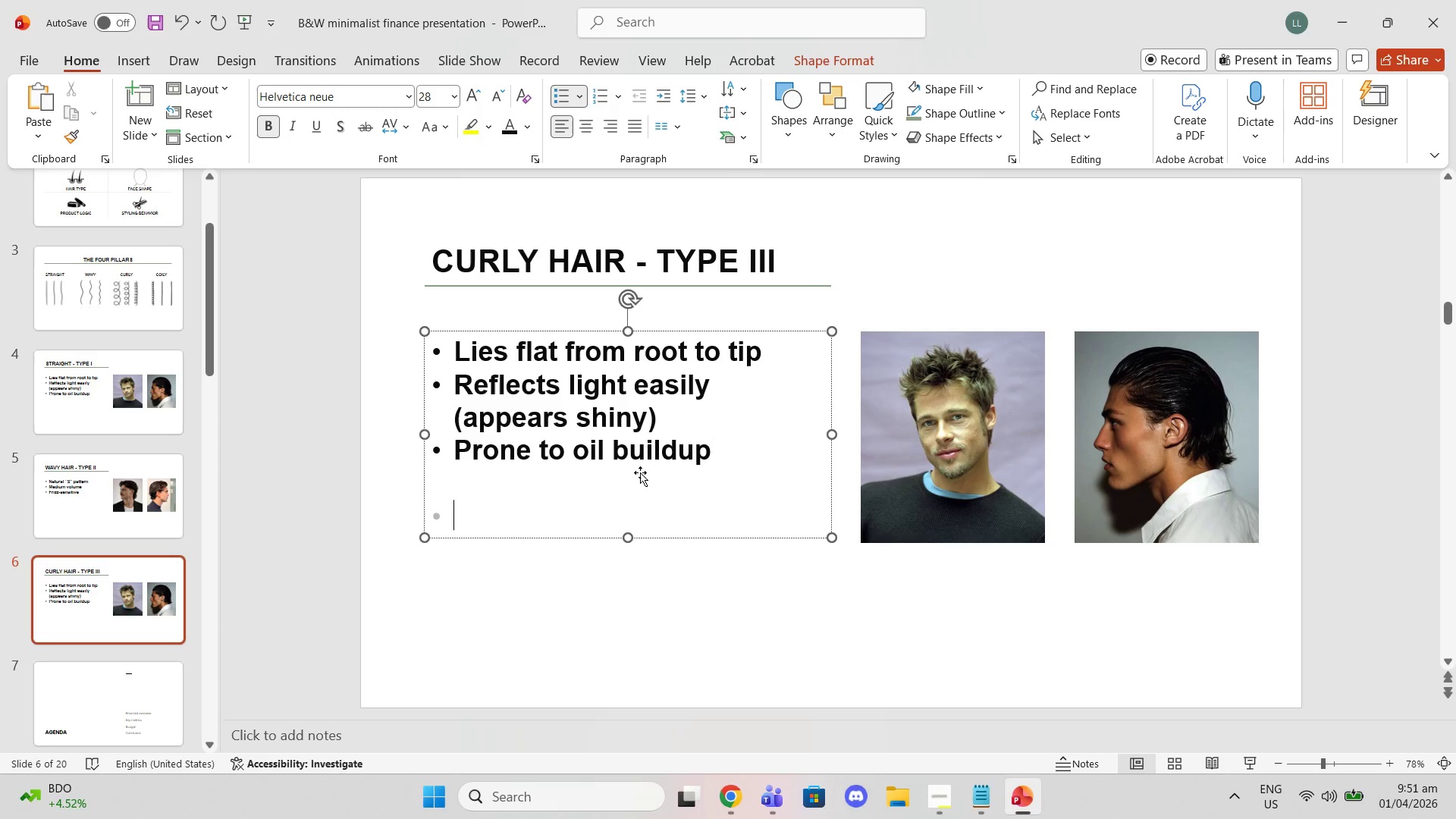 
key(Enter)
 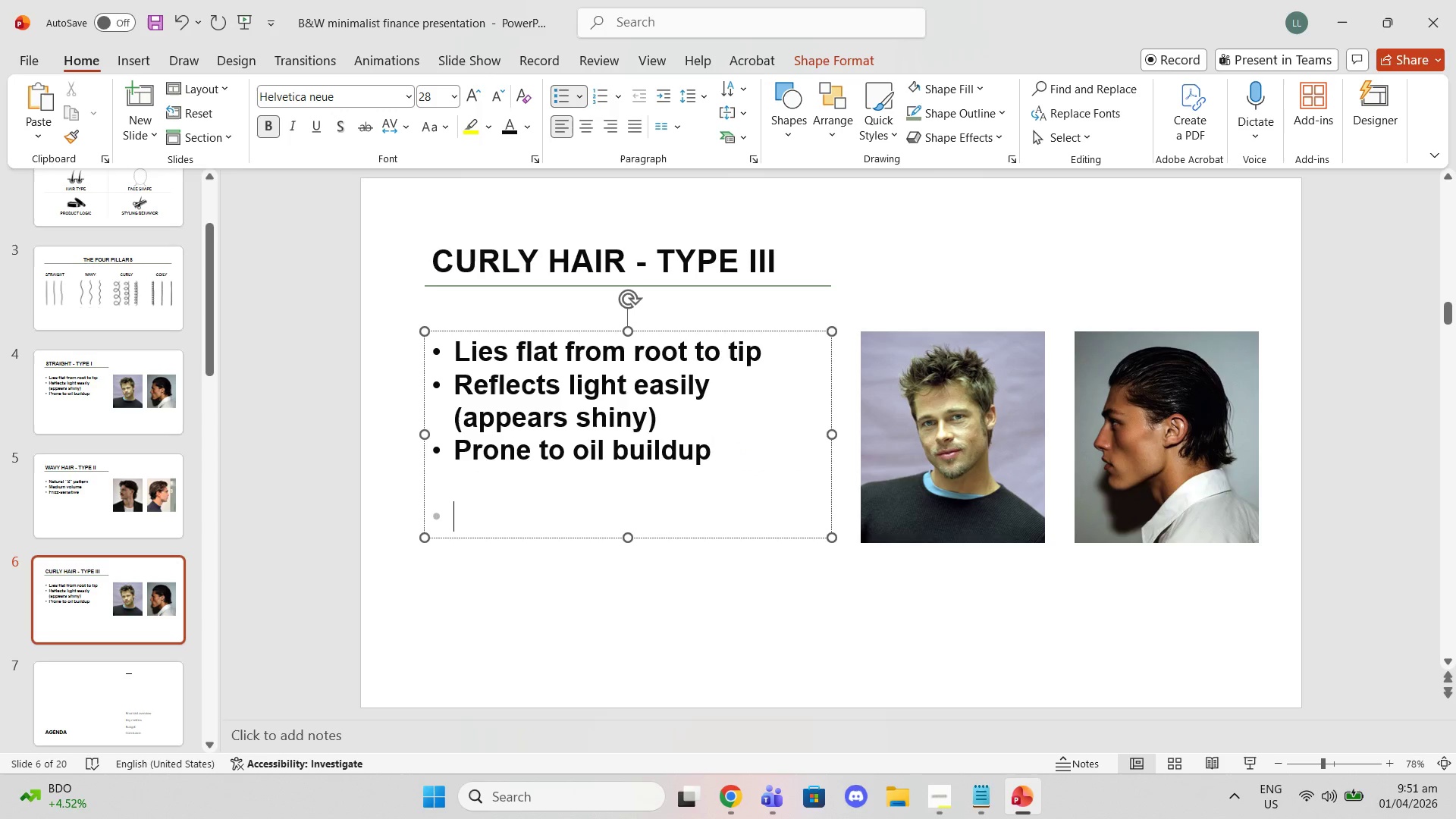 
key(Control+V)
 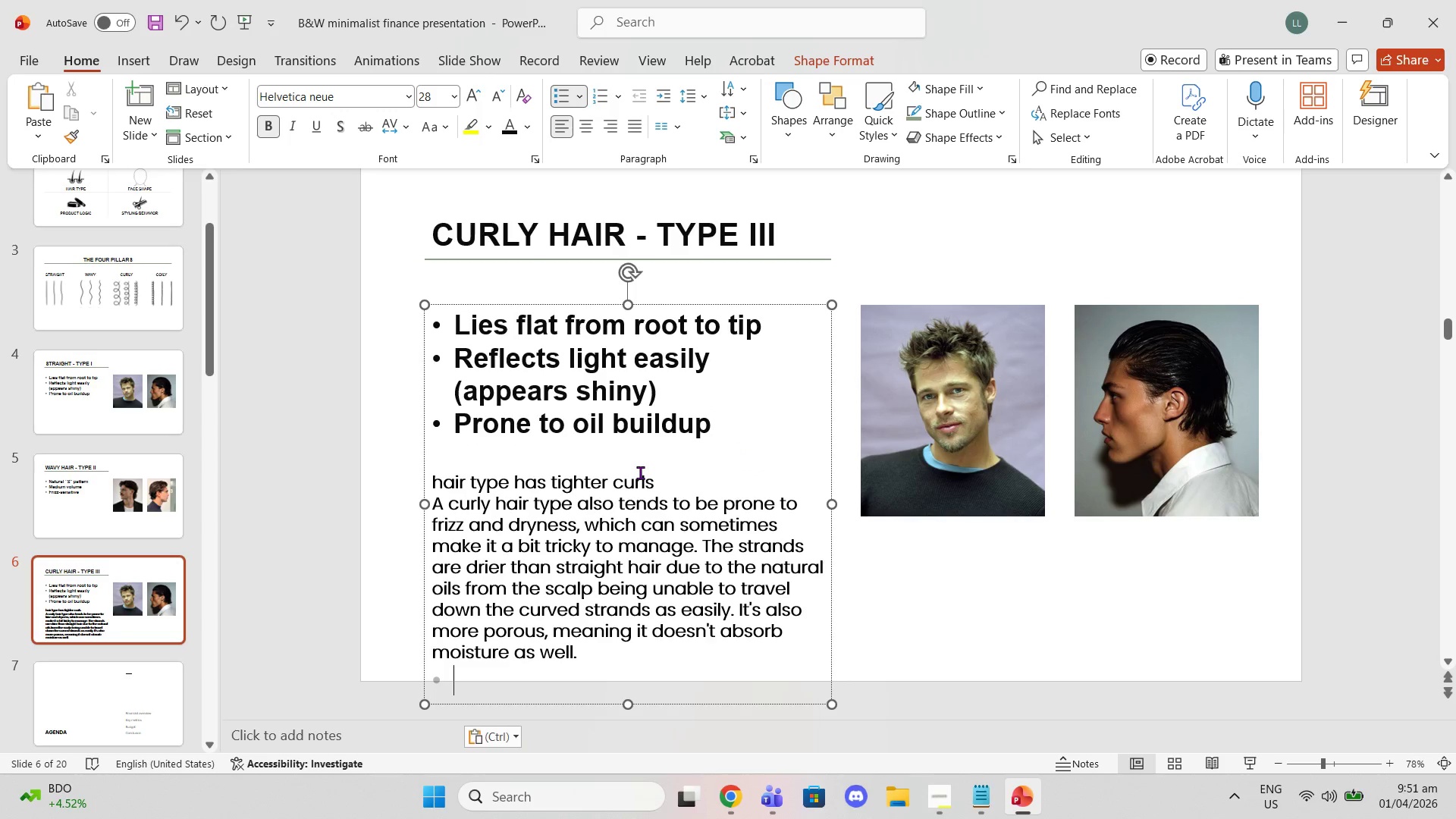 
key(Backspace)
 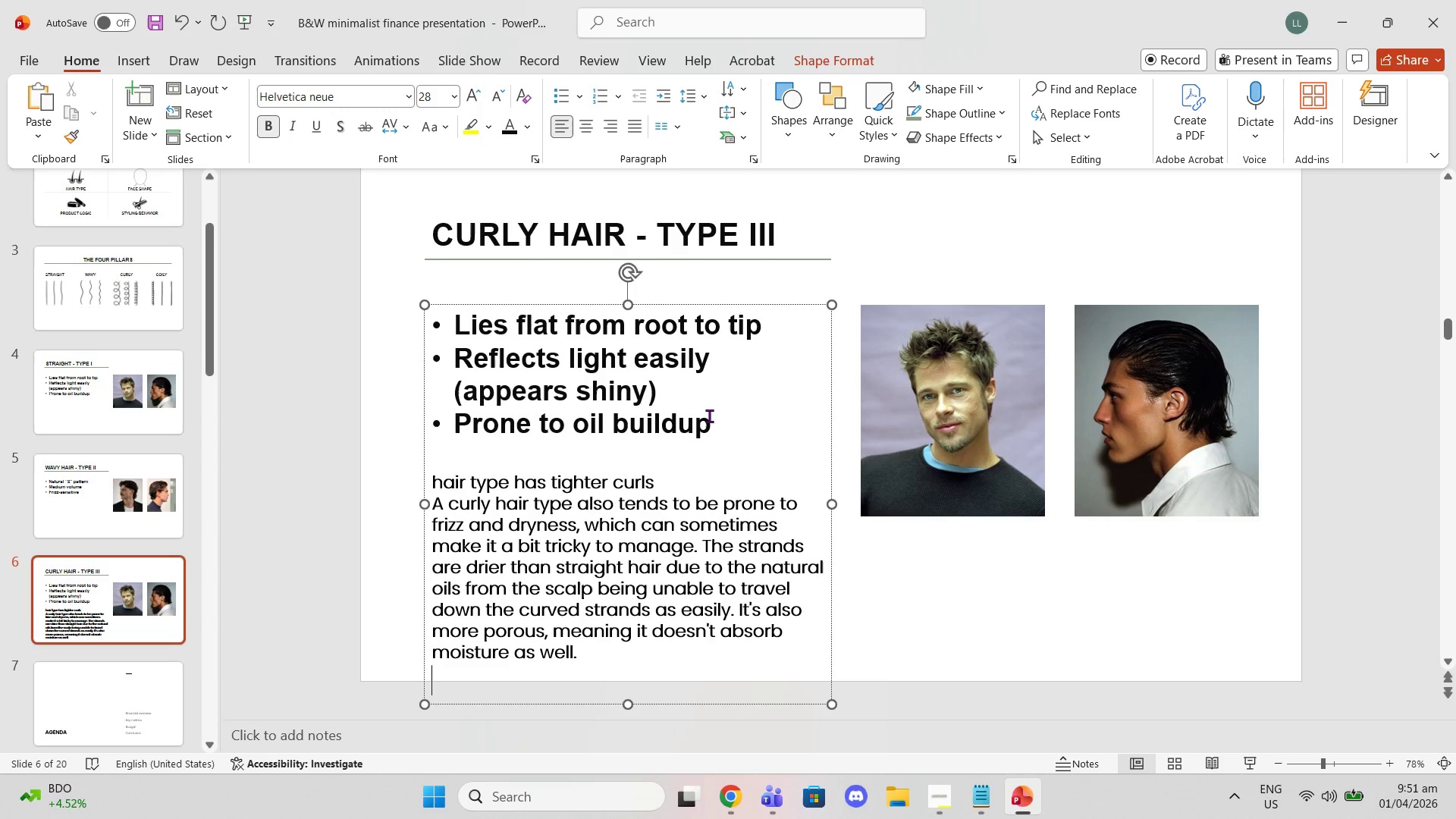 
left_click_drag(start_coordinate=[740, 419], to_coordinate=[471, 313])
 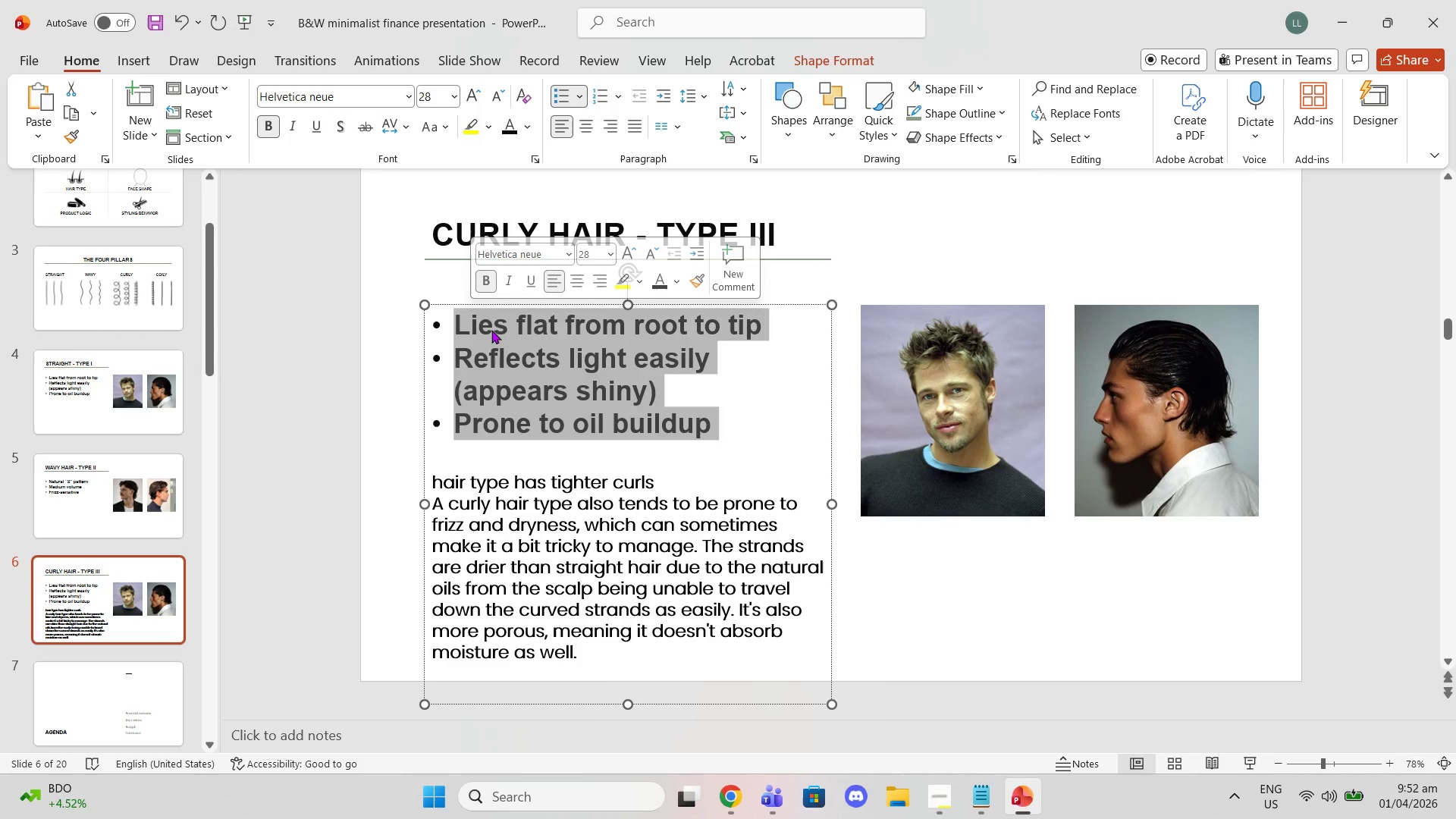 
wait(14.49)
 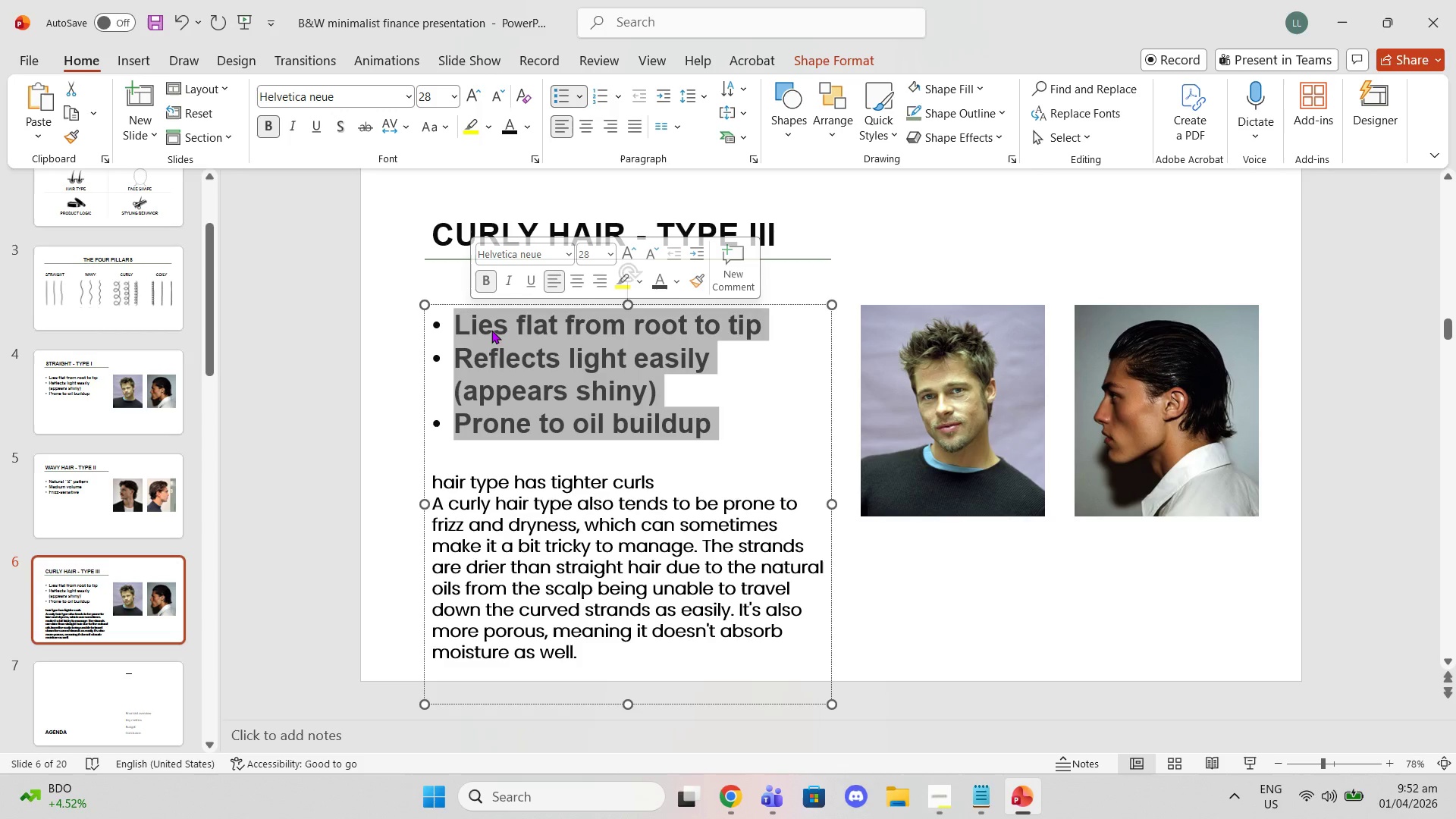 
type(Defined curls)
 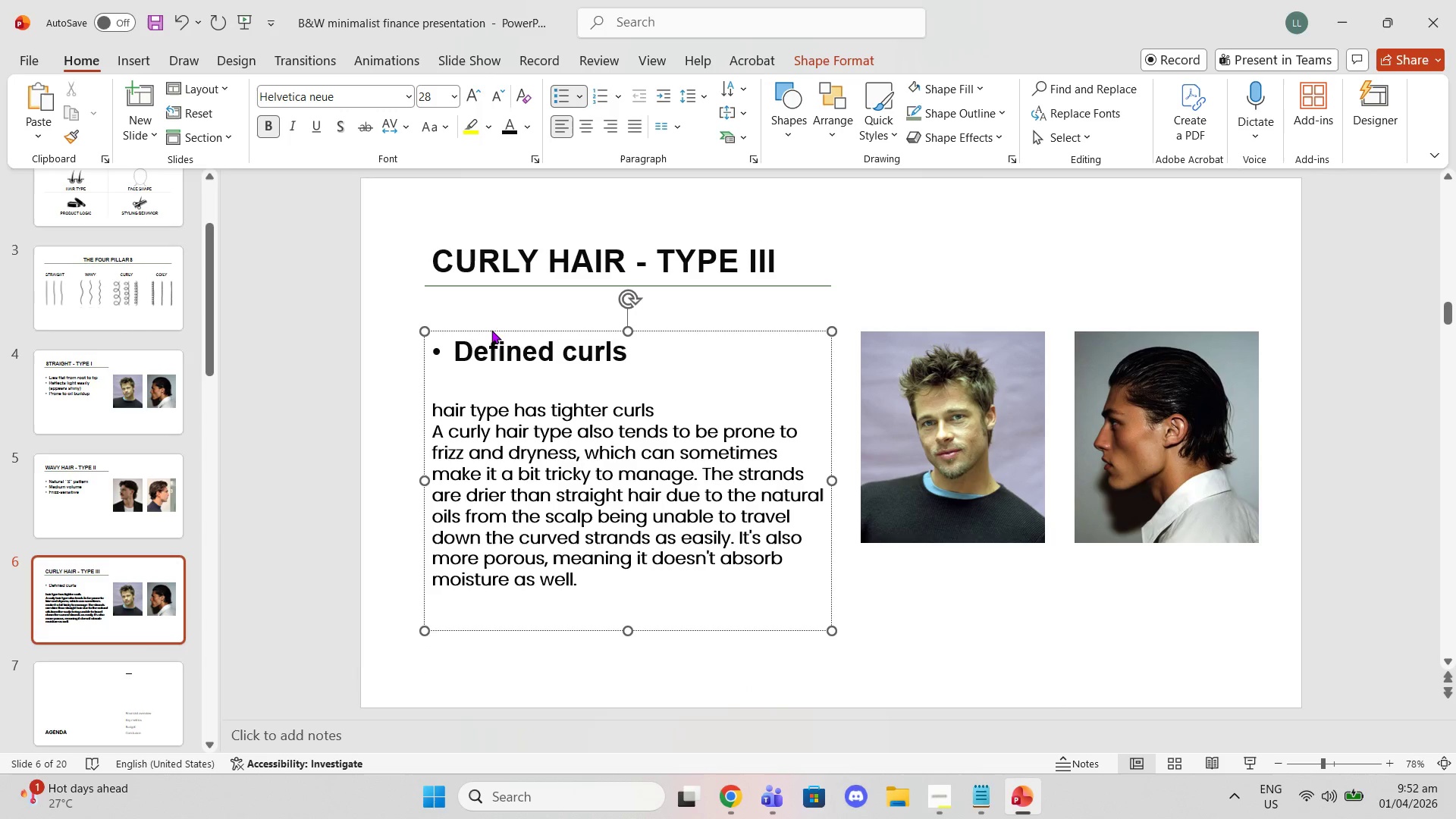 
key(Enter)
 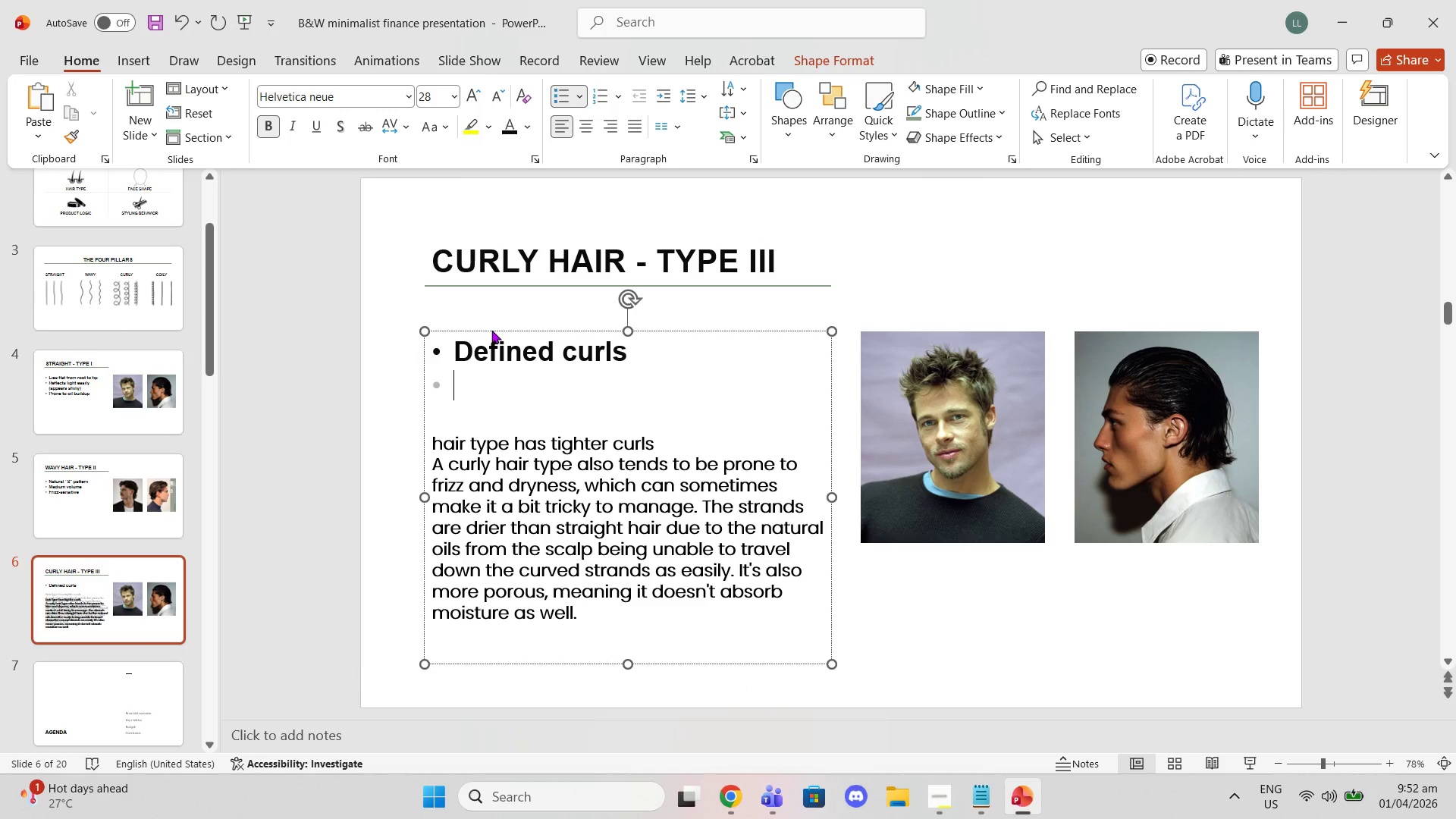 
type(High volume)
 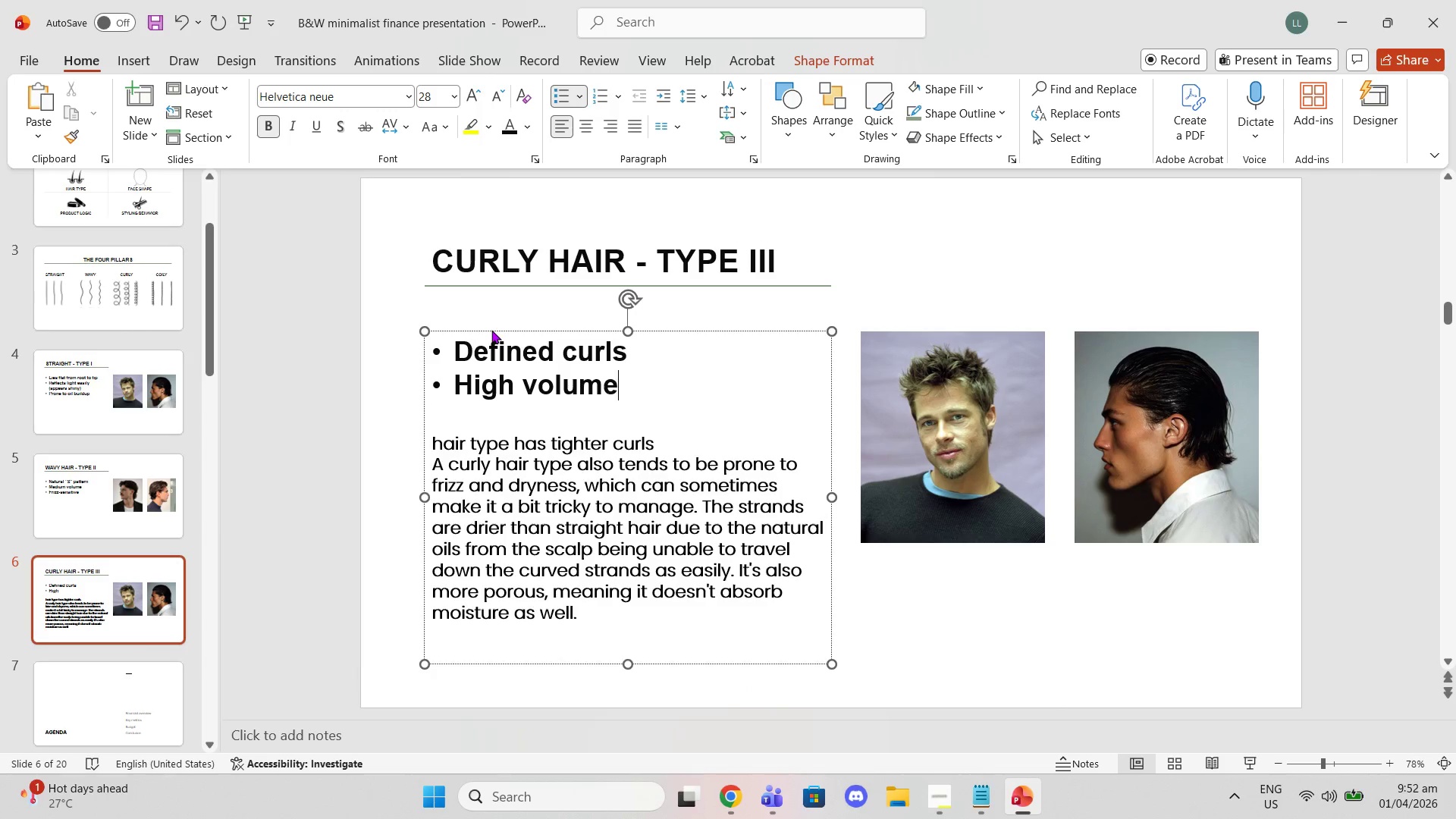 
key(Enter)
 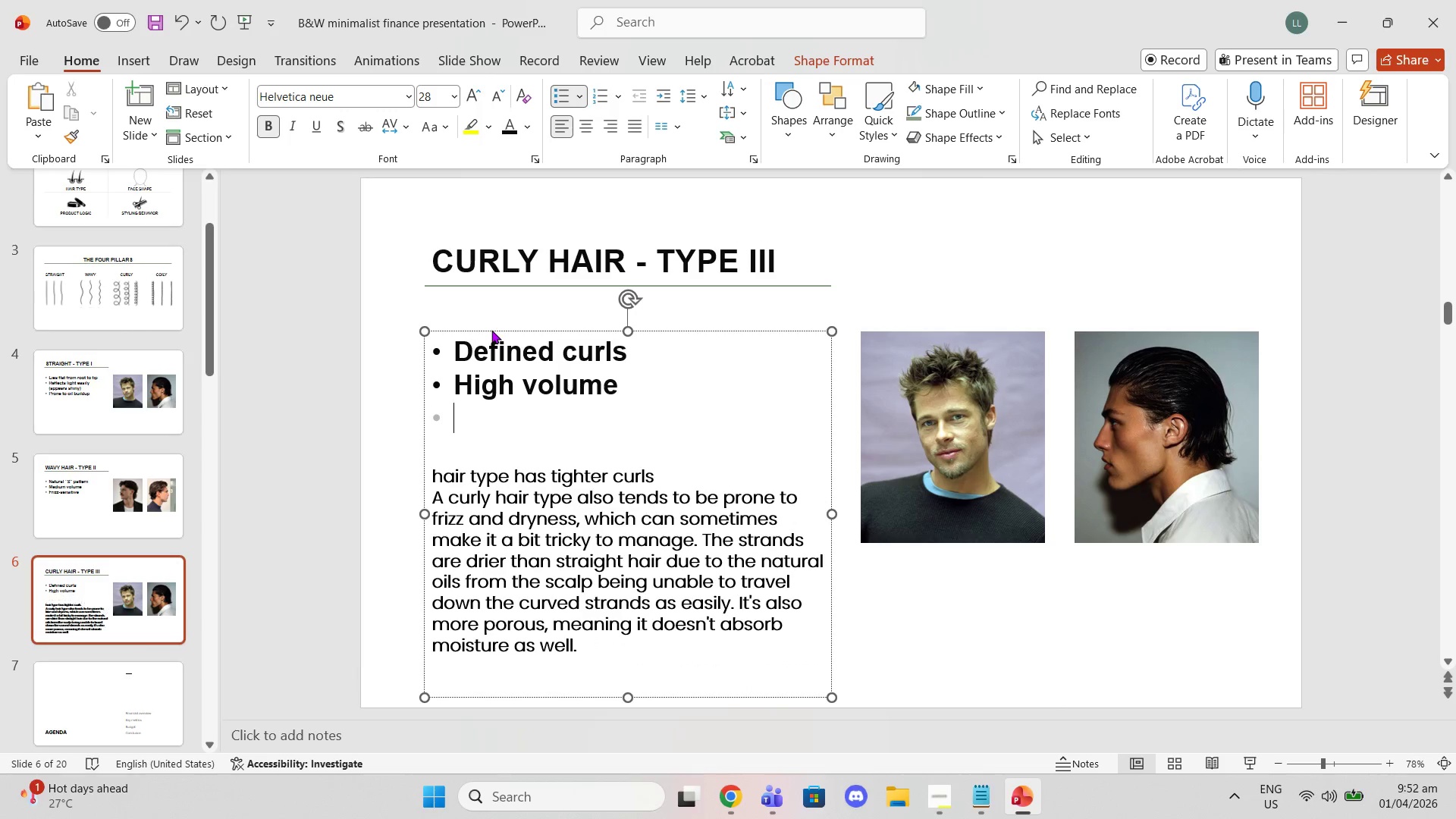 
type(Required moisture balance)
 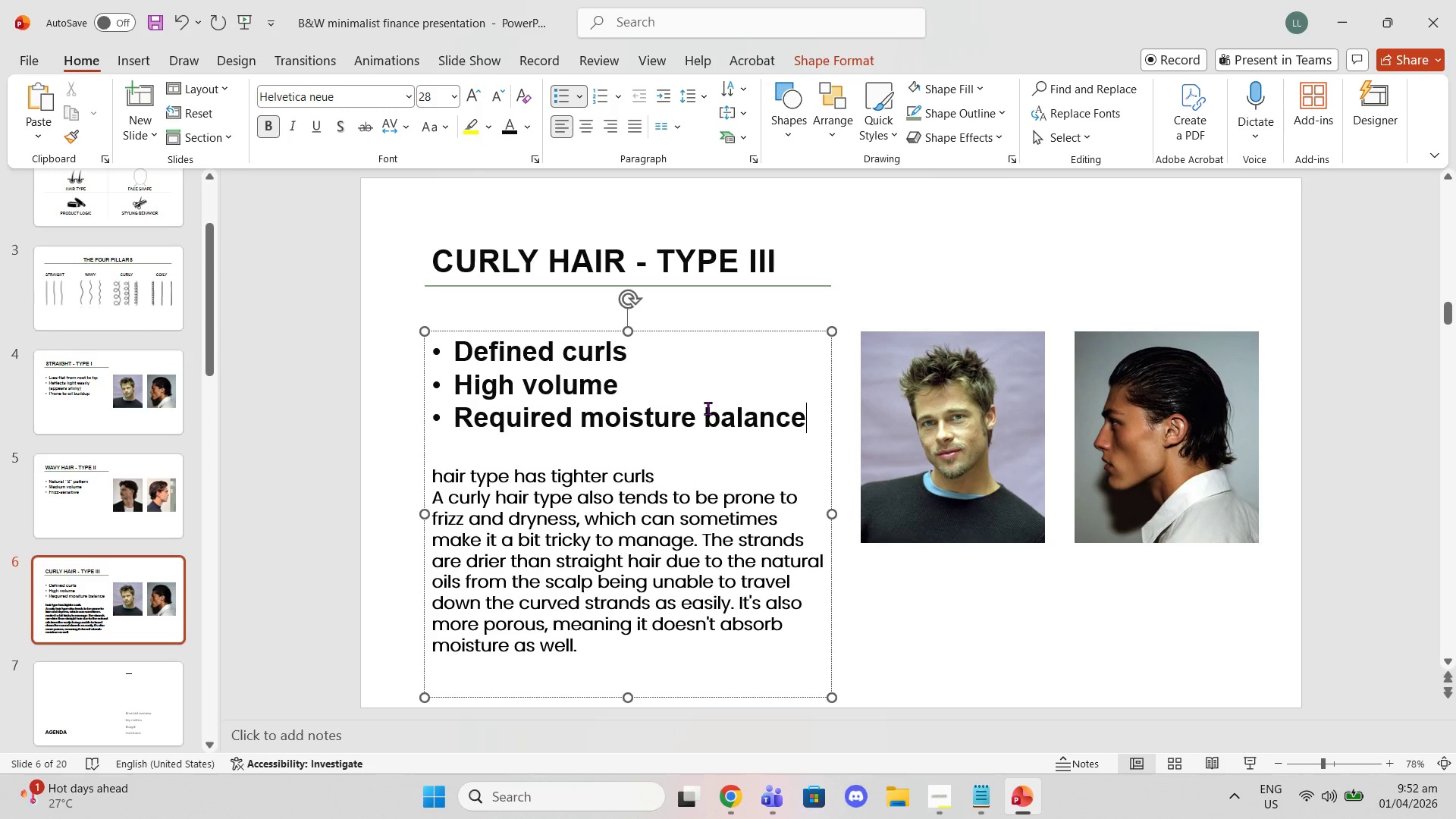 
wait(11.41)
 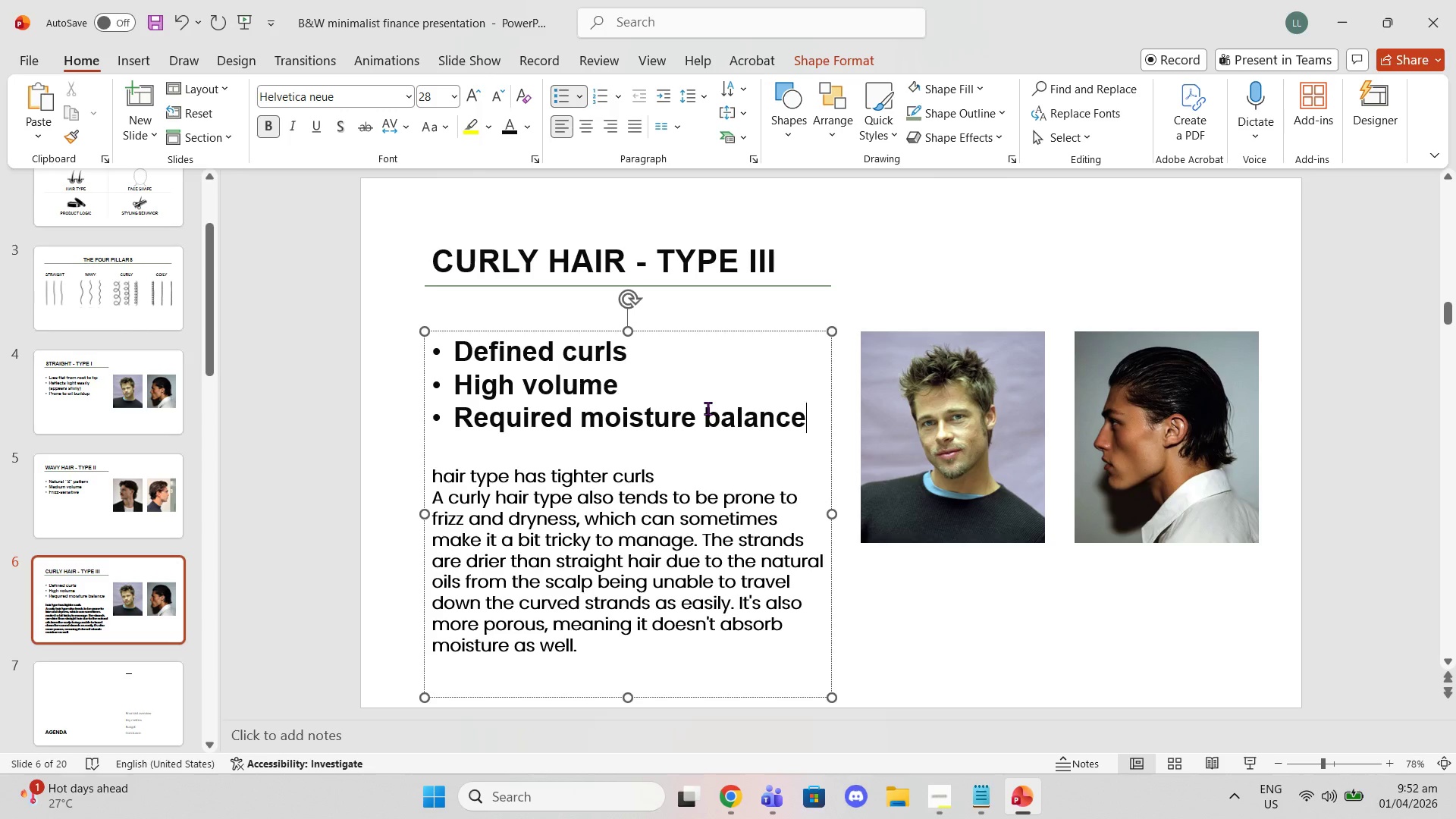 
left_click_drag(start_coordinate=[603, 668], to_coordinate=[435, 474])
 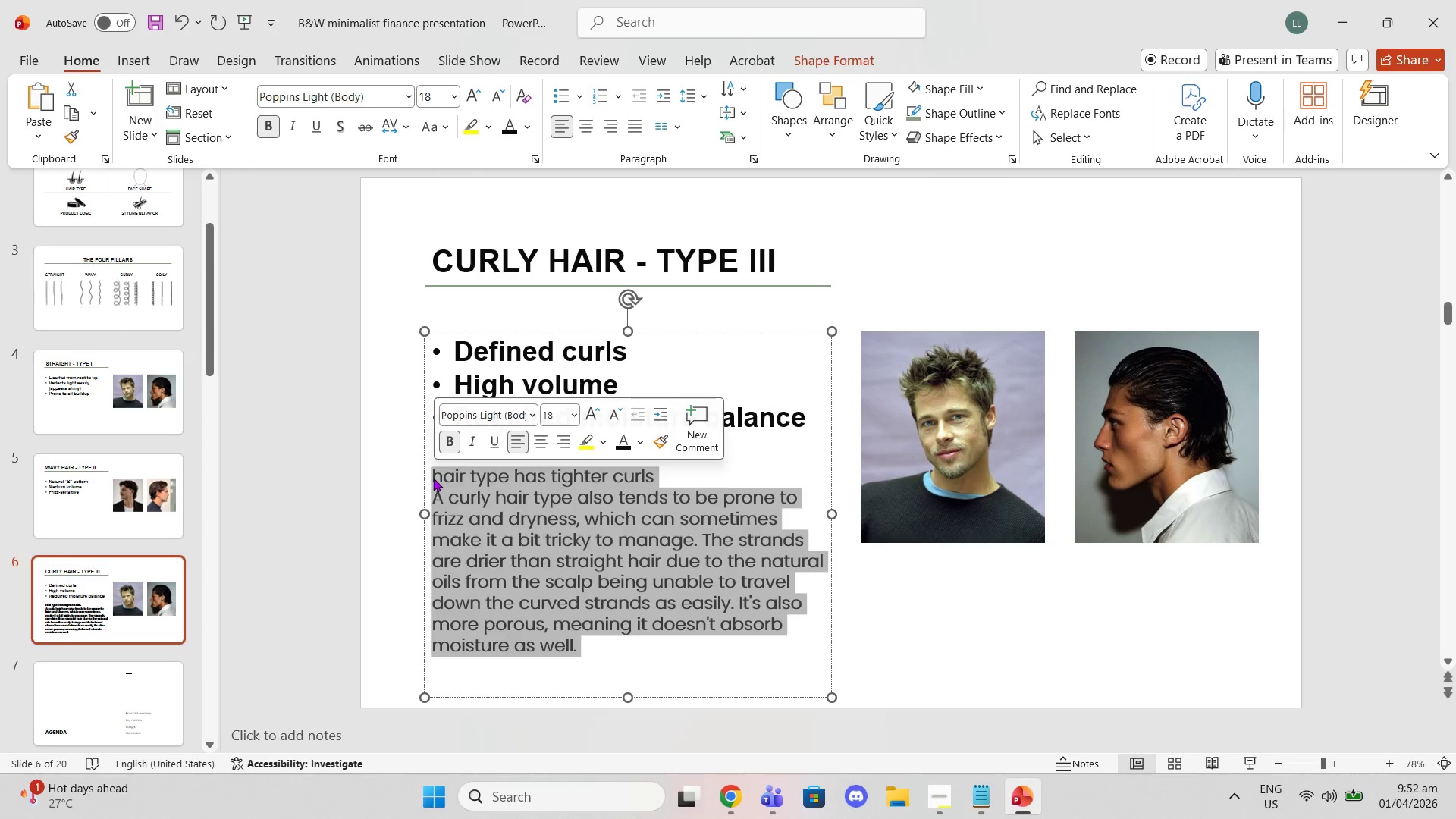 
key(Backspace)
 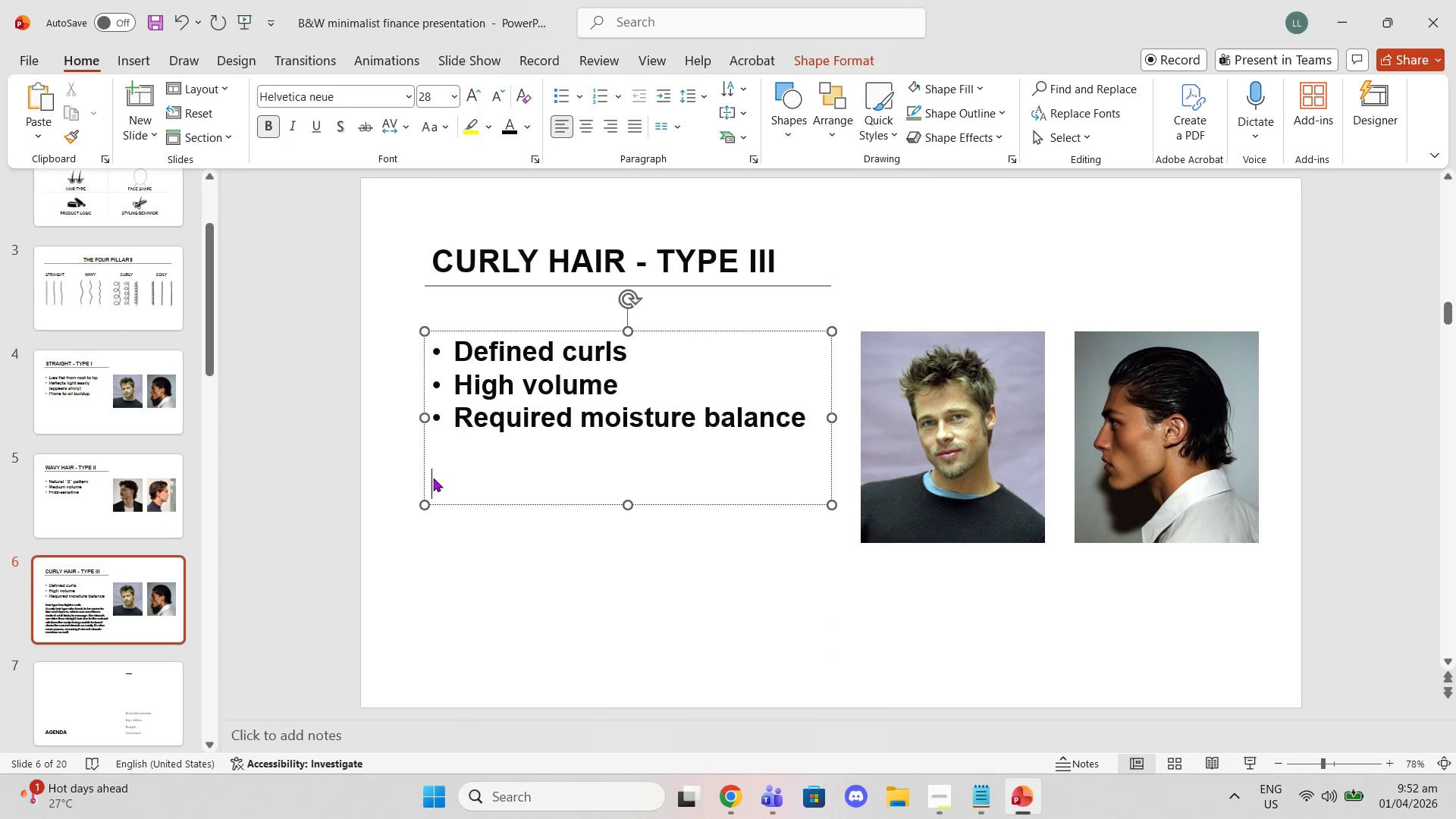 
key(Backspace)
 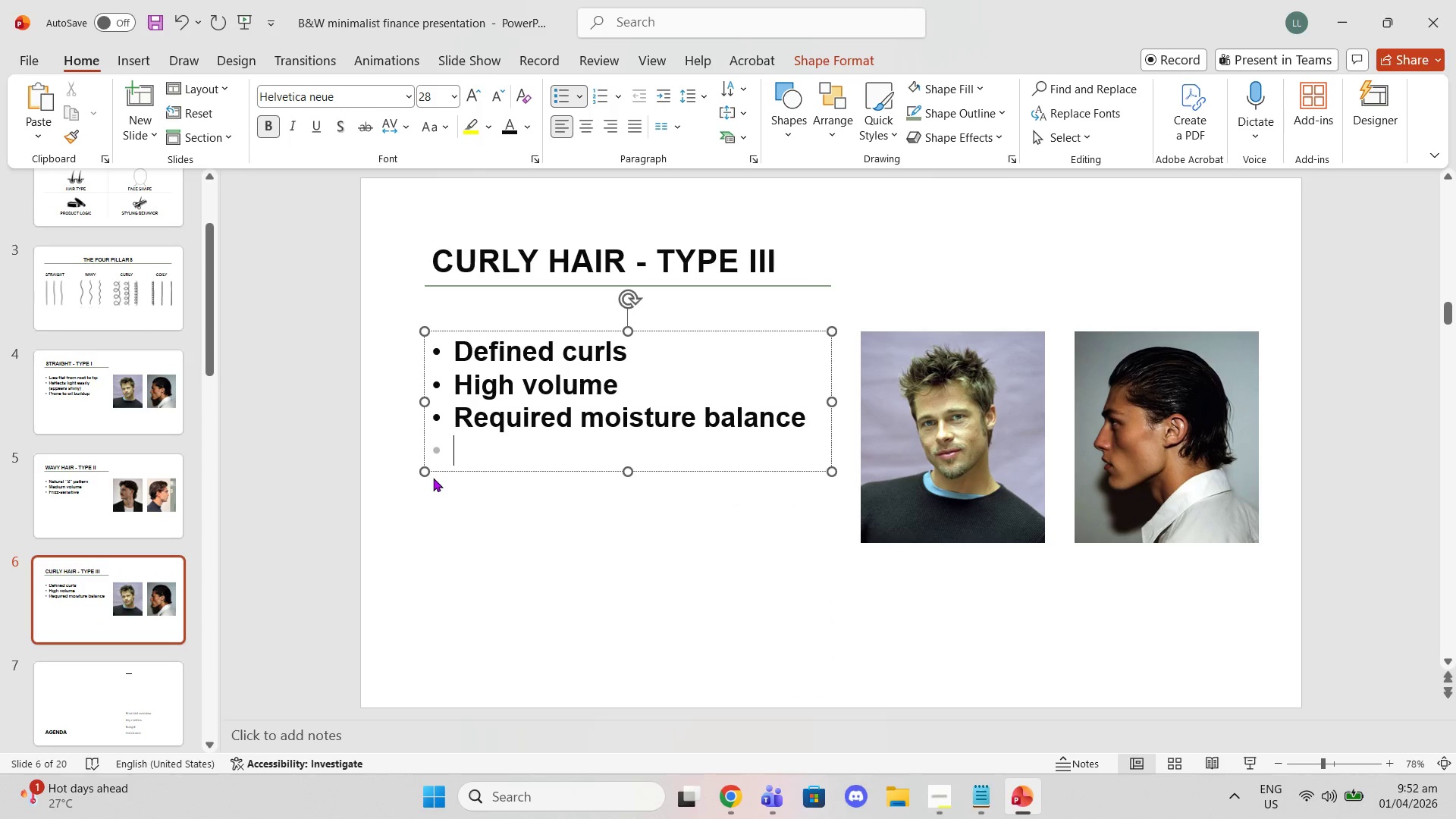 
key(Backspace)
 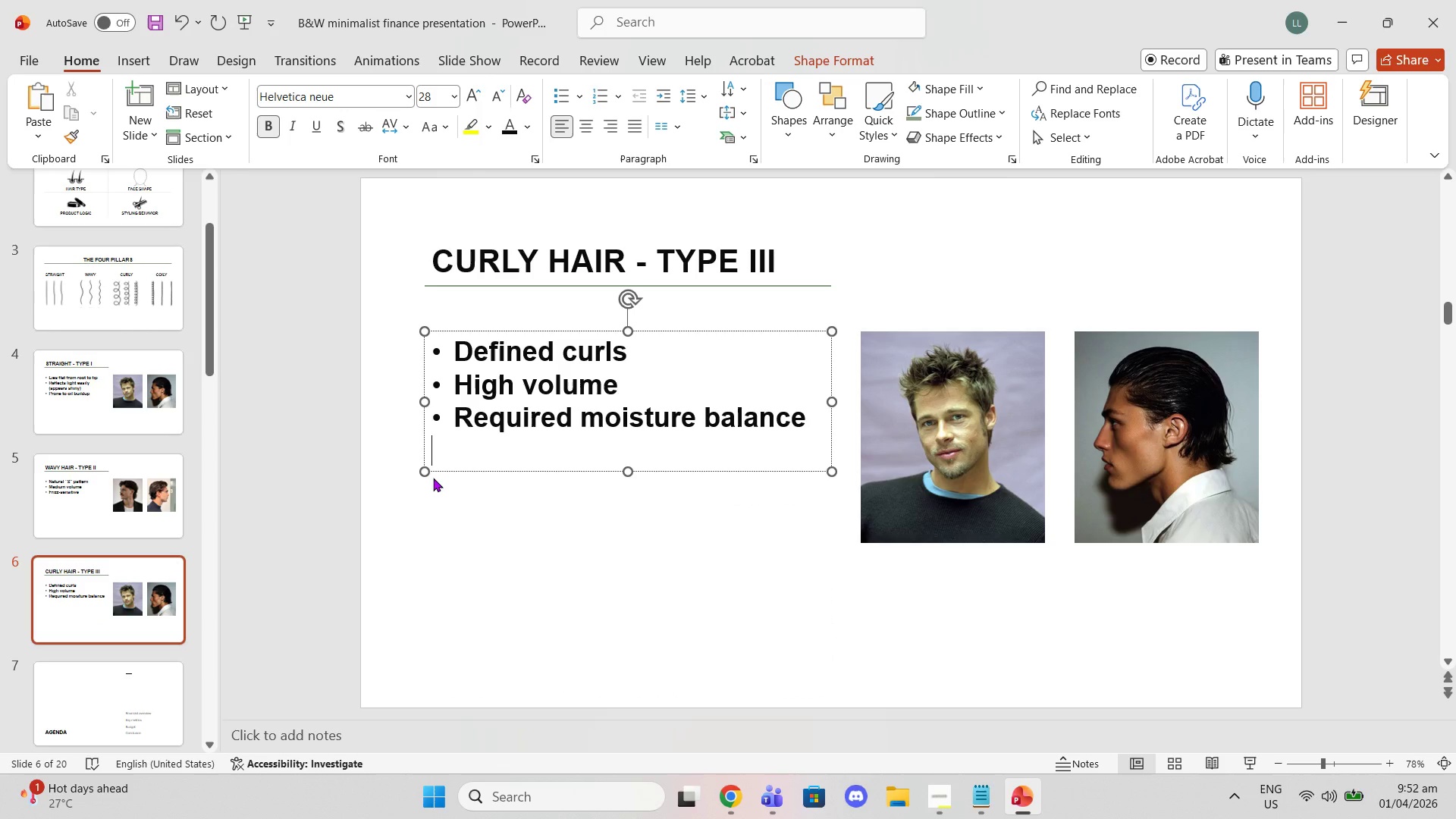 
key(Backspace)
 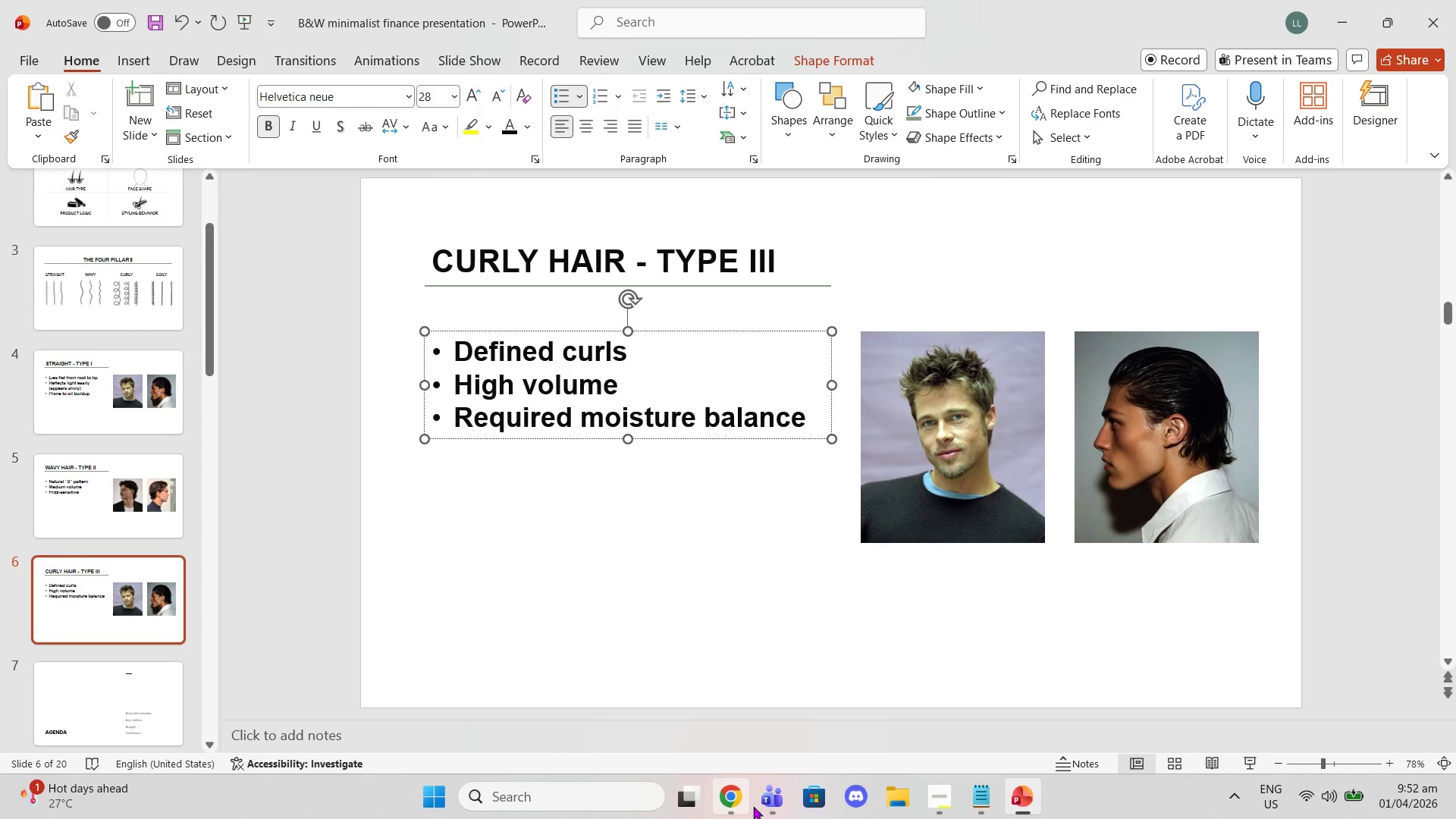 
left_click([733, 799])
 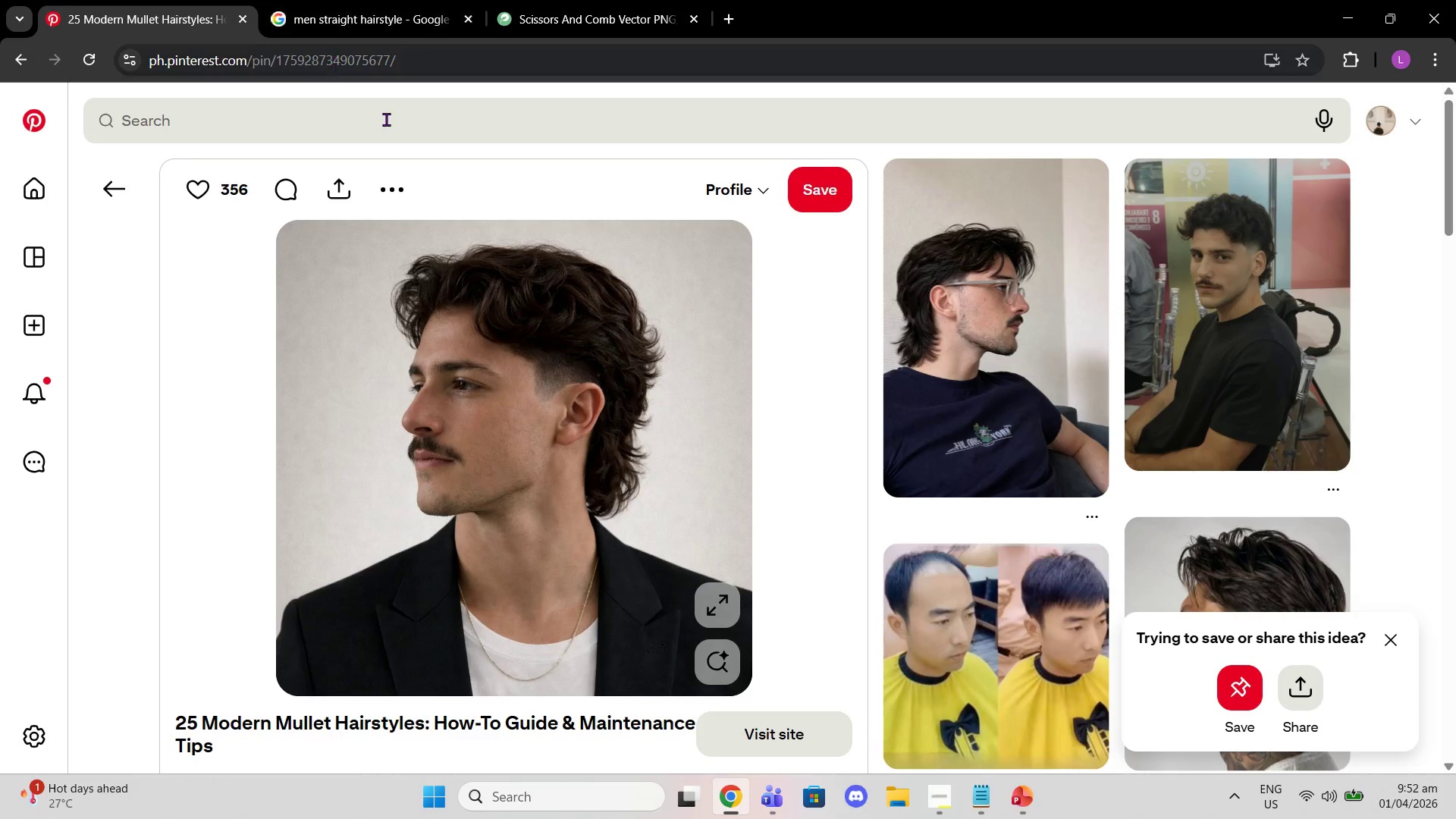 
left_click([386, 119])
 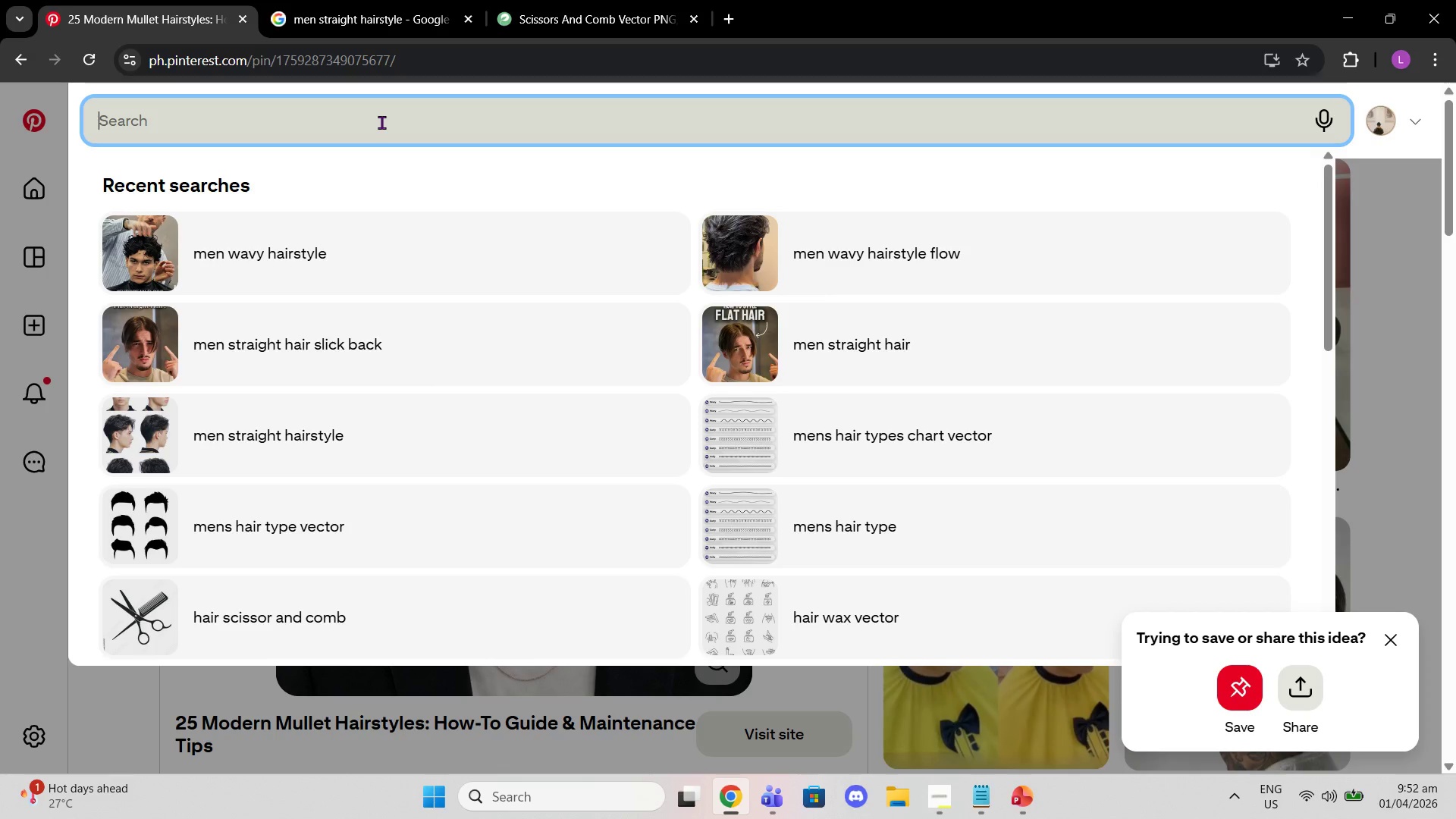 
type(men curly hair)
 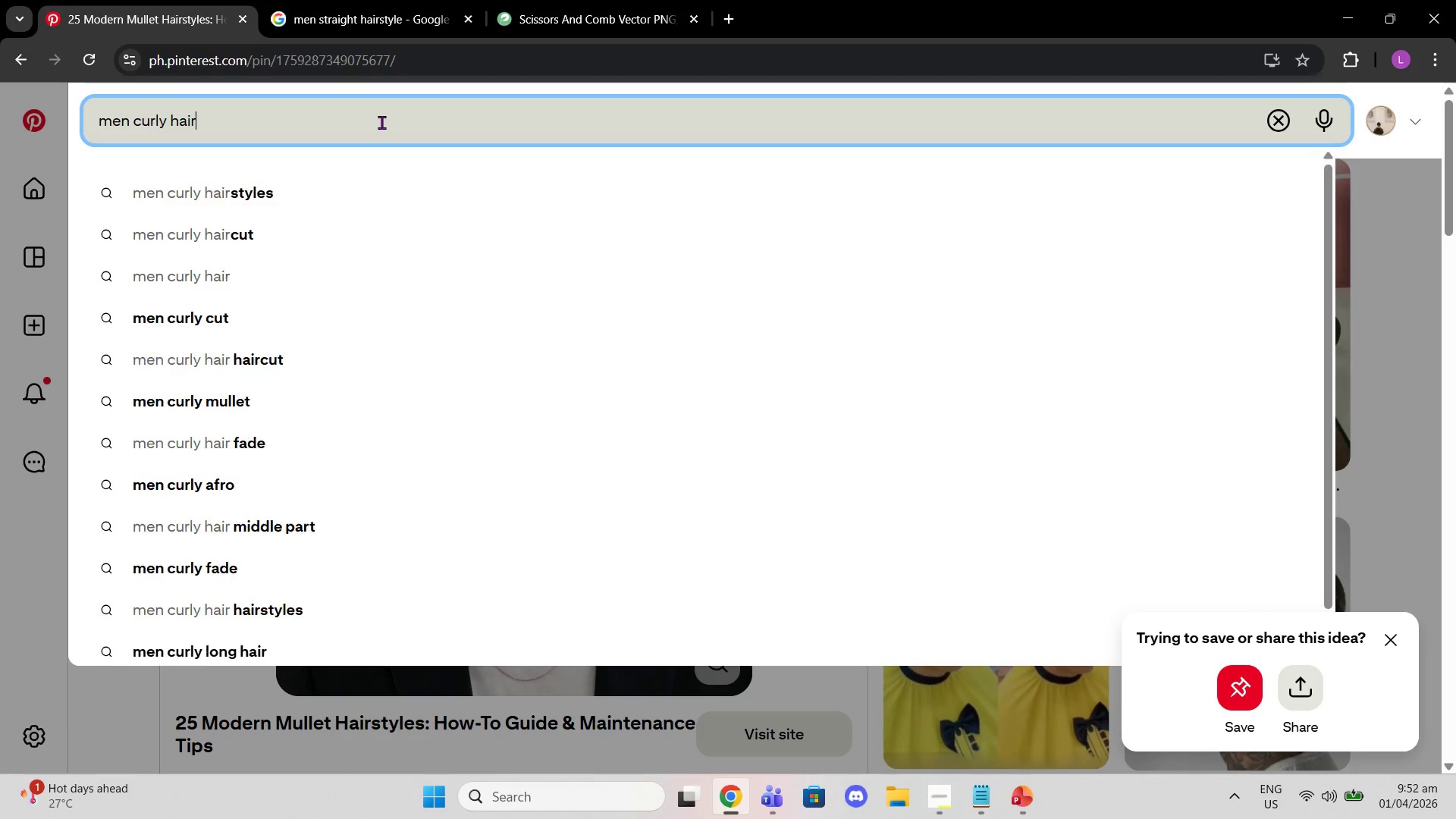 
key(Enter)
 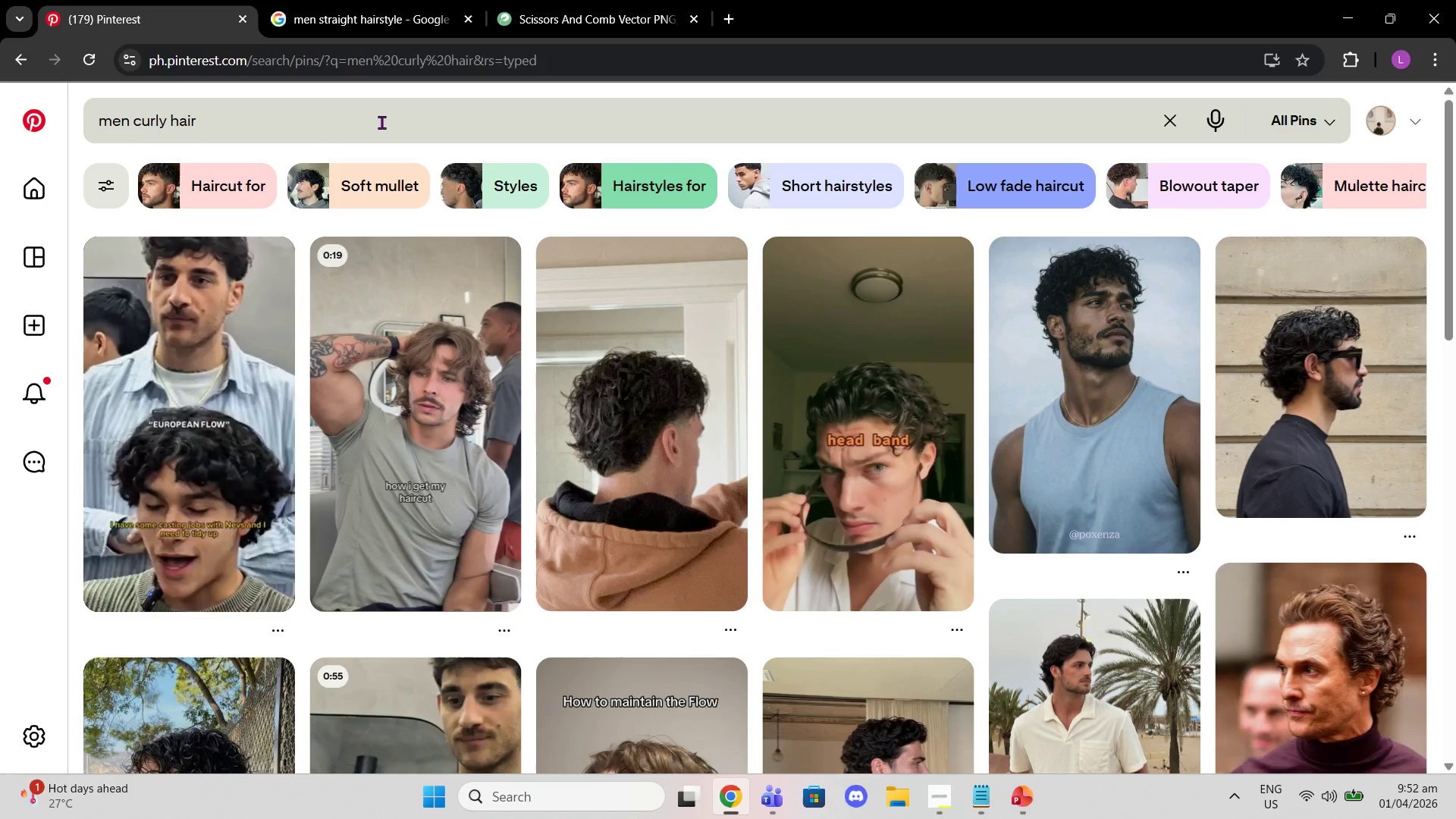 
scroll: coordinate [650, 388], scroll_direction: down, amount: 12.0
 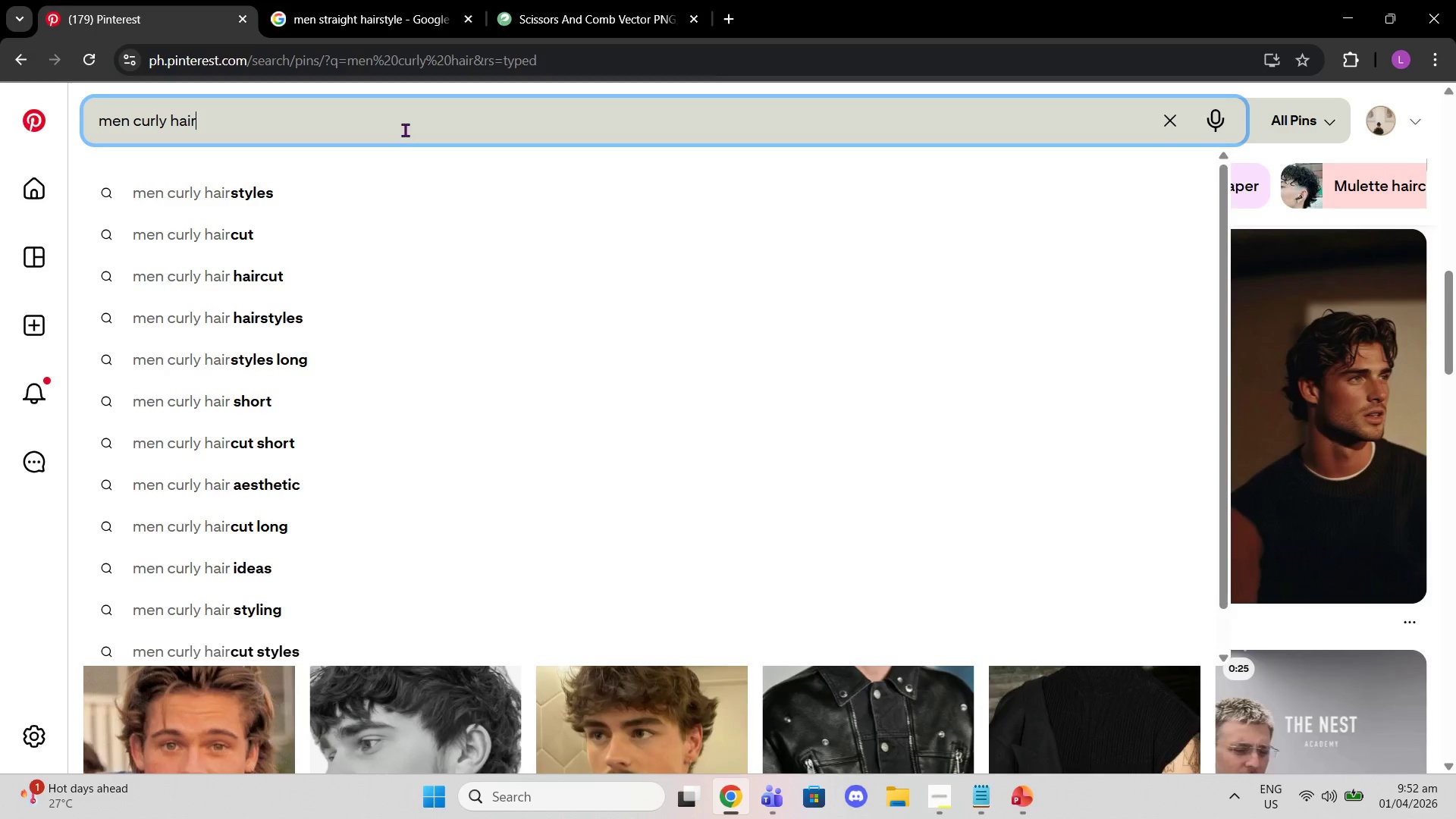 
key(Space)
 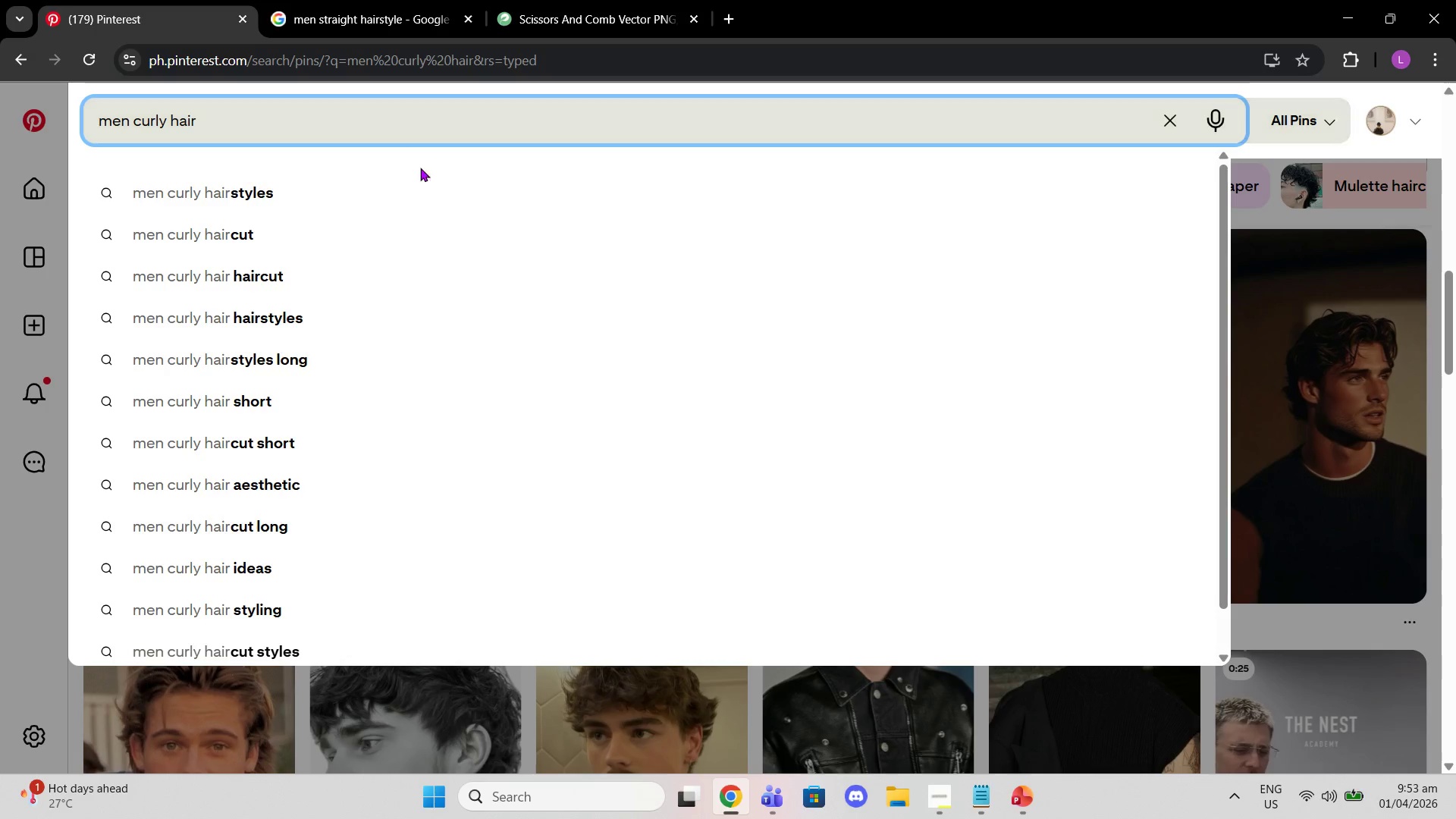 
left_click([430, 184])
 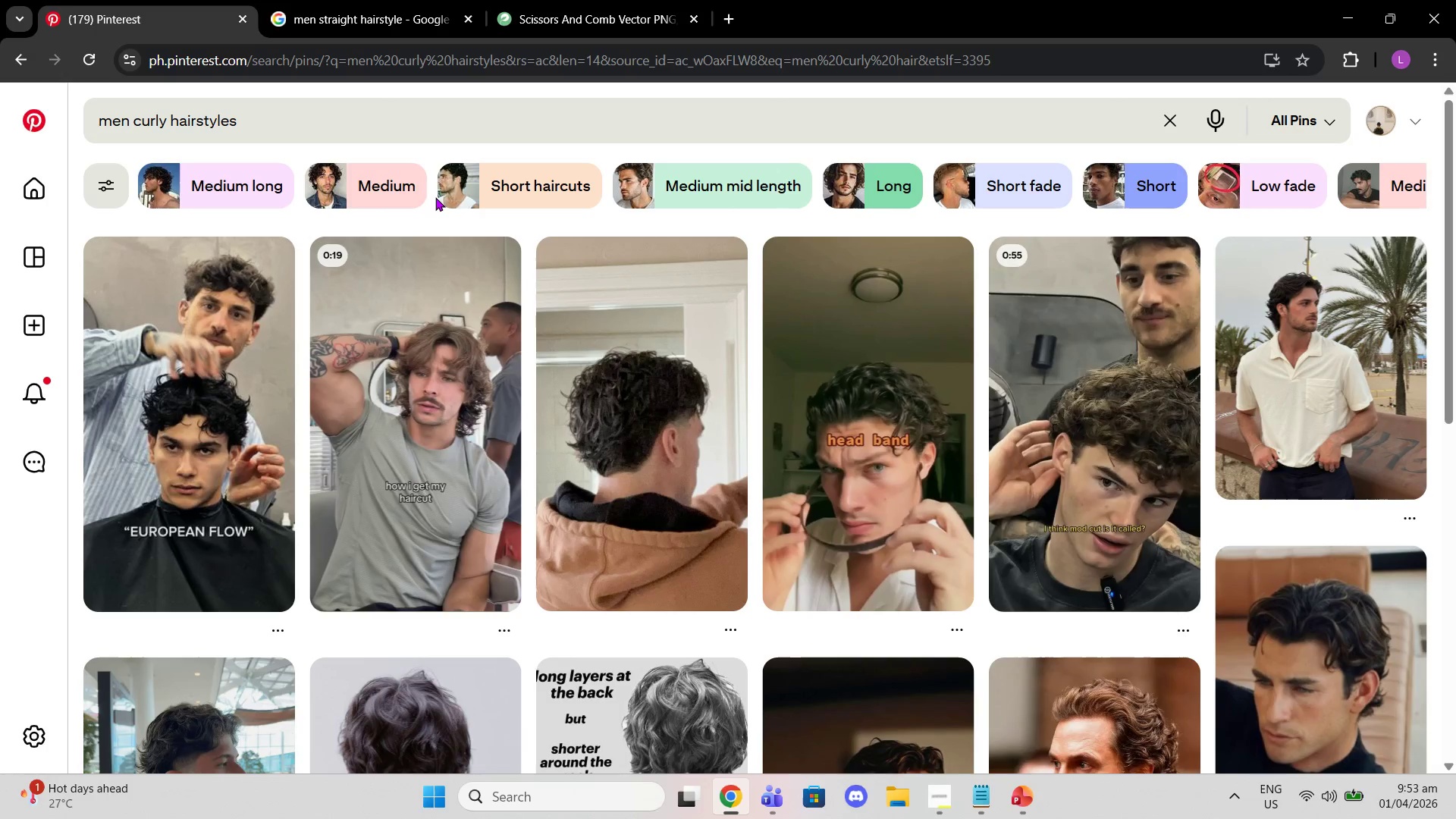 
scroll: coordinate [1024, 373], scroll_direction: down, amount: 13.0
 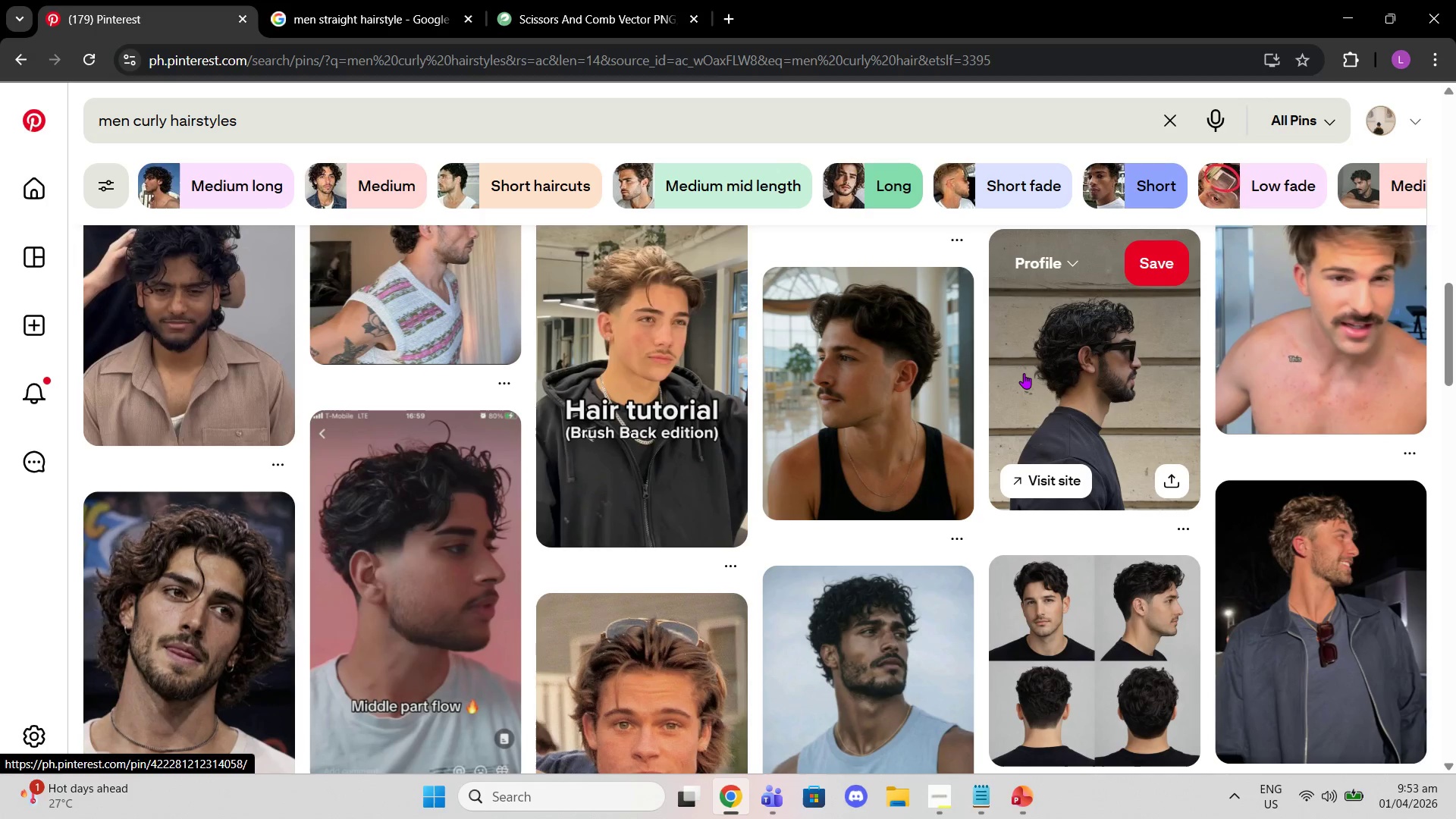 
scroll: coordinate [1256, 501], scroll_direction: down, amount: 12.0
 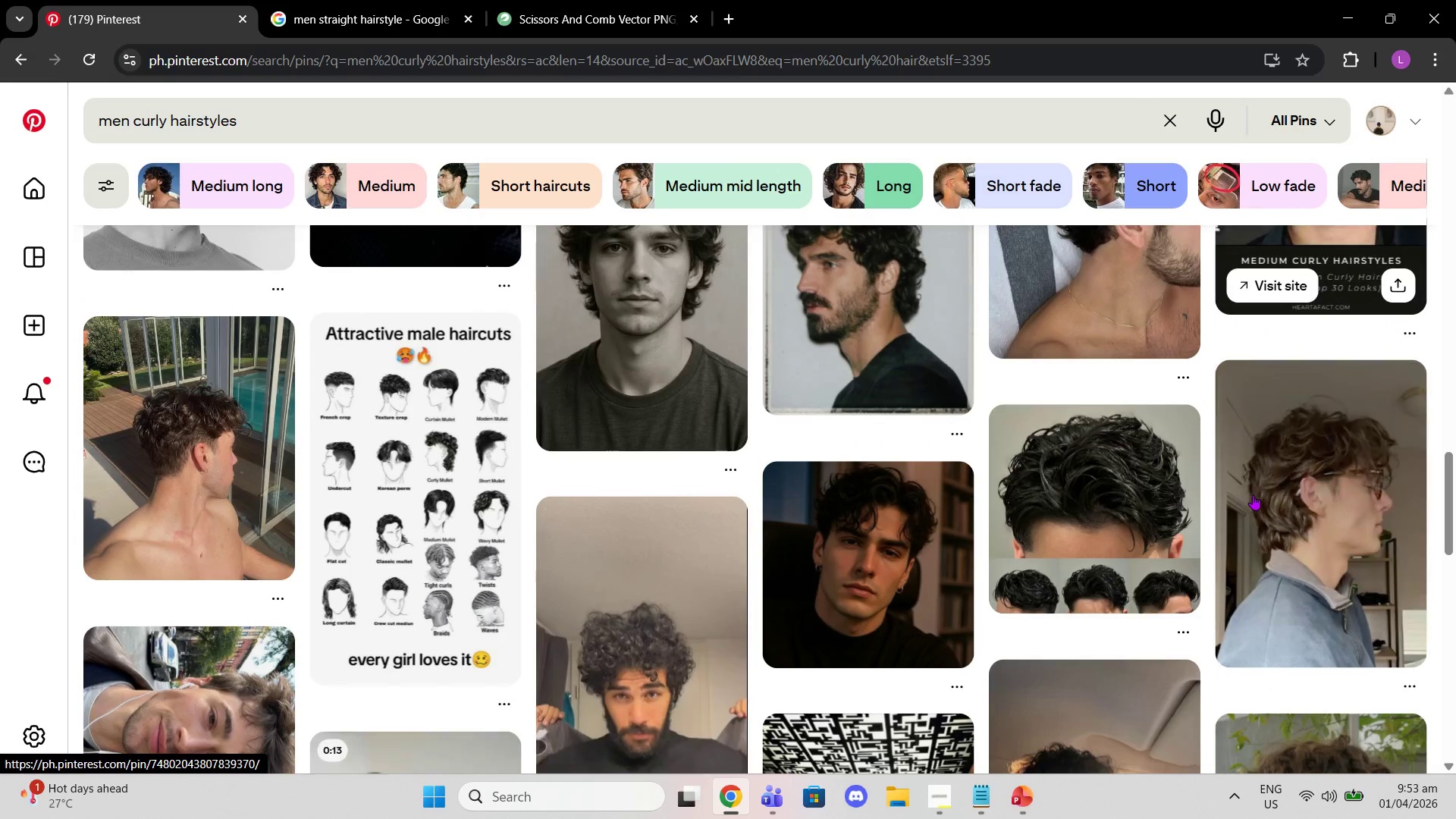 
scroll: coordinate [1238, 483], scroll_direction: up, amount: 2.0
 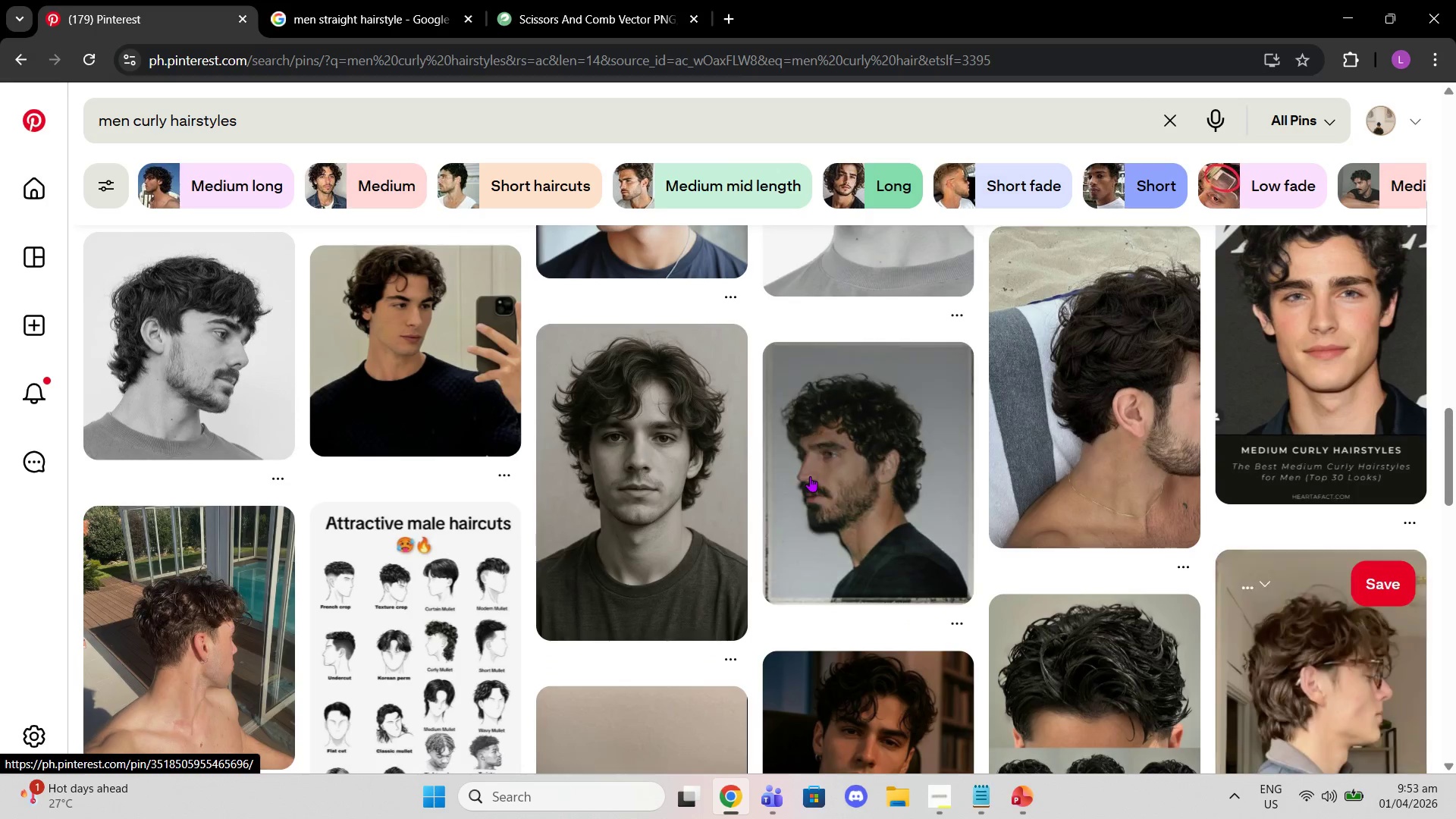 
left_click([810, 476])
 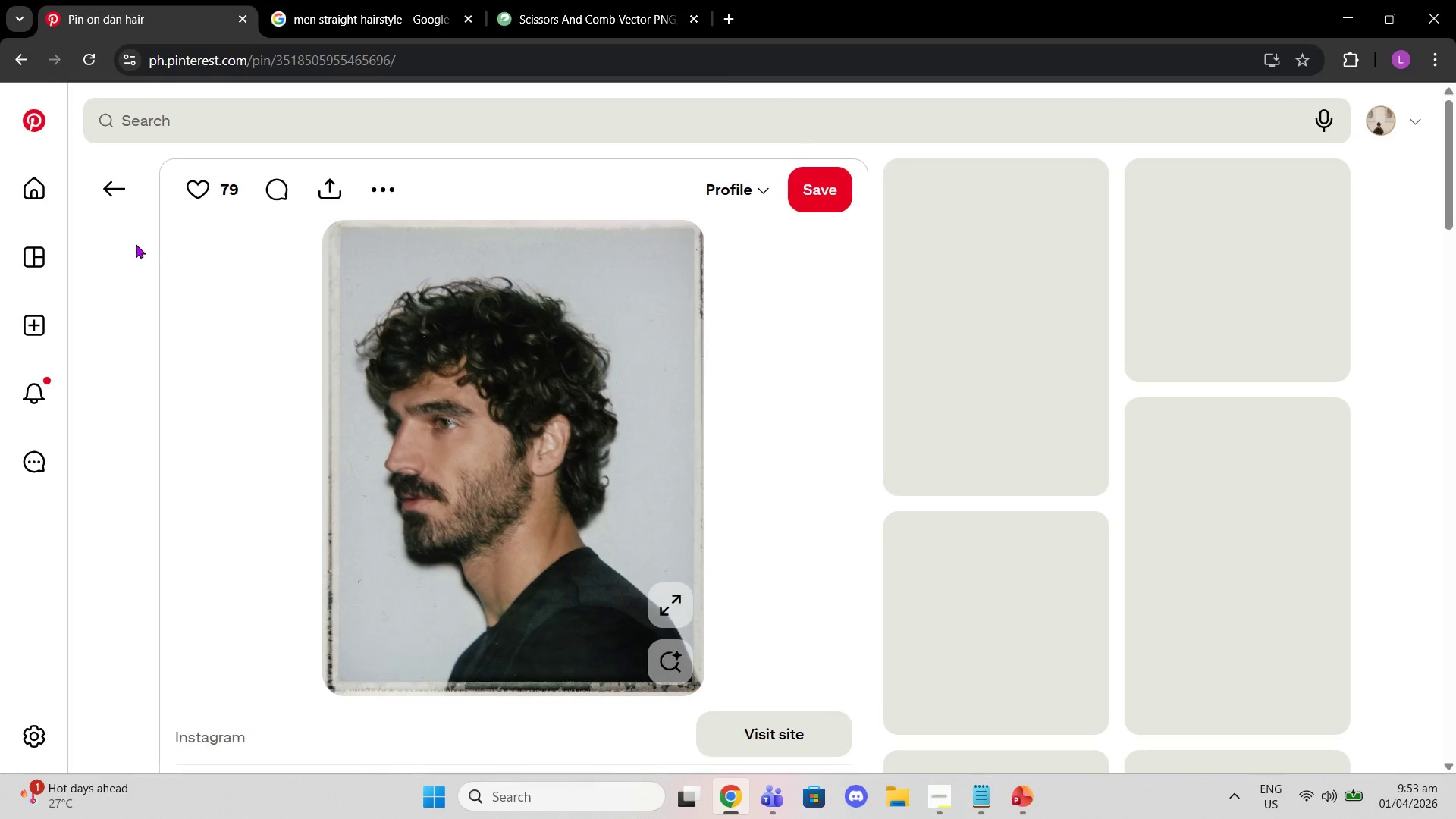 
left_click([108, 191])
 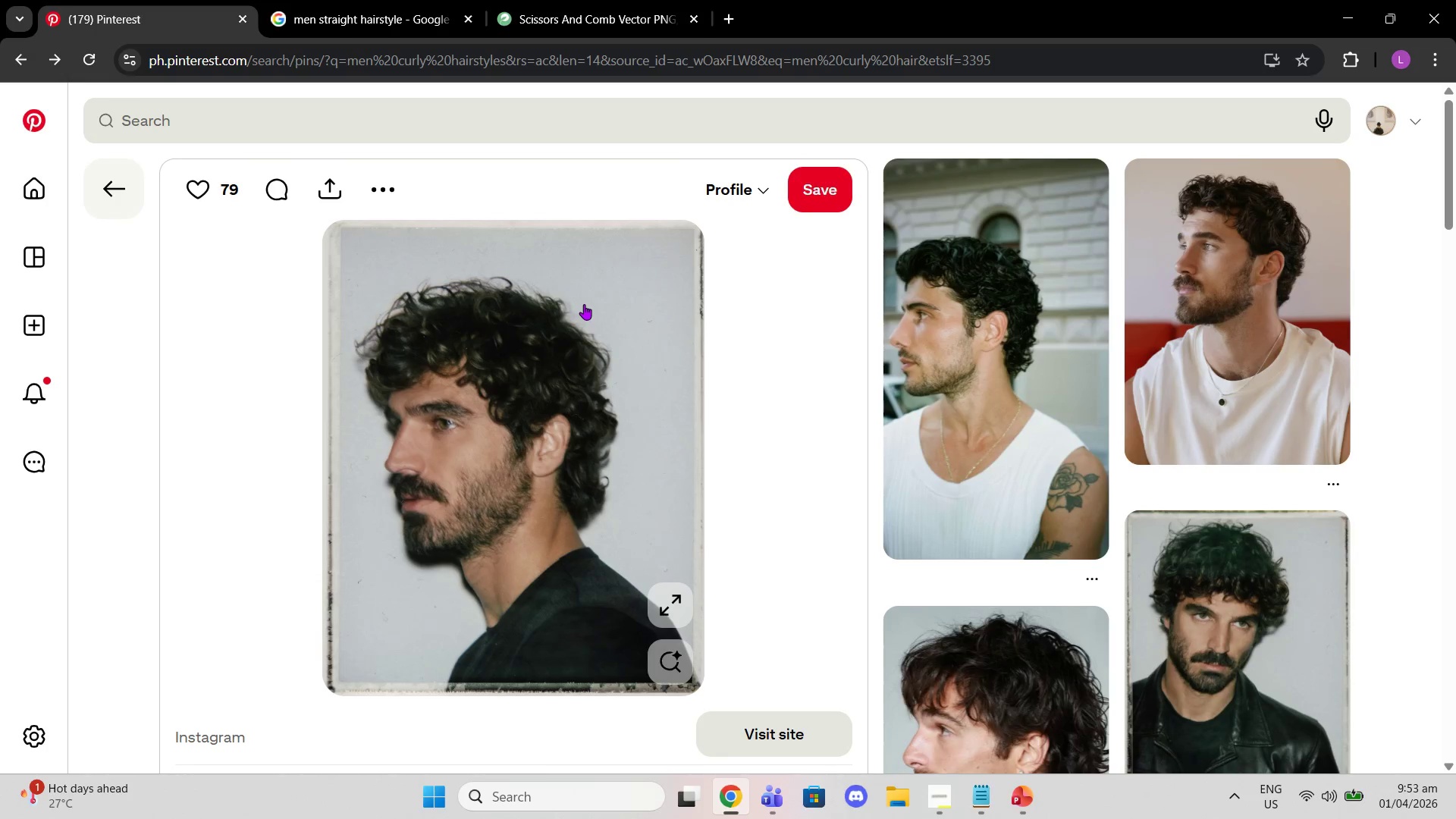 
scroll: coordinate [871, 610], scroll_direction: down, amount: 11.0
 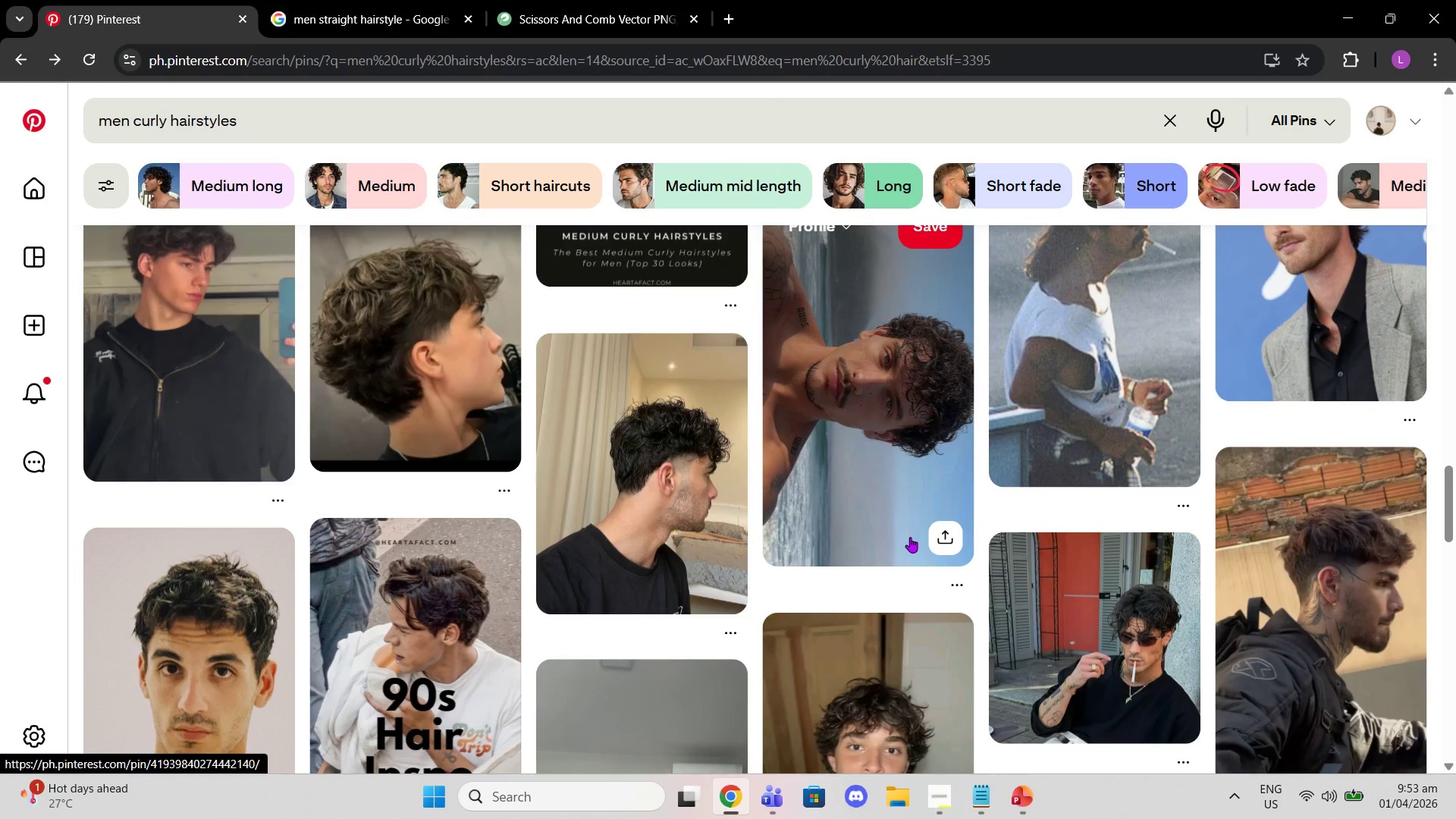 
scroll: coordinate [1039, 444], scroll_direction: down, amount: 10.0
 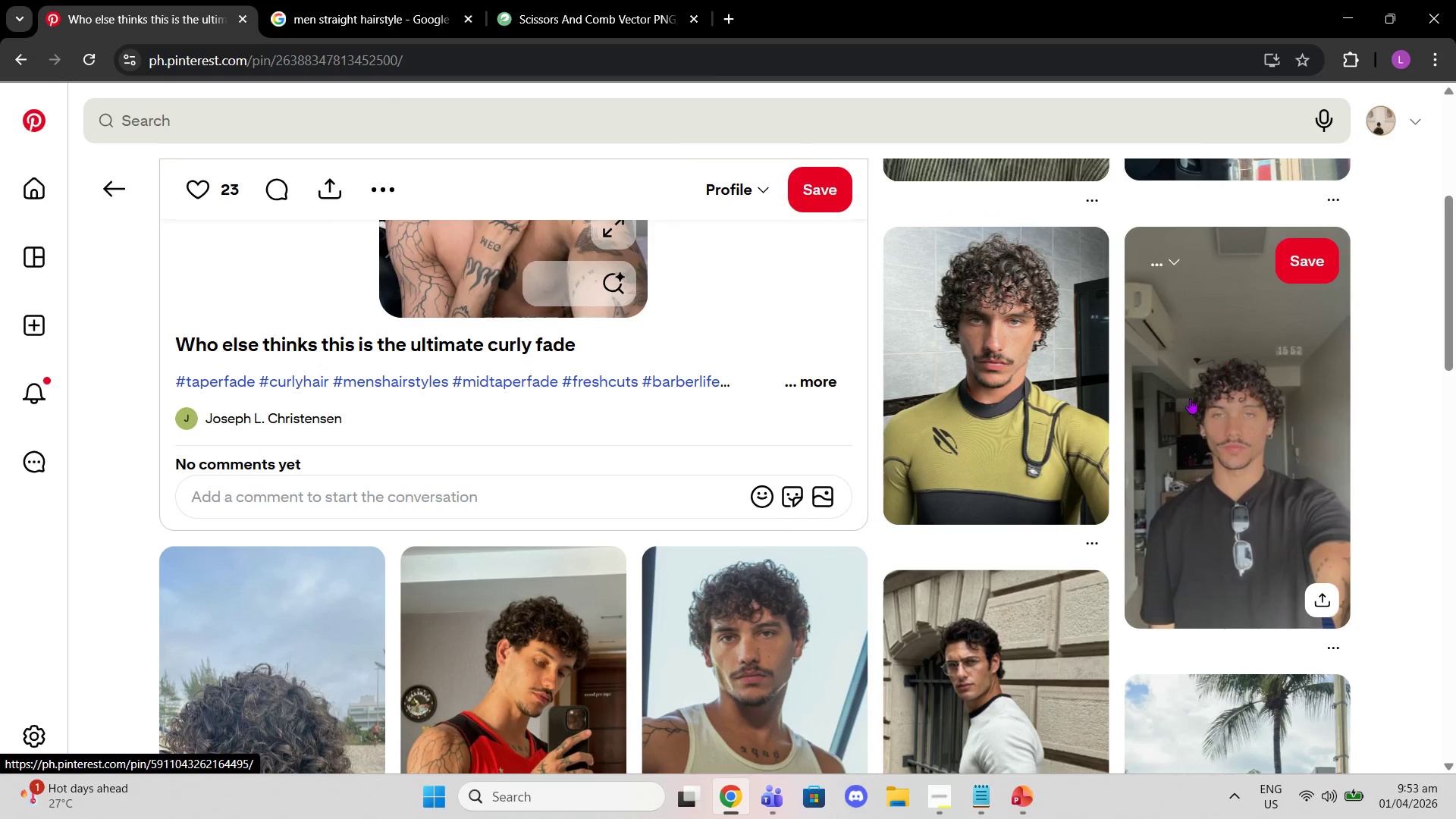 
left_click([786, 630])
 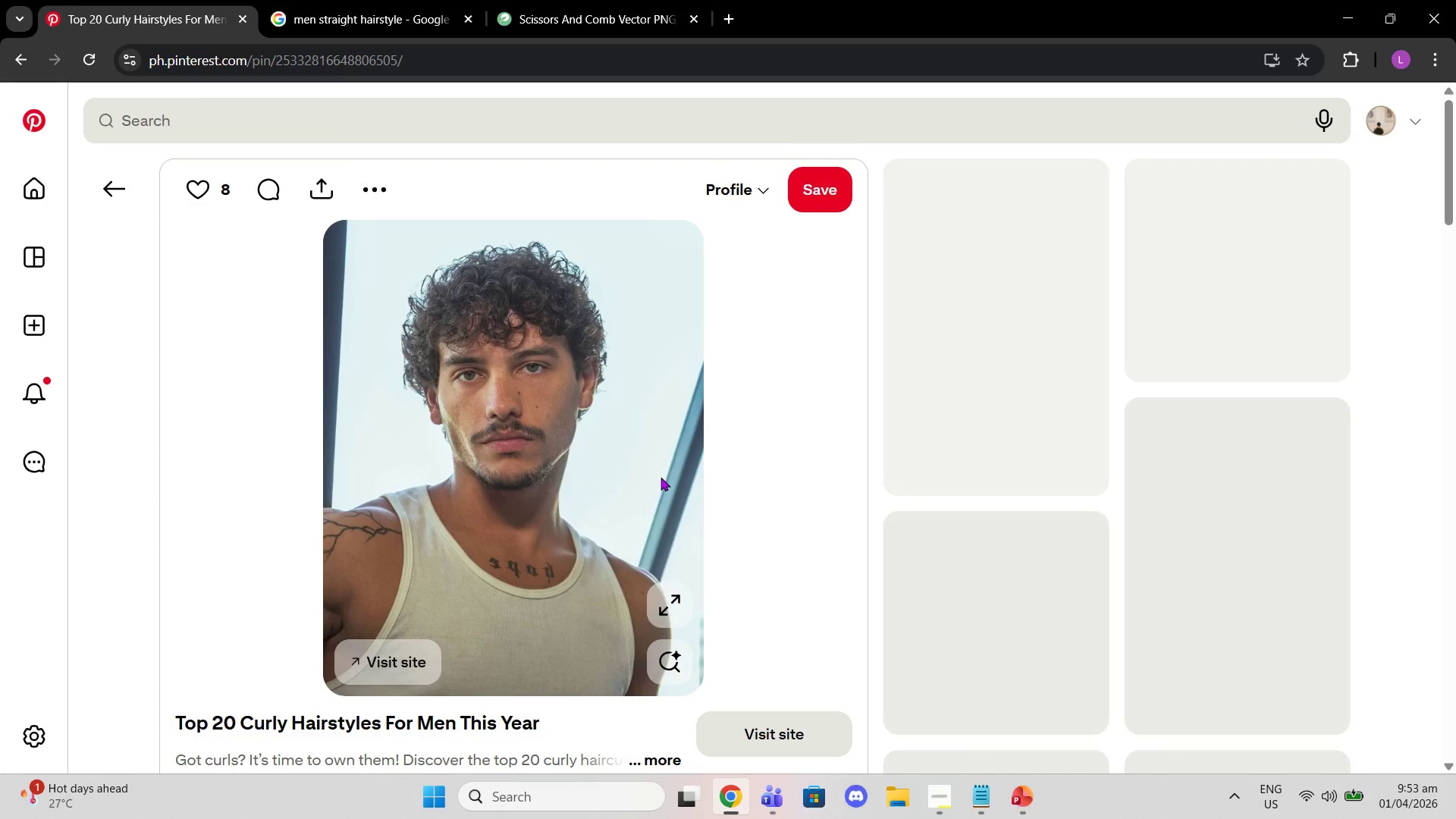 
mouse_move([628, 458])
 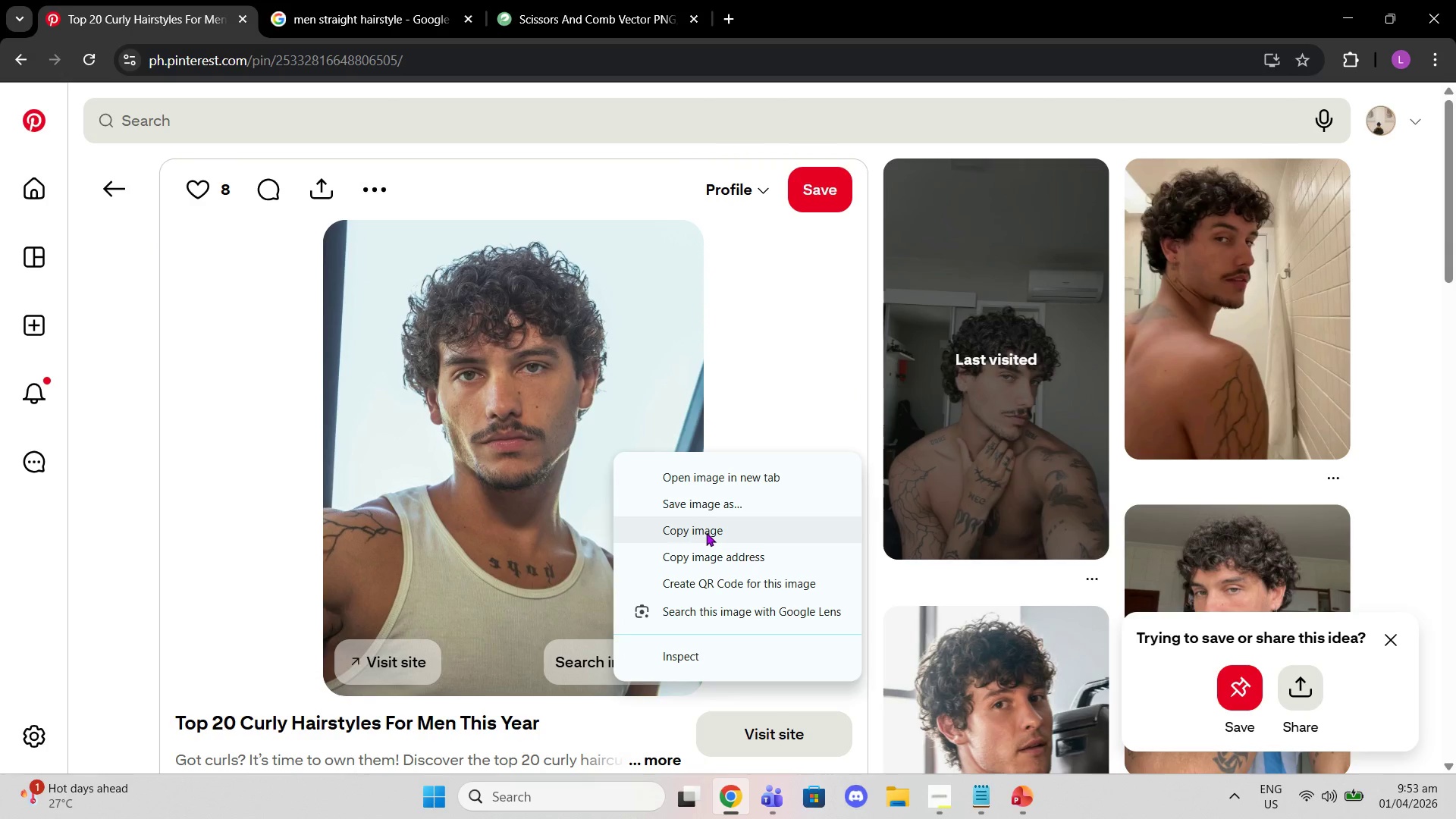 
left_click([706, 532])
 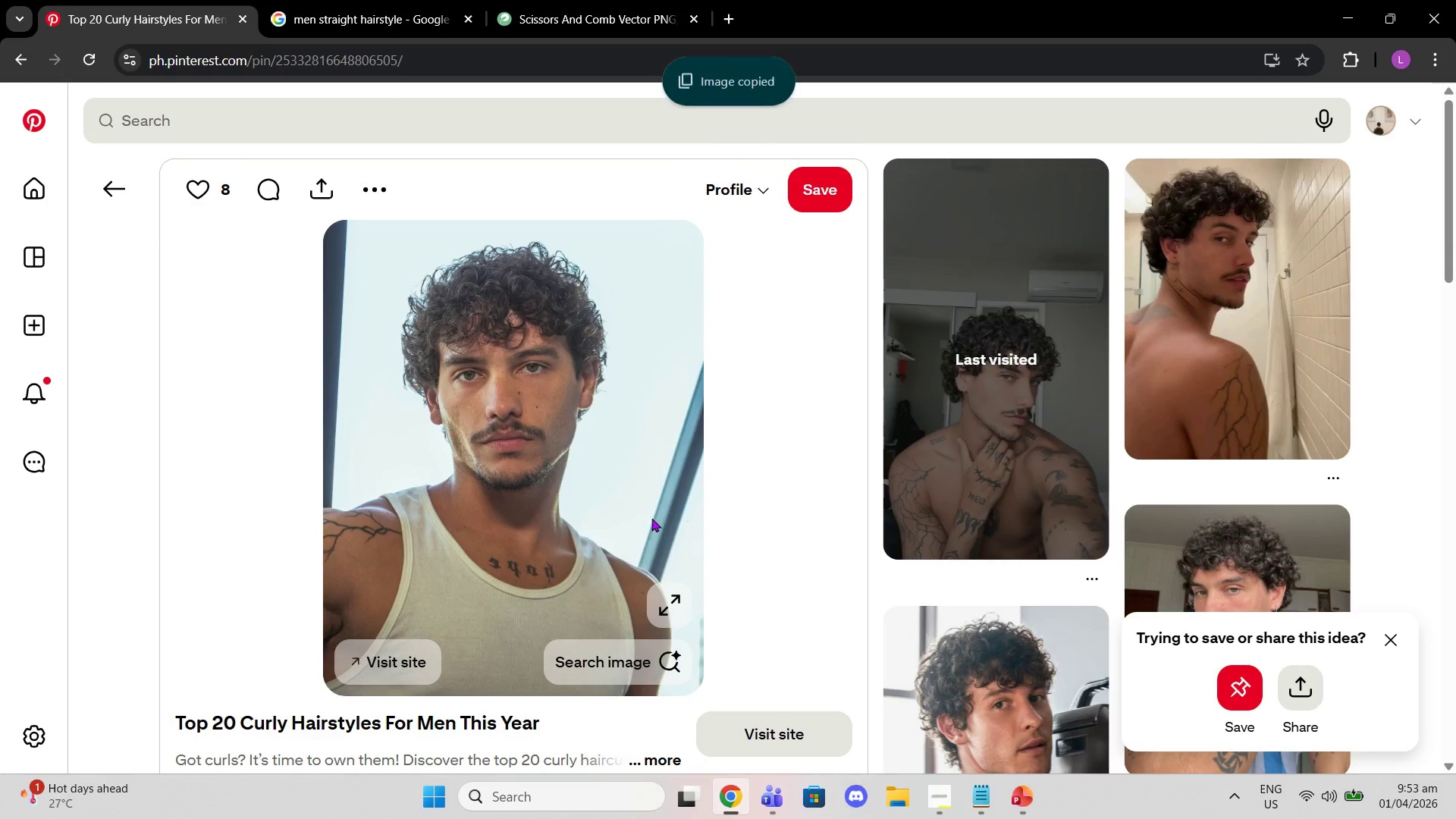 
scroll: coordinate [622, 511], scroll_direction: down, amount: 9.0
 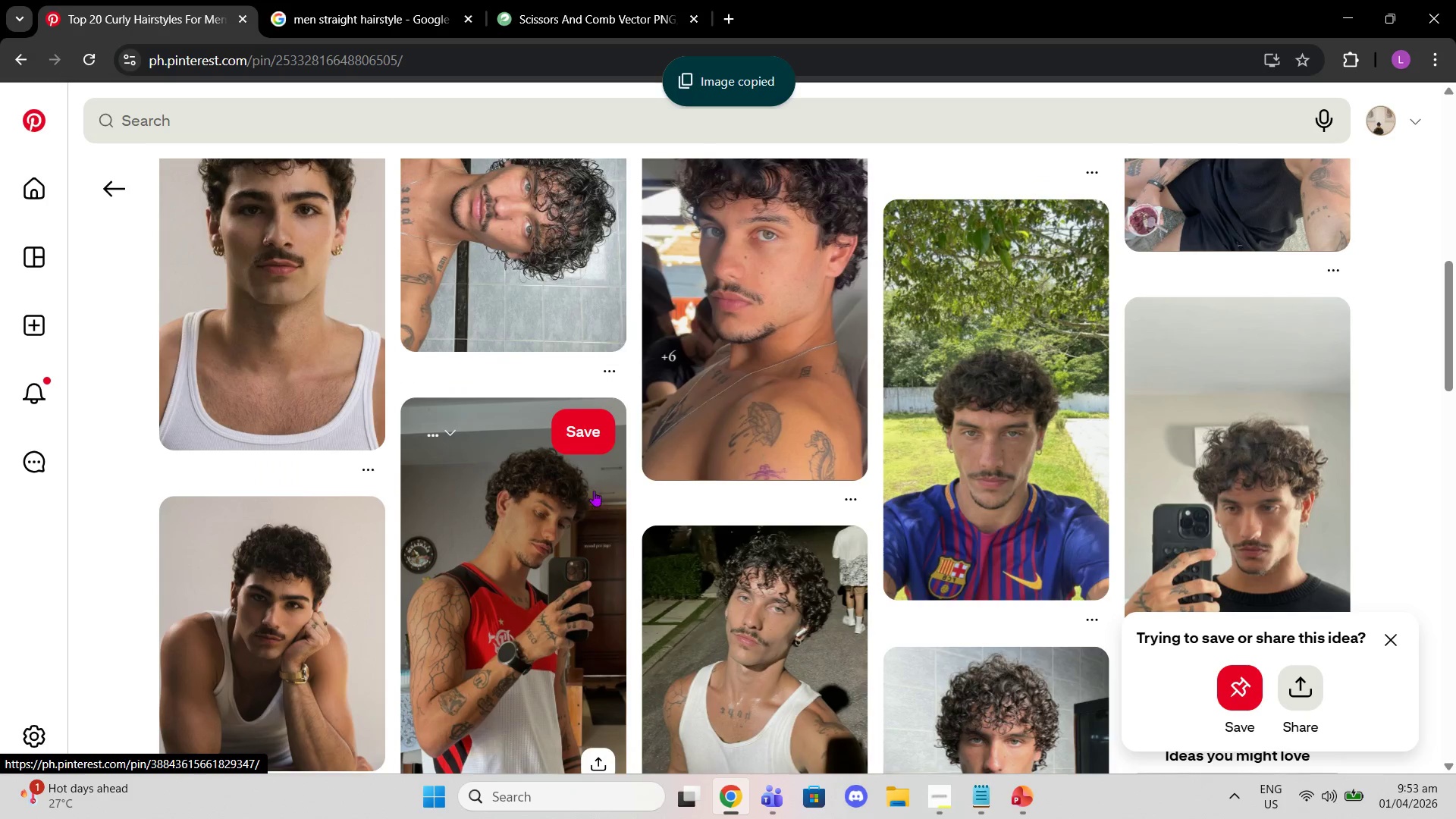 
scroll: coordinate [592, 489], scroll_direction: up, amount: 2.0
 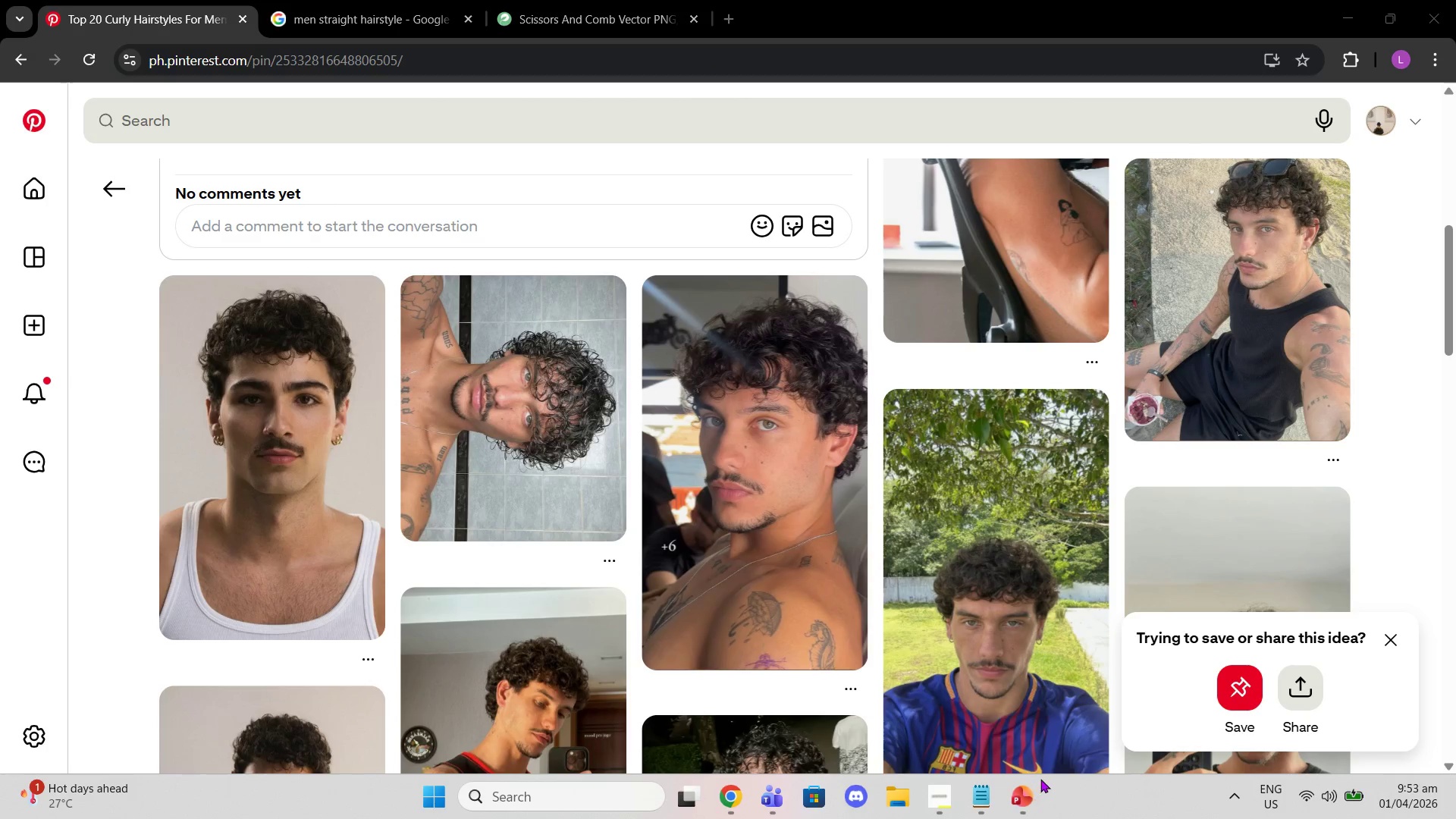 
left_click([1028, 790])
 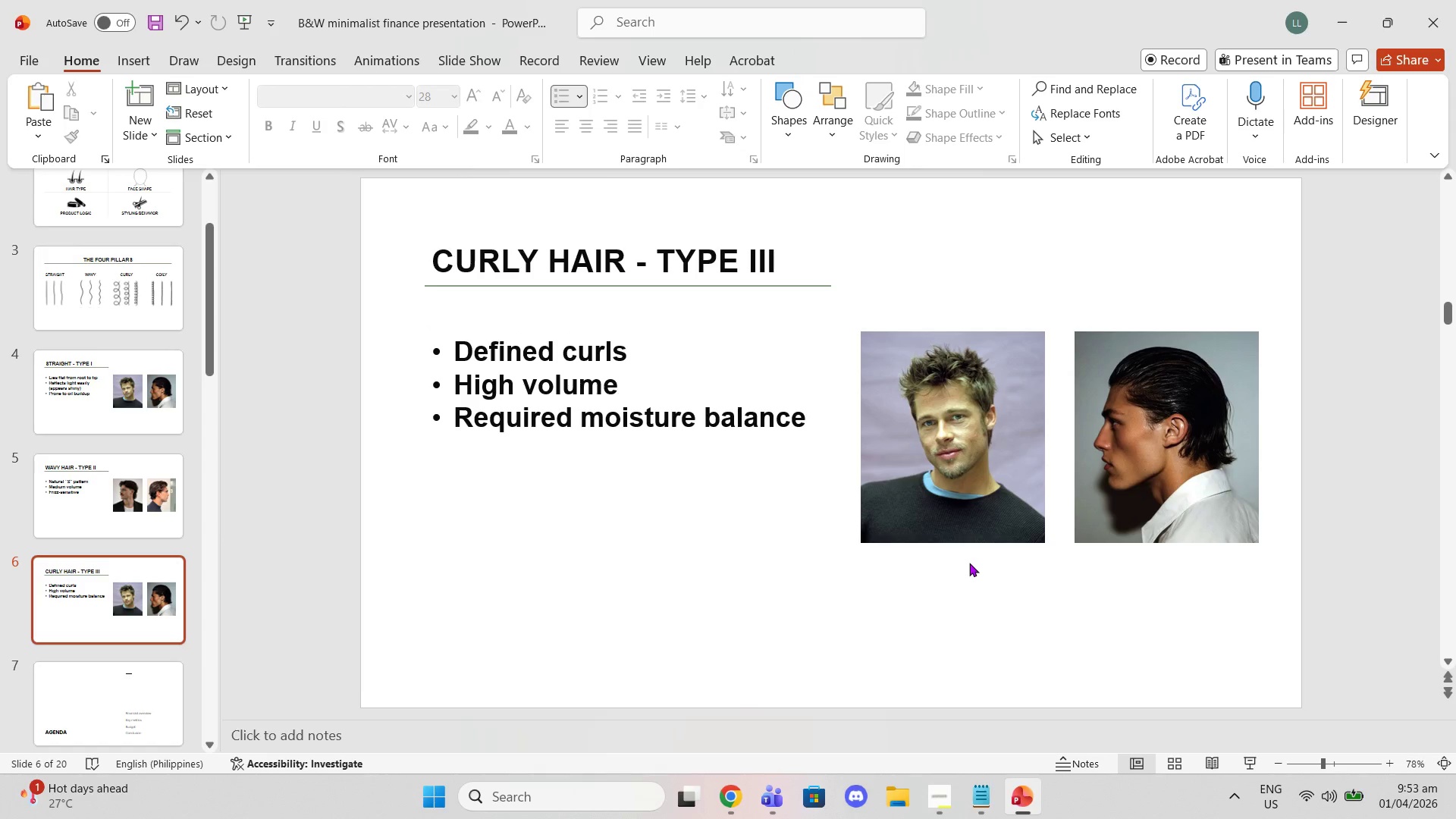 
left_click([959, 461])
 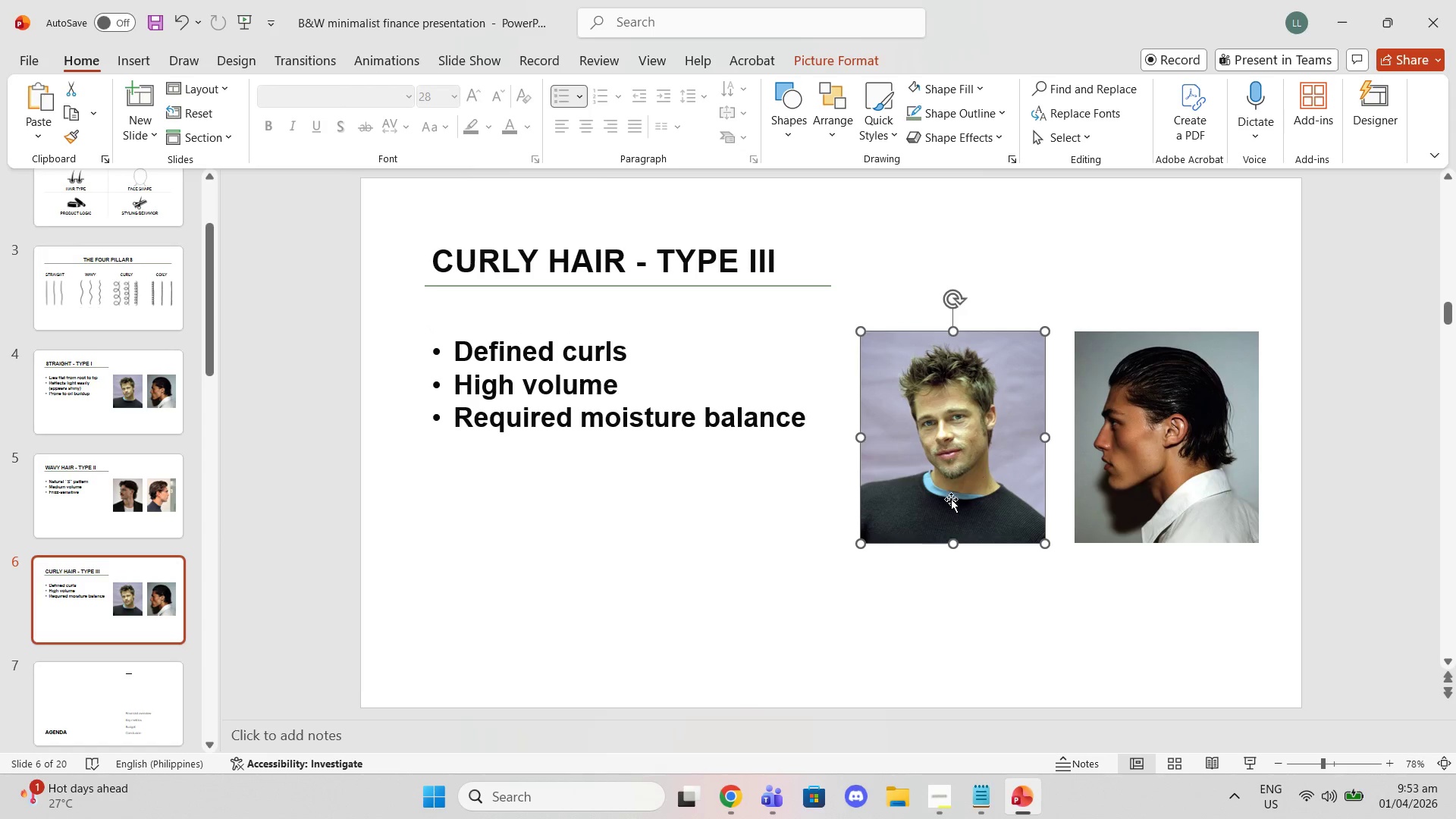 
left_click([779, 576])
 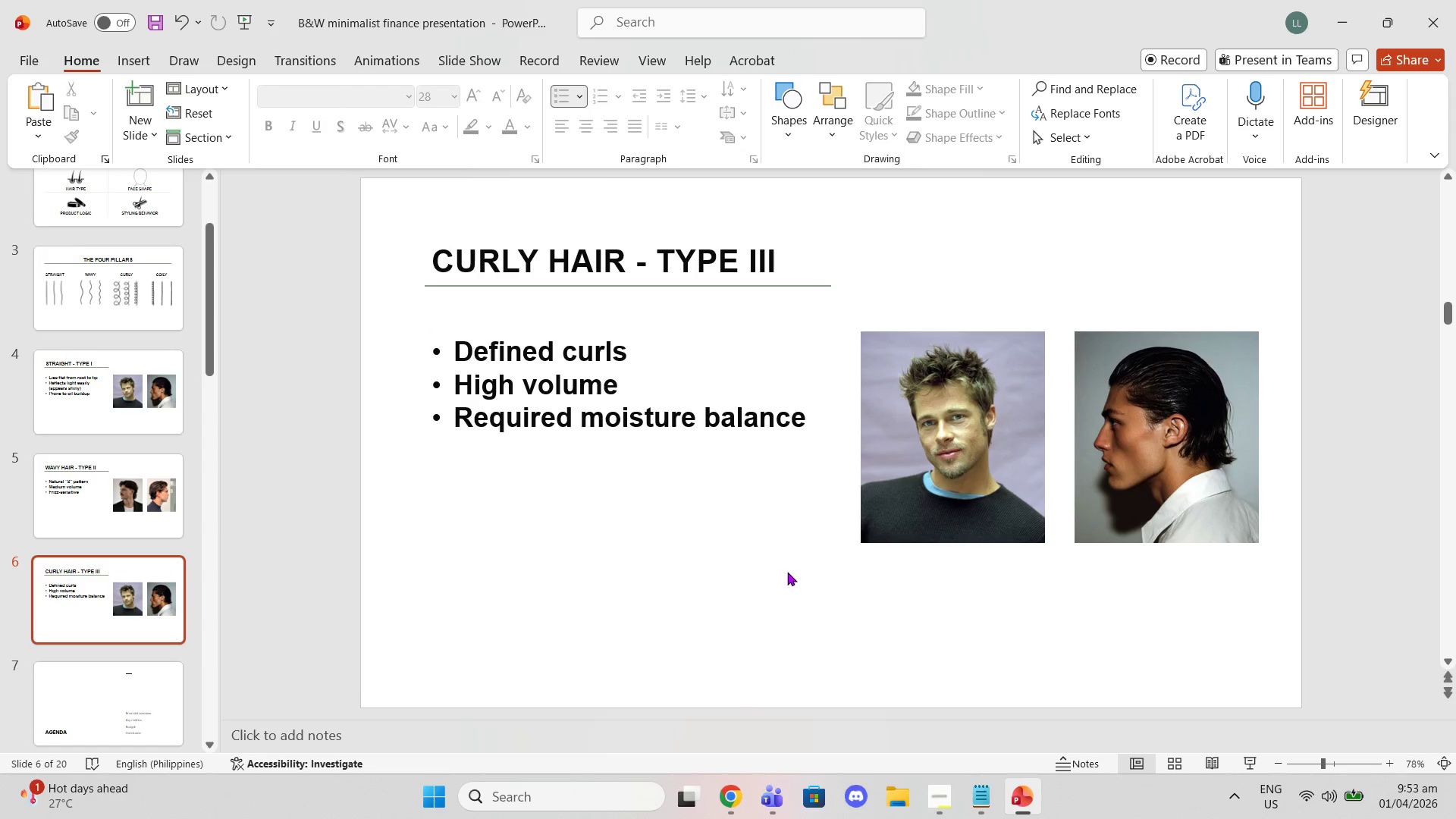 
key(Control+V)
 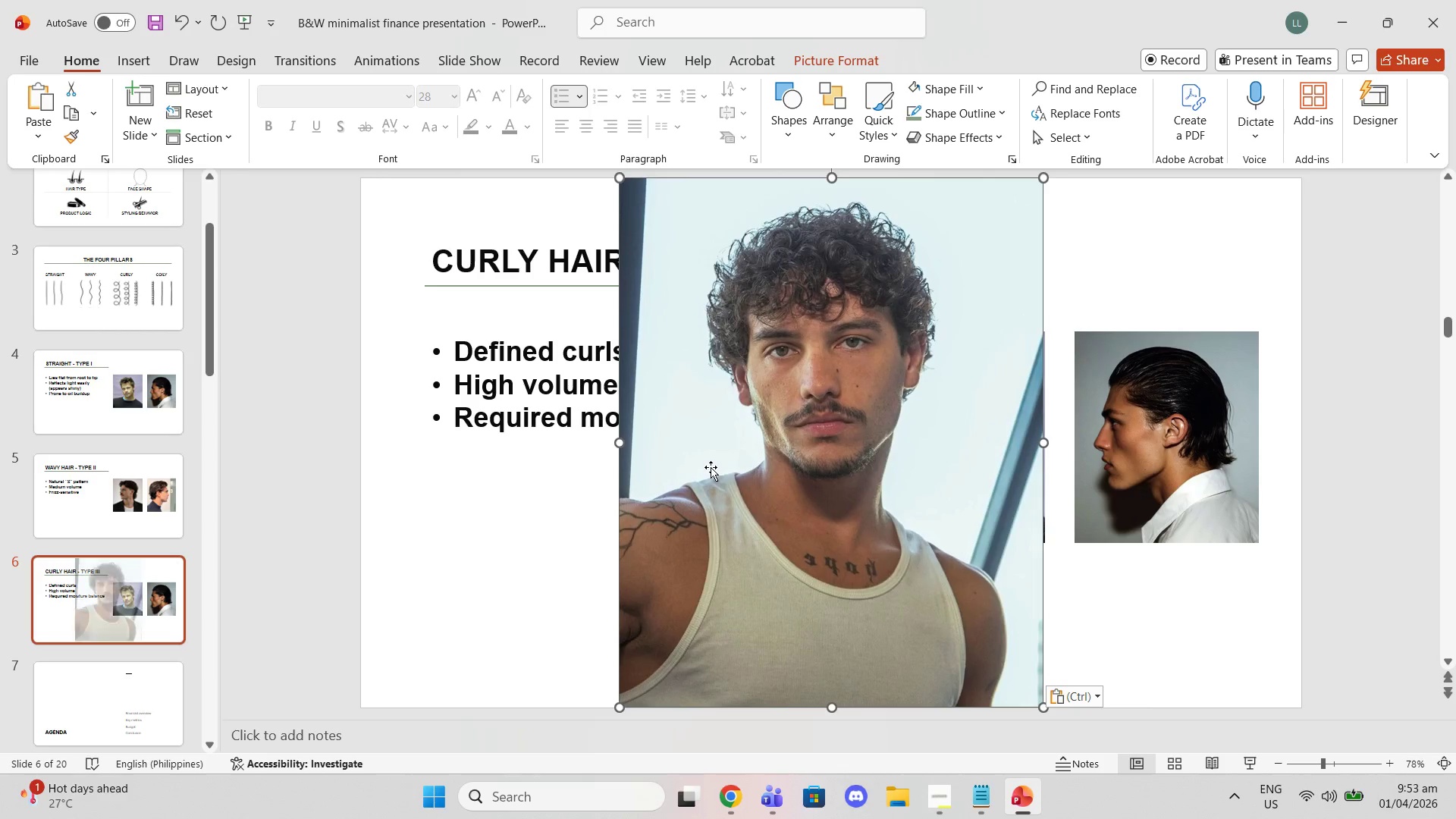 
left_click_drag(start_coordinate=[711, 466], to_coordinate=[949, 622])
 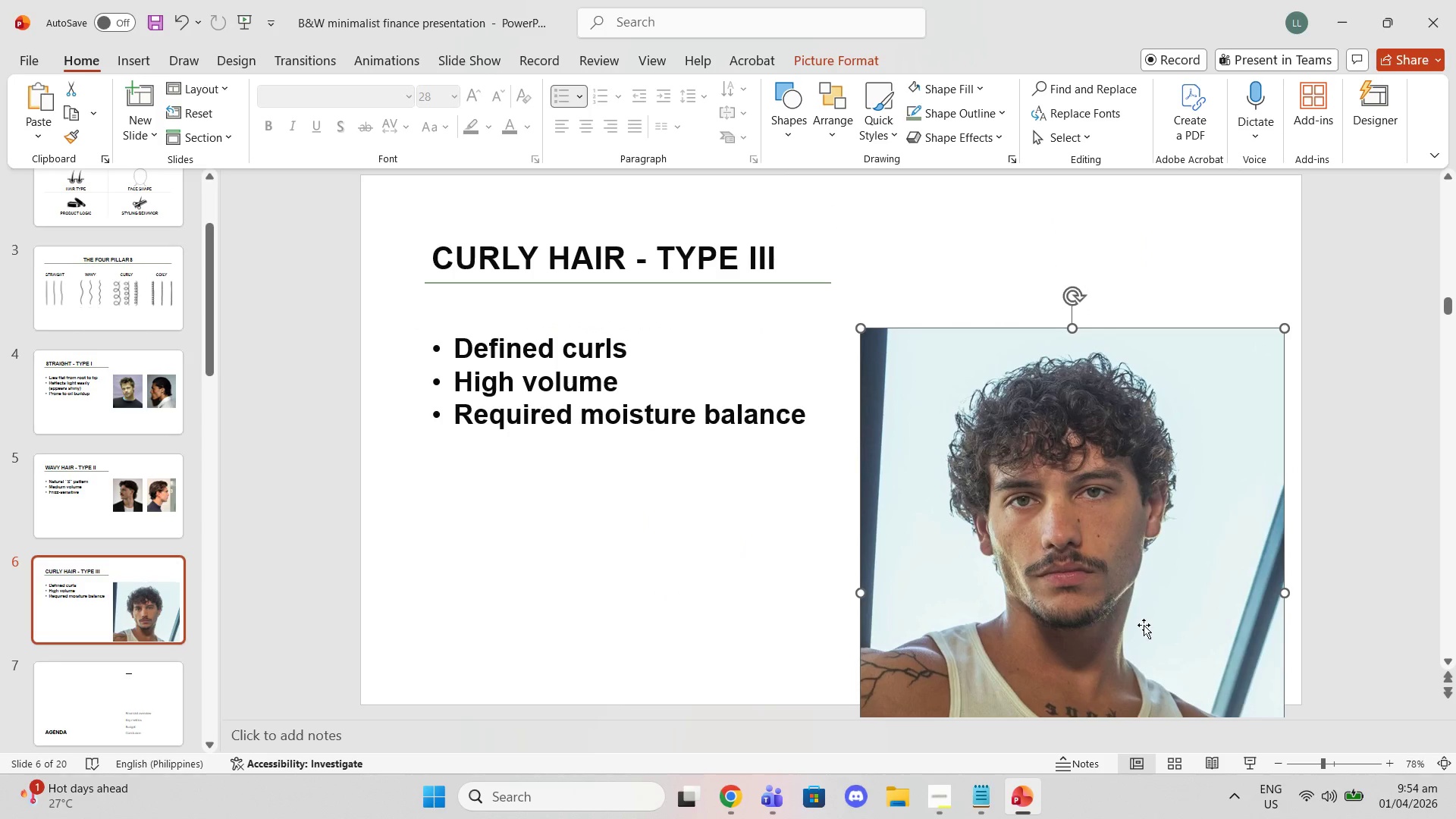 
left_click_drag(start_coordinate=[1134, 614], to_coordinate=[1132, 485])
 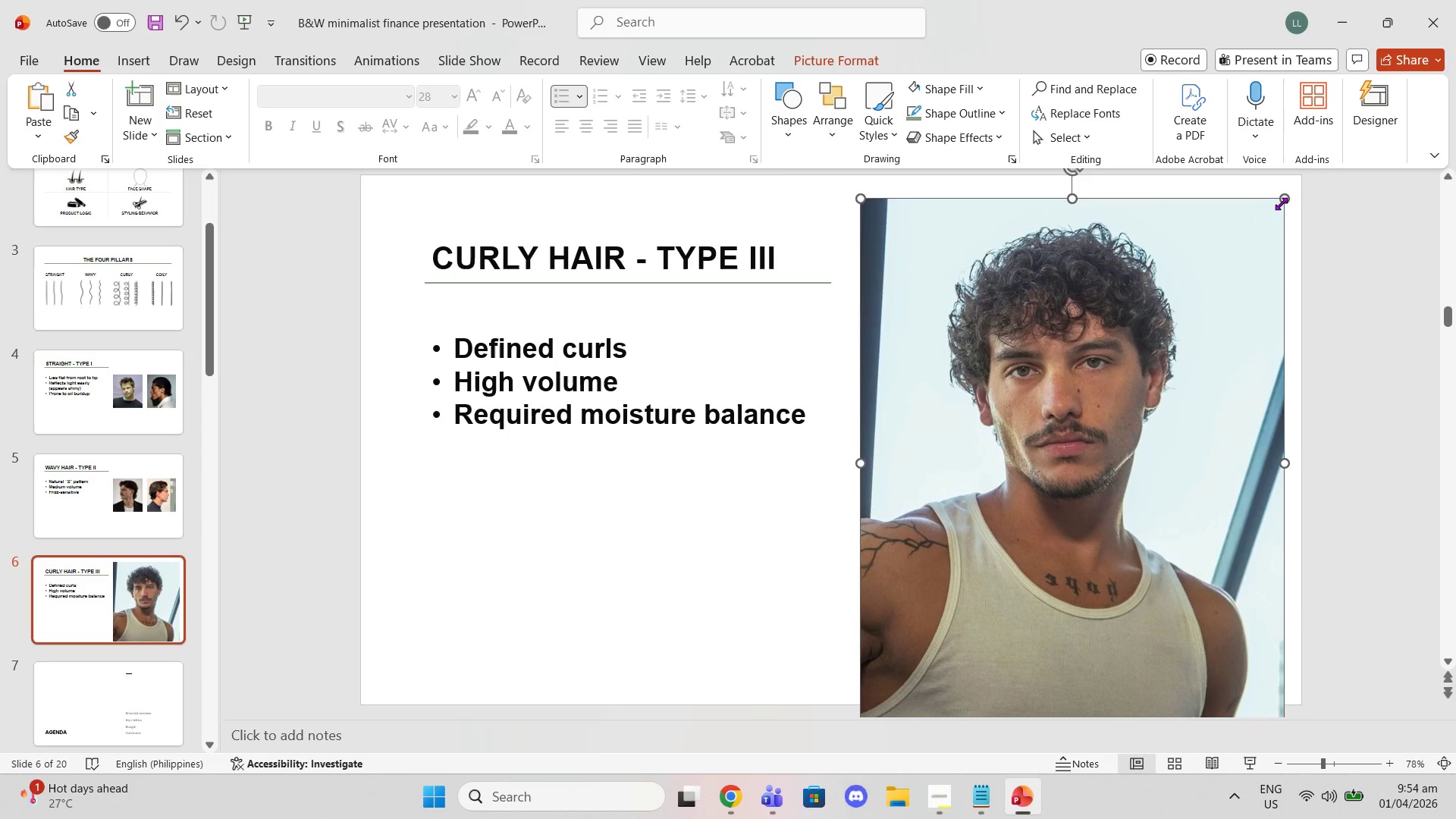 
left_click_drag(start_coordinate=[1279, 202], to_coordinate=[1152, 331])
 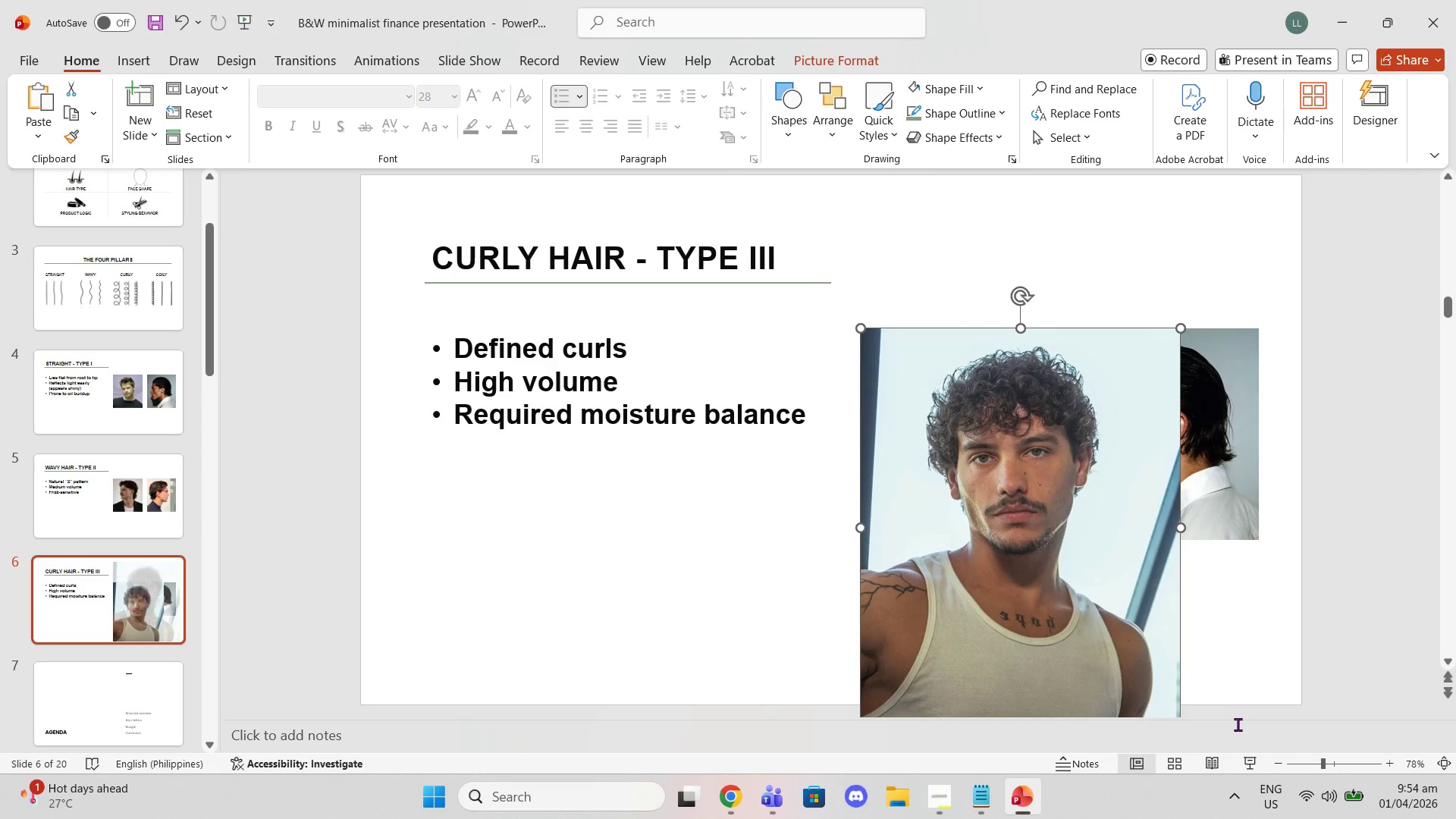 
scroll: coordinate [1181, 664], scroll_direction: down, amount: 3.0
 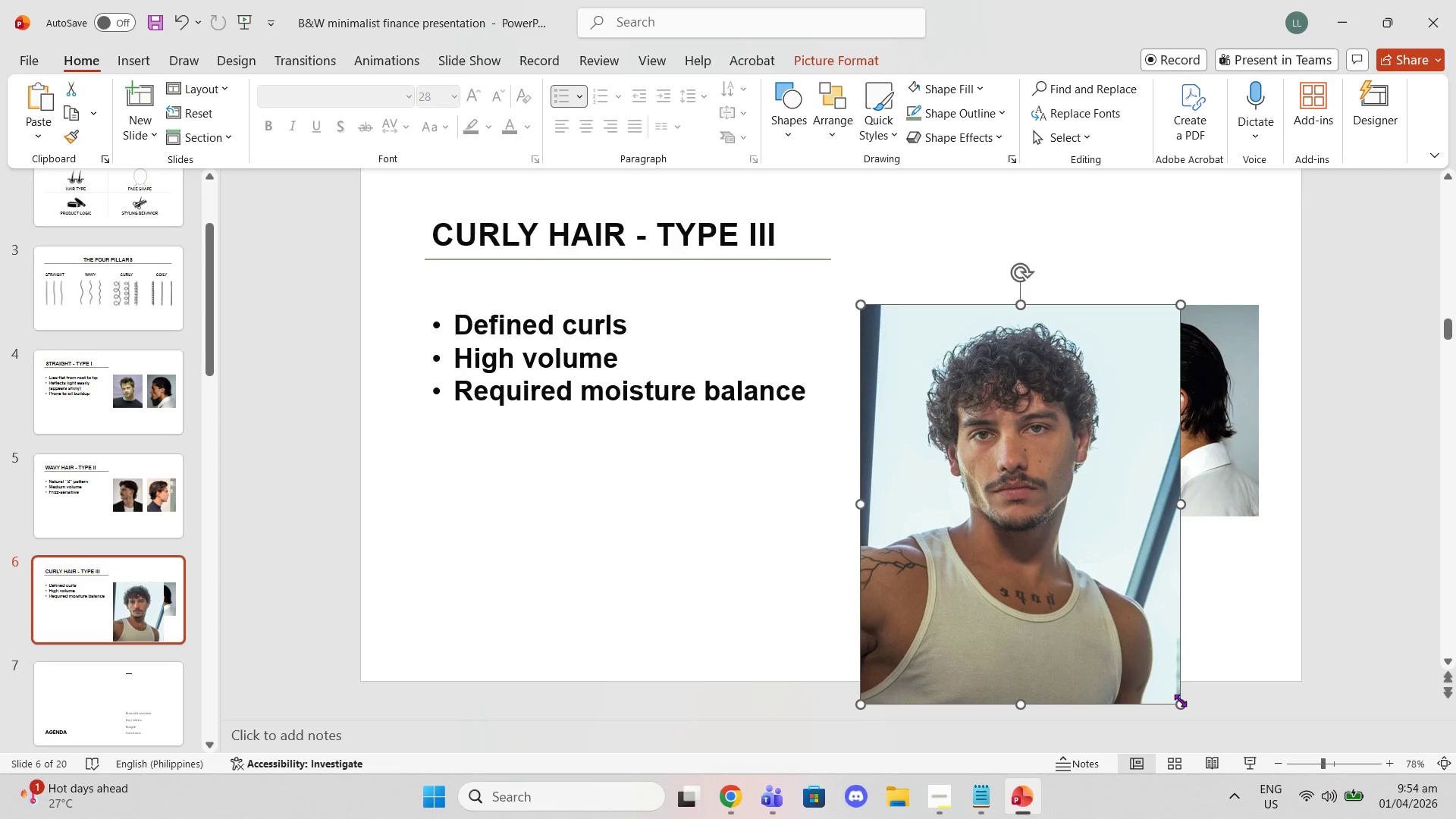 
left_click_drag(start_coordinate=[1180, 700], to_coordinate=[1046, 504])
 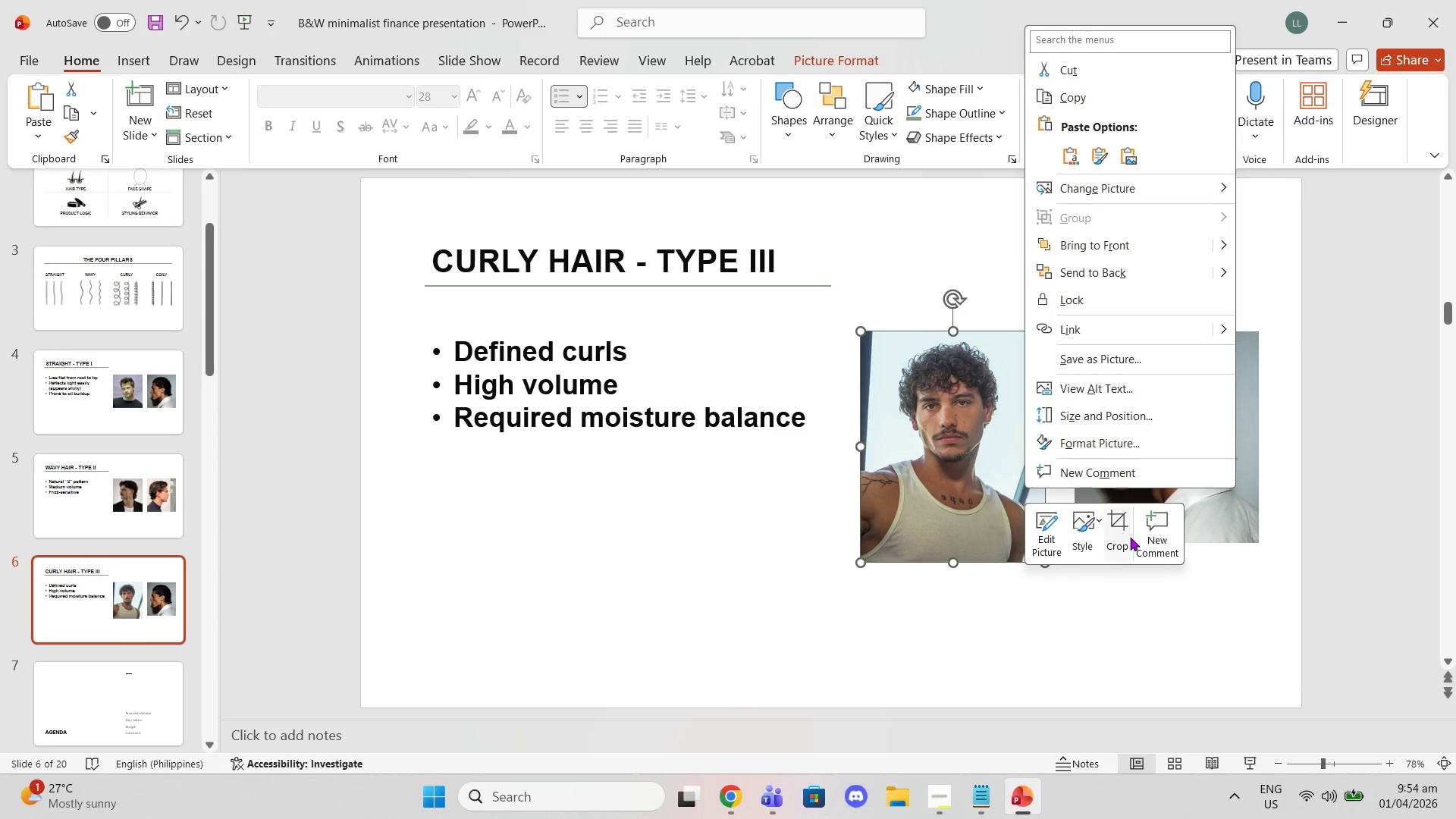 
left_click([1115, 535])
 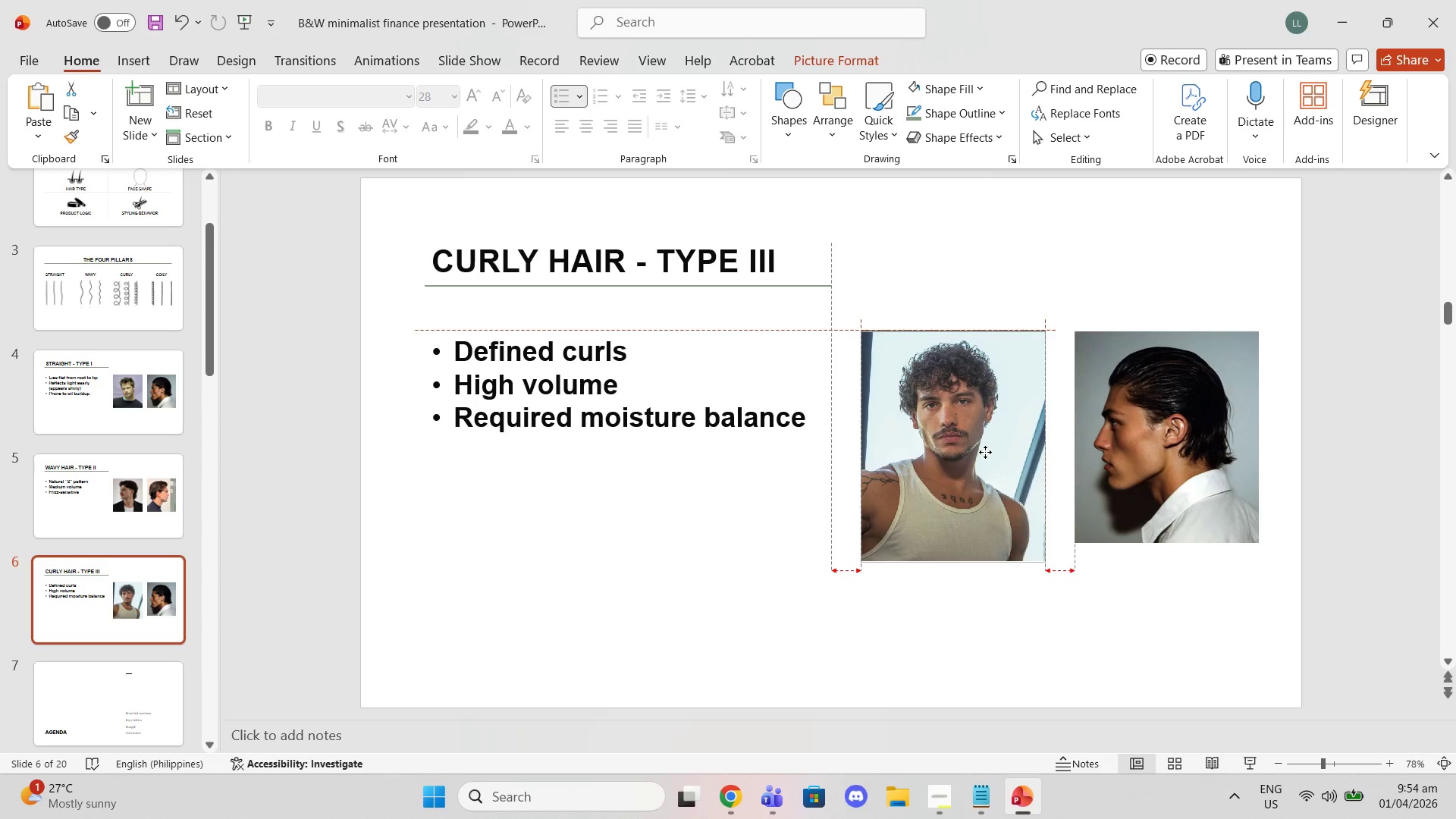 
wait(7.09)
 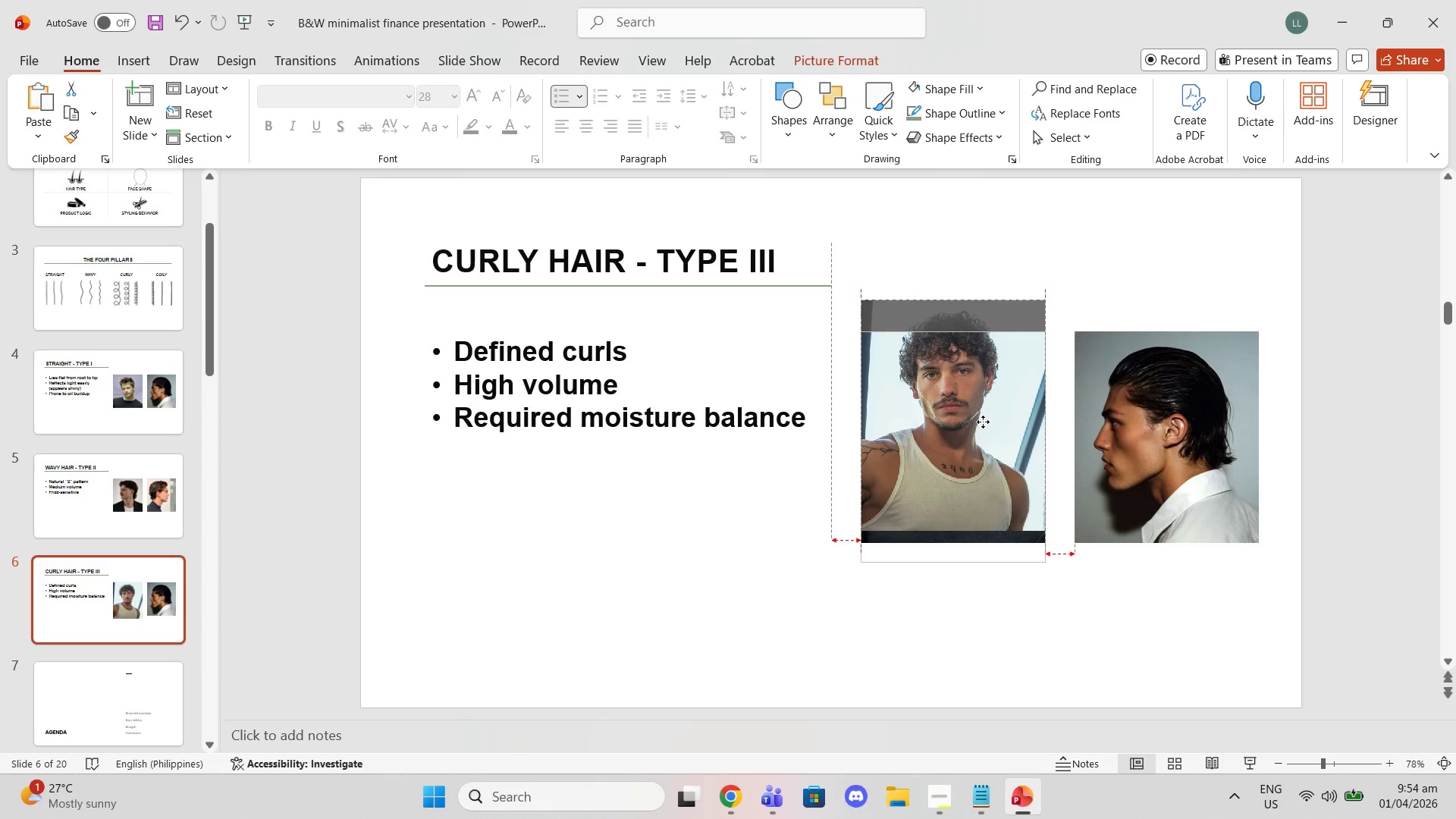 
left_click_drag(start_coordinate=[963, 558], to_coordinate=[960, 541])
 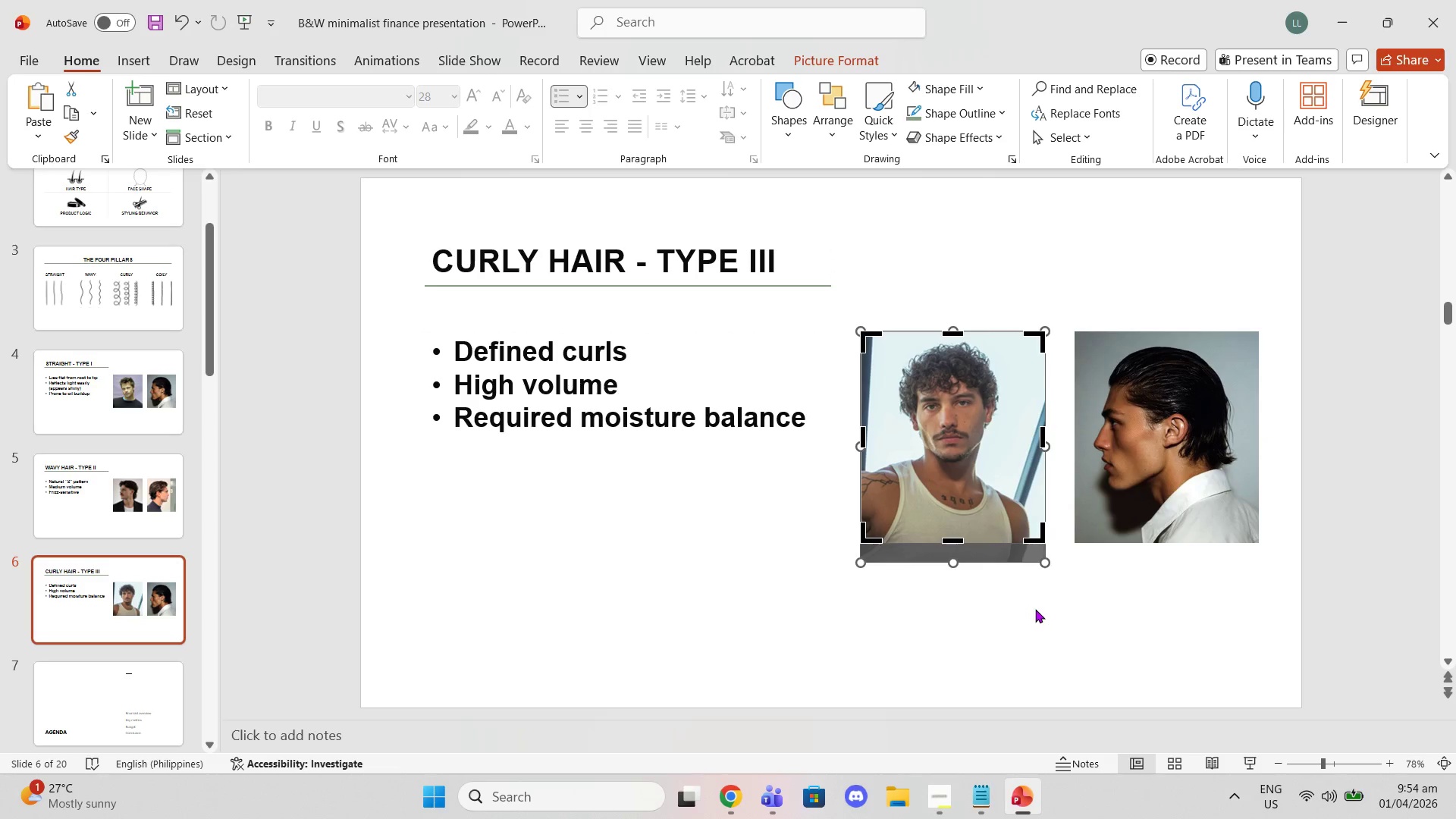 
left_click([1035, 610])
 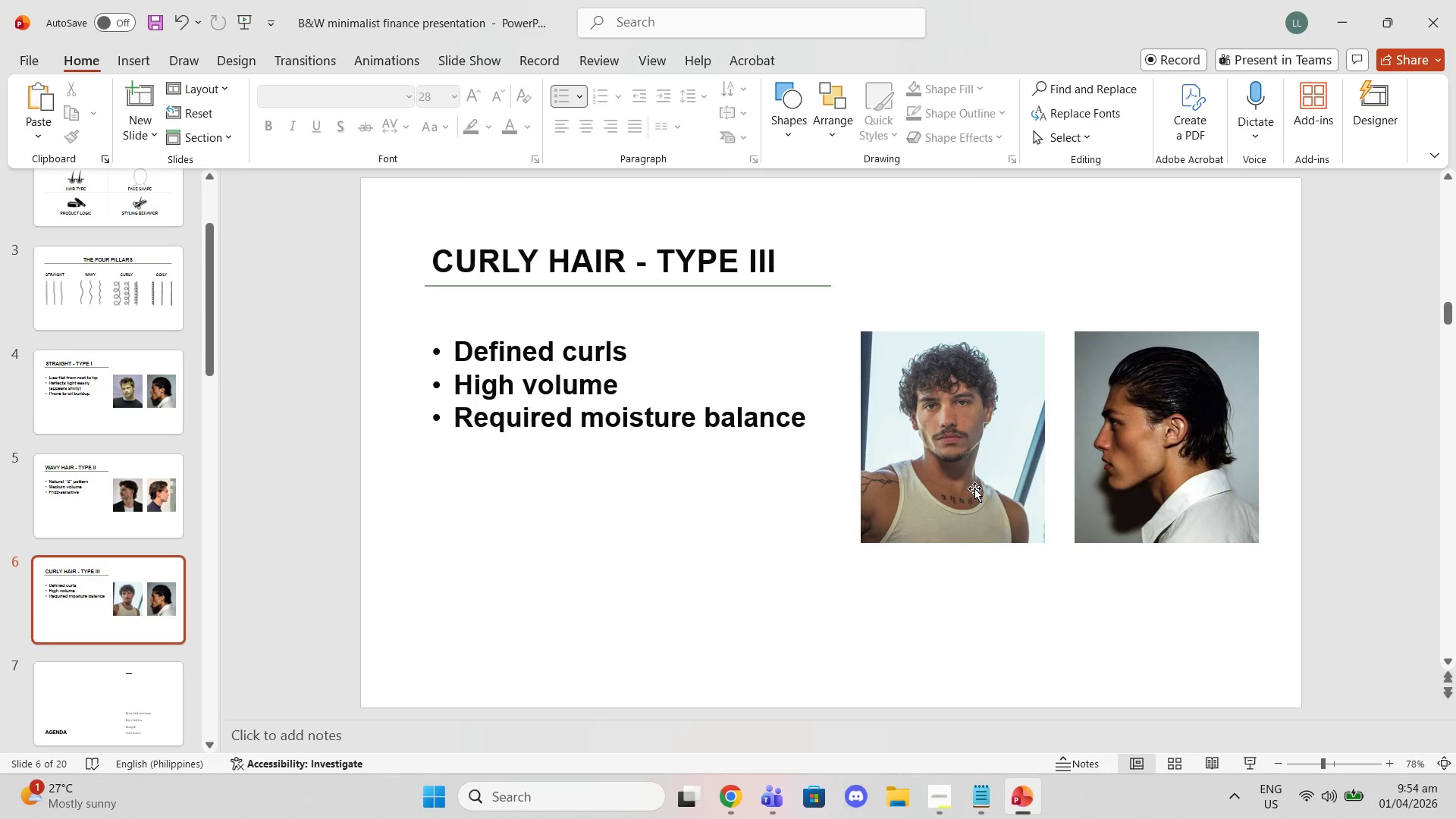 
left_click_drag(start_coordinate=[974, 488], to_coordinate=[996, 490])
 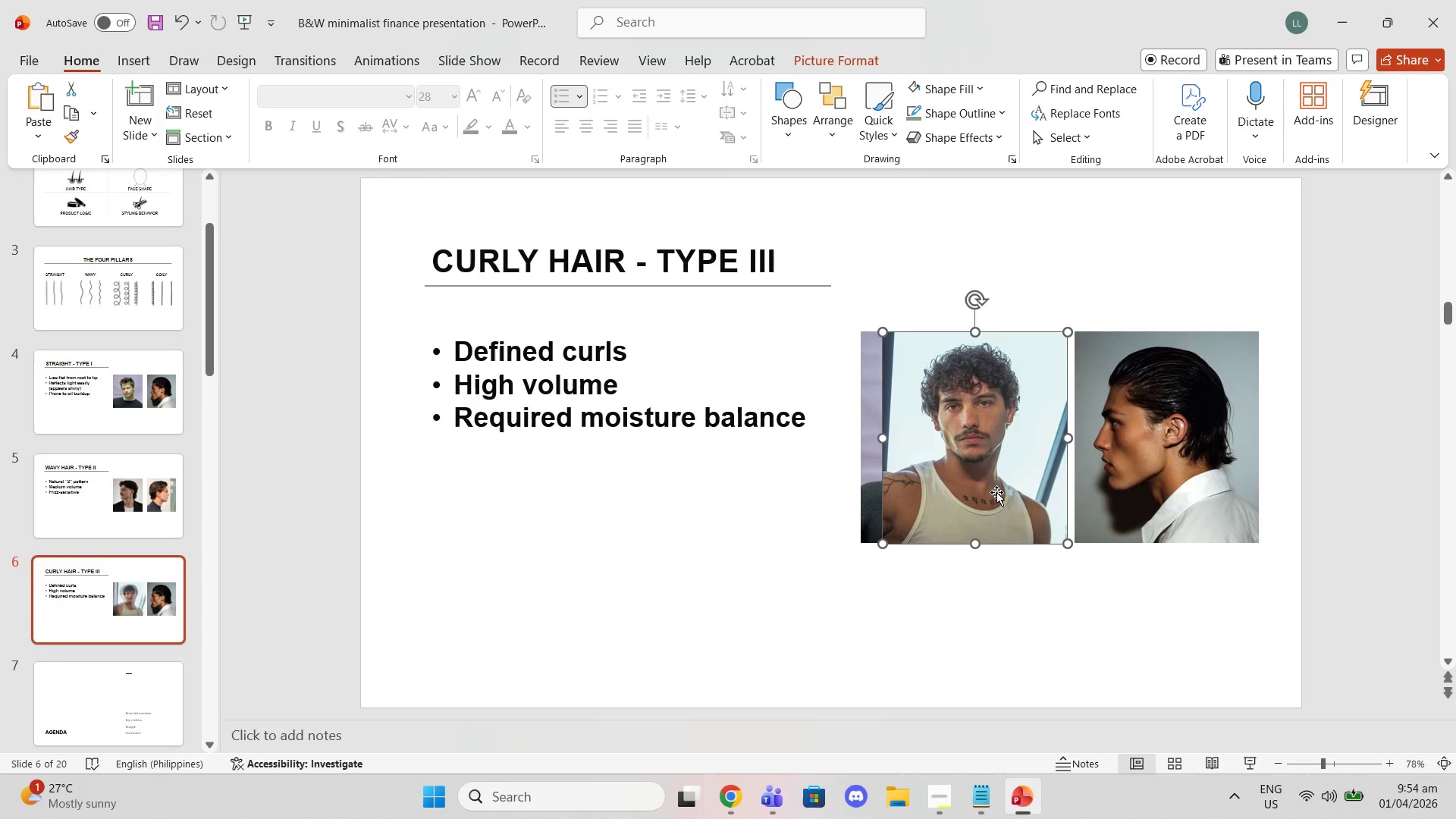 
left_click_drag(start_coordinate=[996, 492], to_coordinate=[1003, 494])
 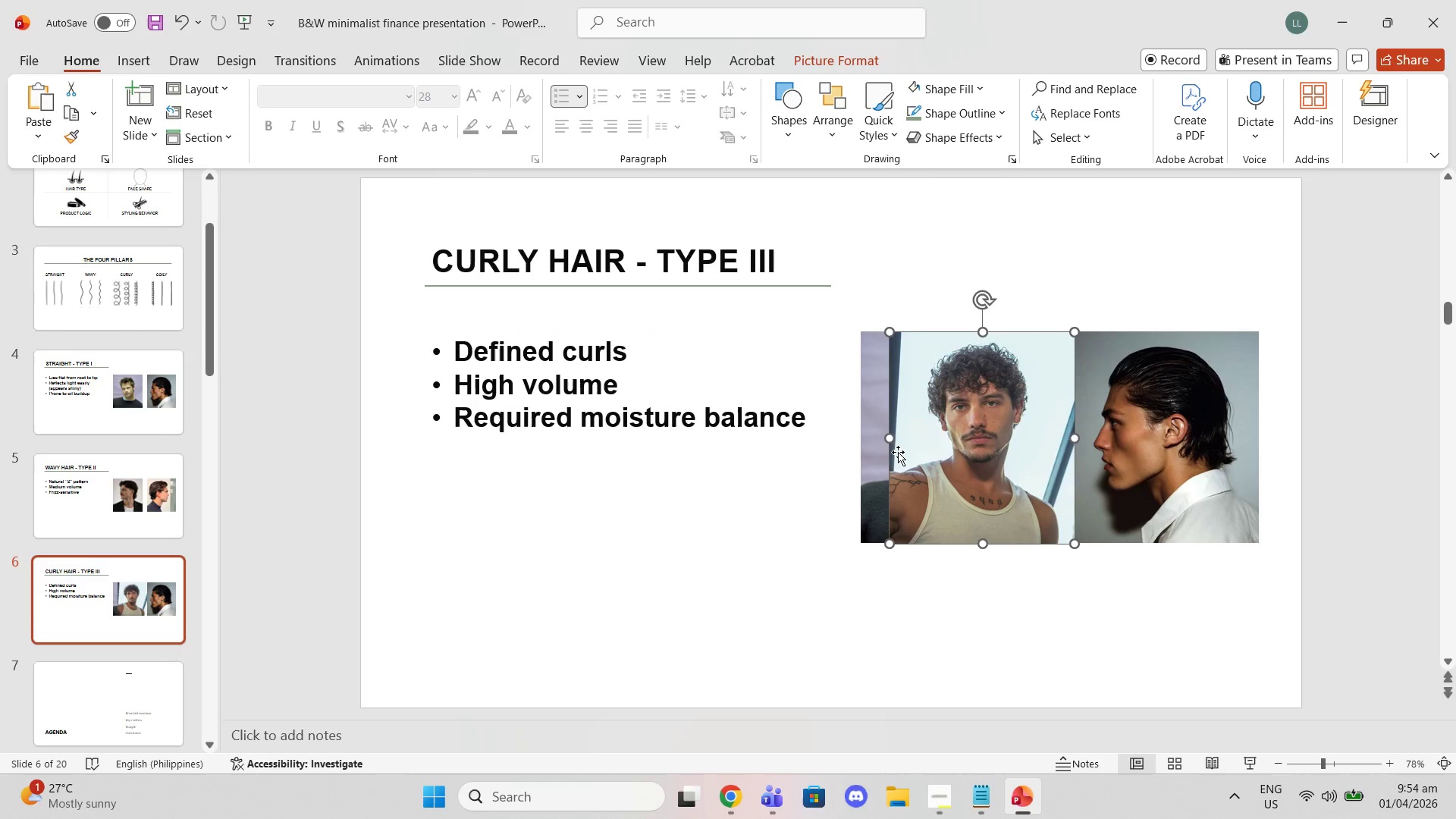 
left_click_drag(start_coordinate=[962, 446], to_coordinate=[936, 463])
 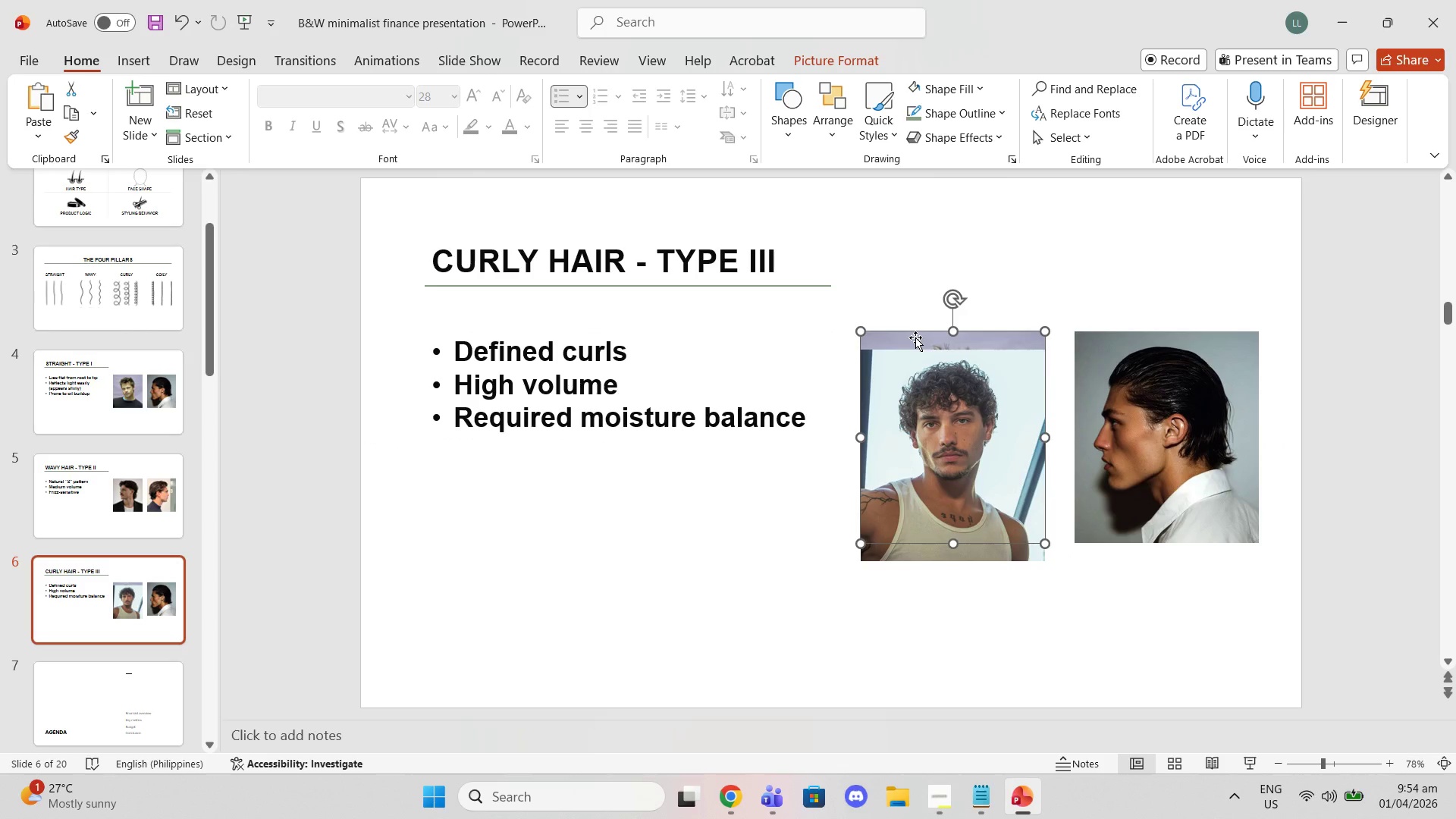 
key(Delete)
 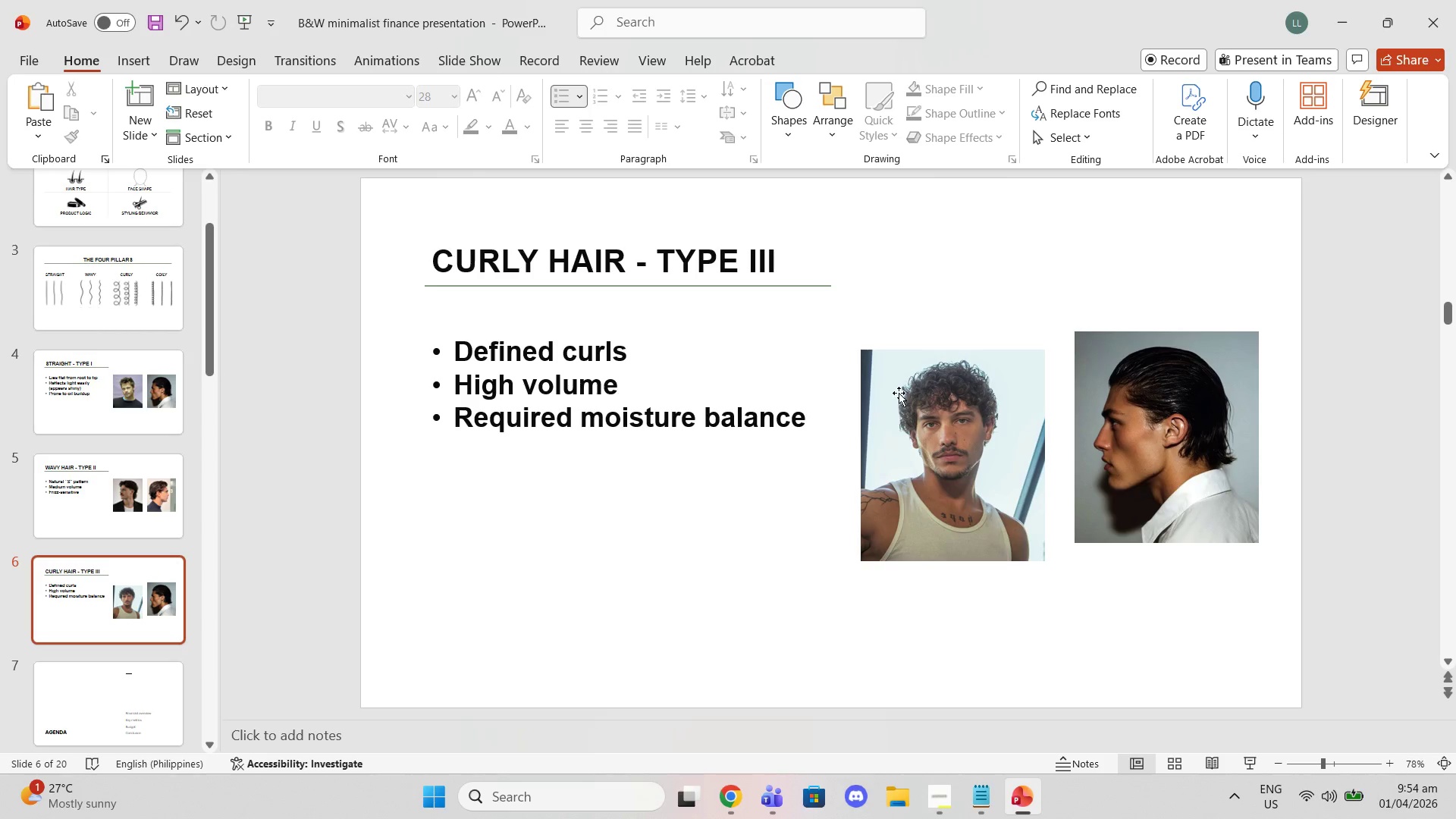 
left_click([905, 396])
 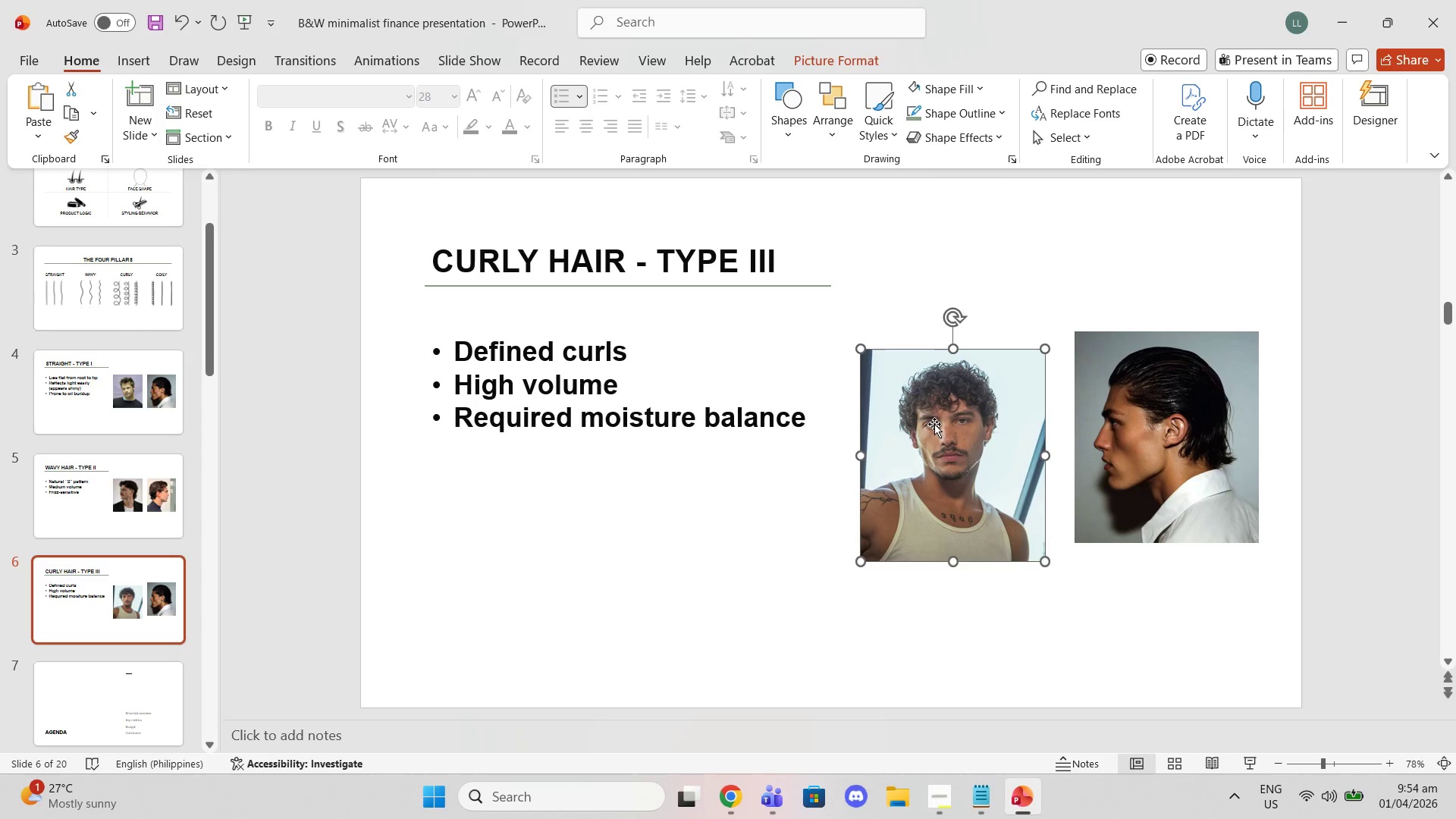 
left_click_drag(start_coordinate=[934, 424], to_coordinate=[930, 401])
 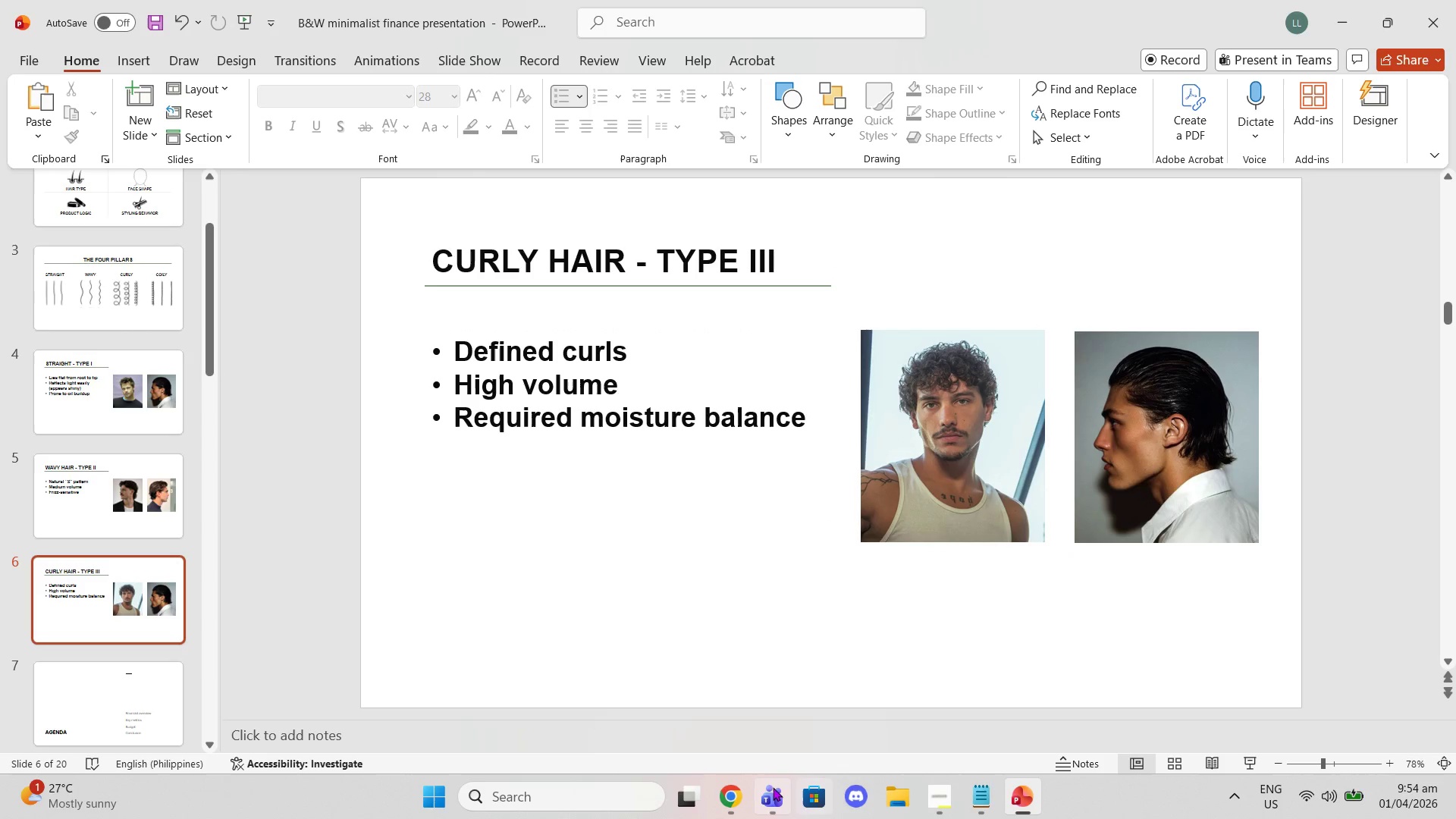 
left_click([746, 791])
 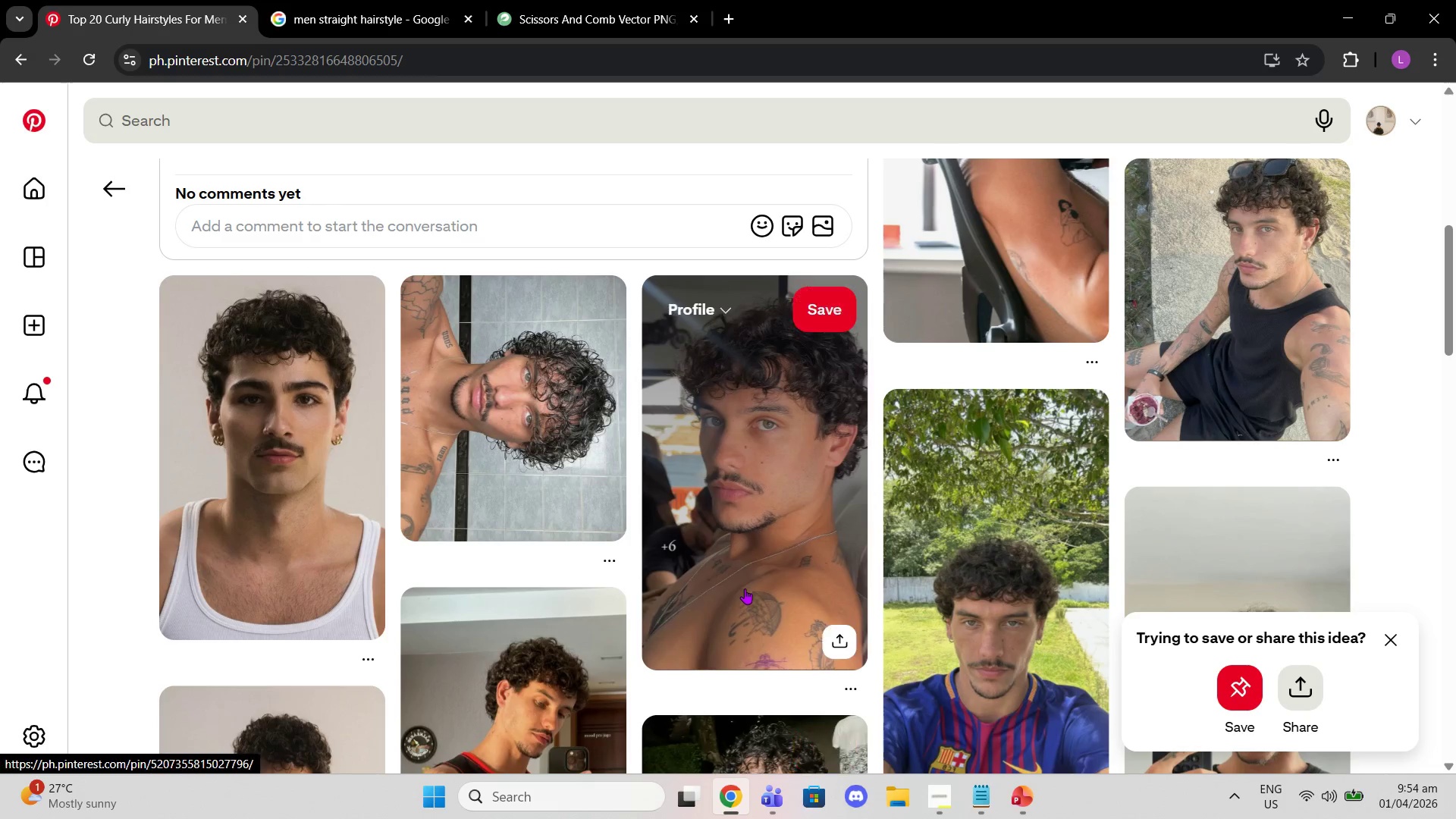 
scroll: coordinate [1034, 443], scroll_direction: down, amount: 6.0
 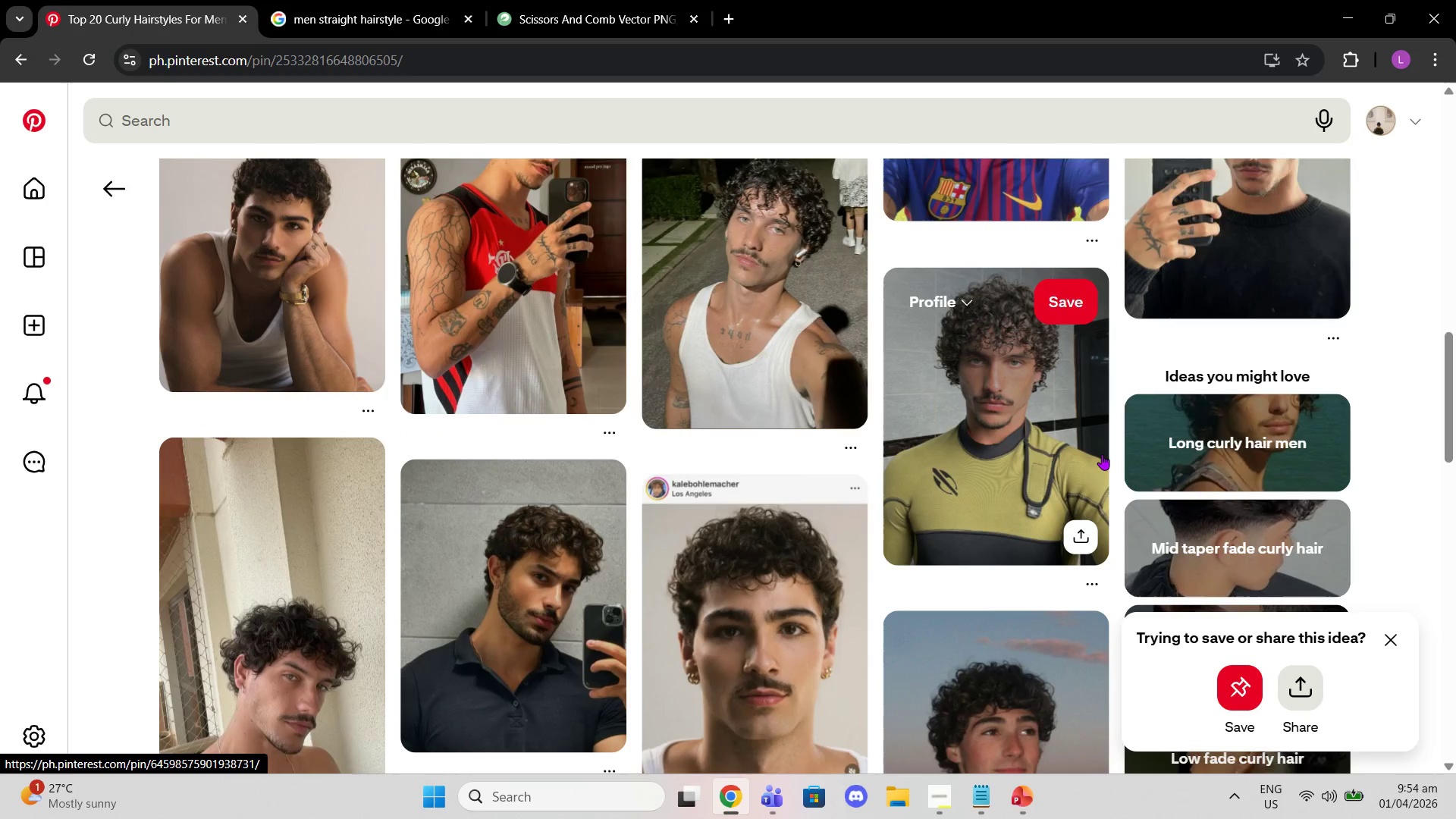 
scroll: coordinate [1181, 425], scroll_direction: up, amount: 2.0
 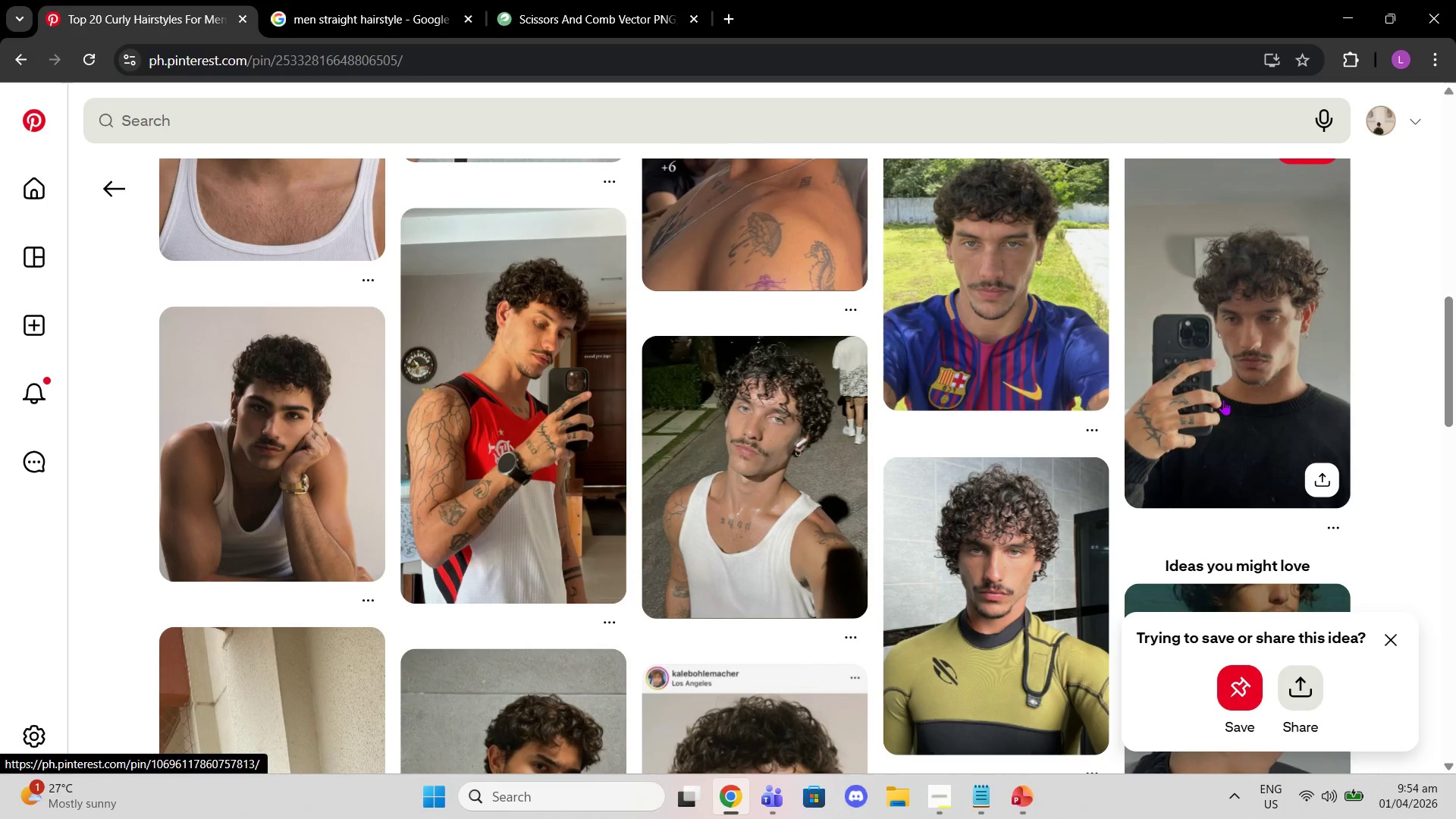 
scroll: coordinate [1018, 450], scroll_direction: down, amount: 6.0
 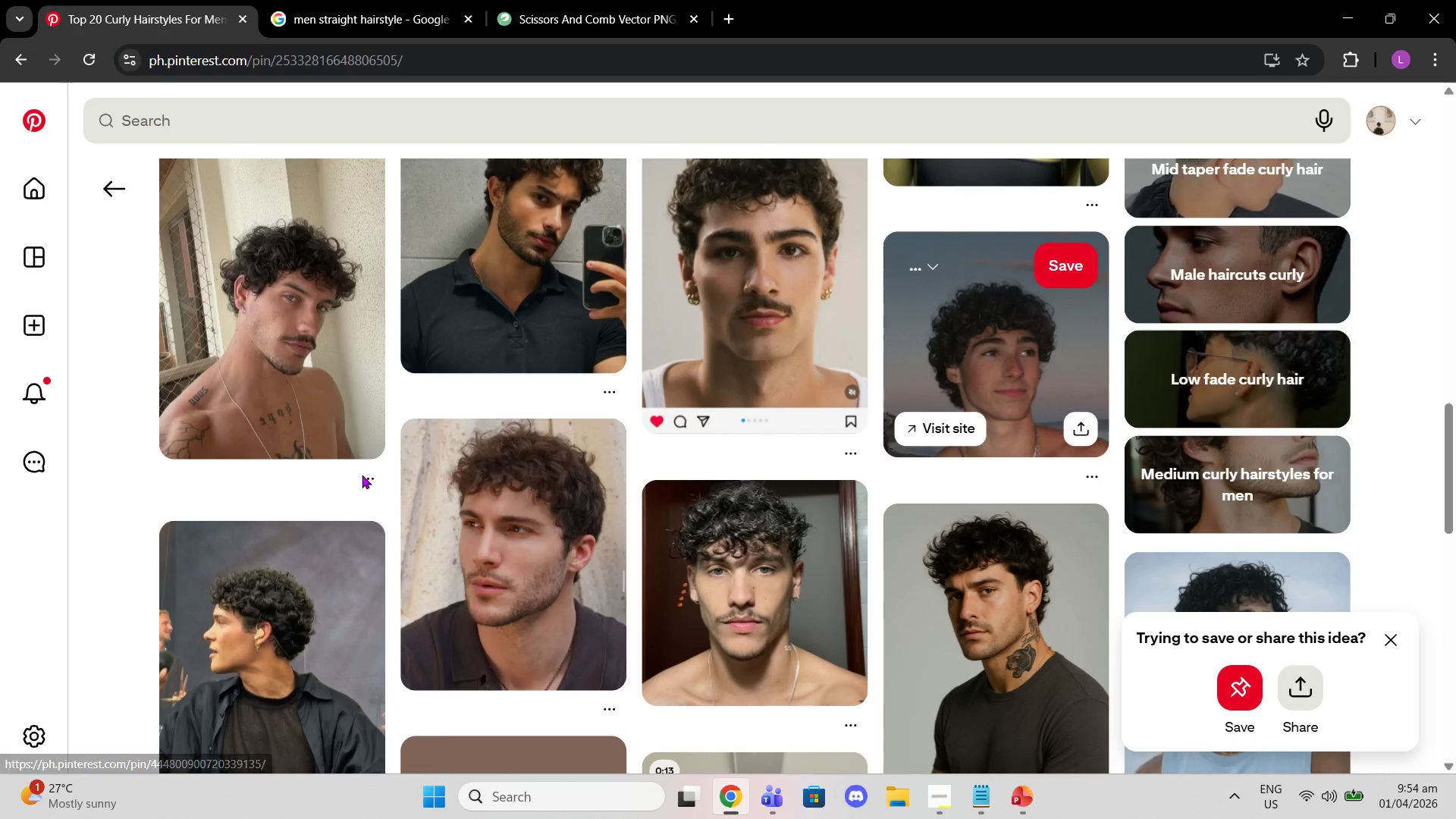 
scroll: coordinate [362, 473], scroll_direction: up, amount: 8.0
 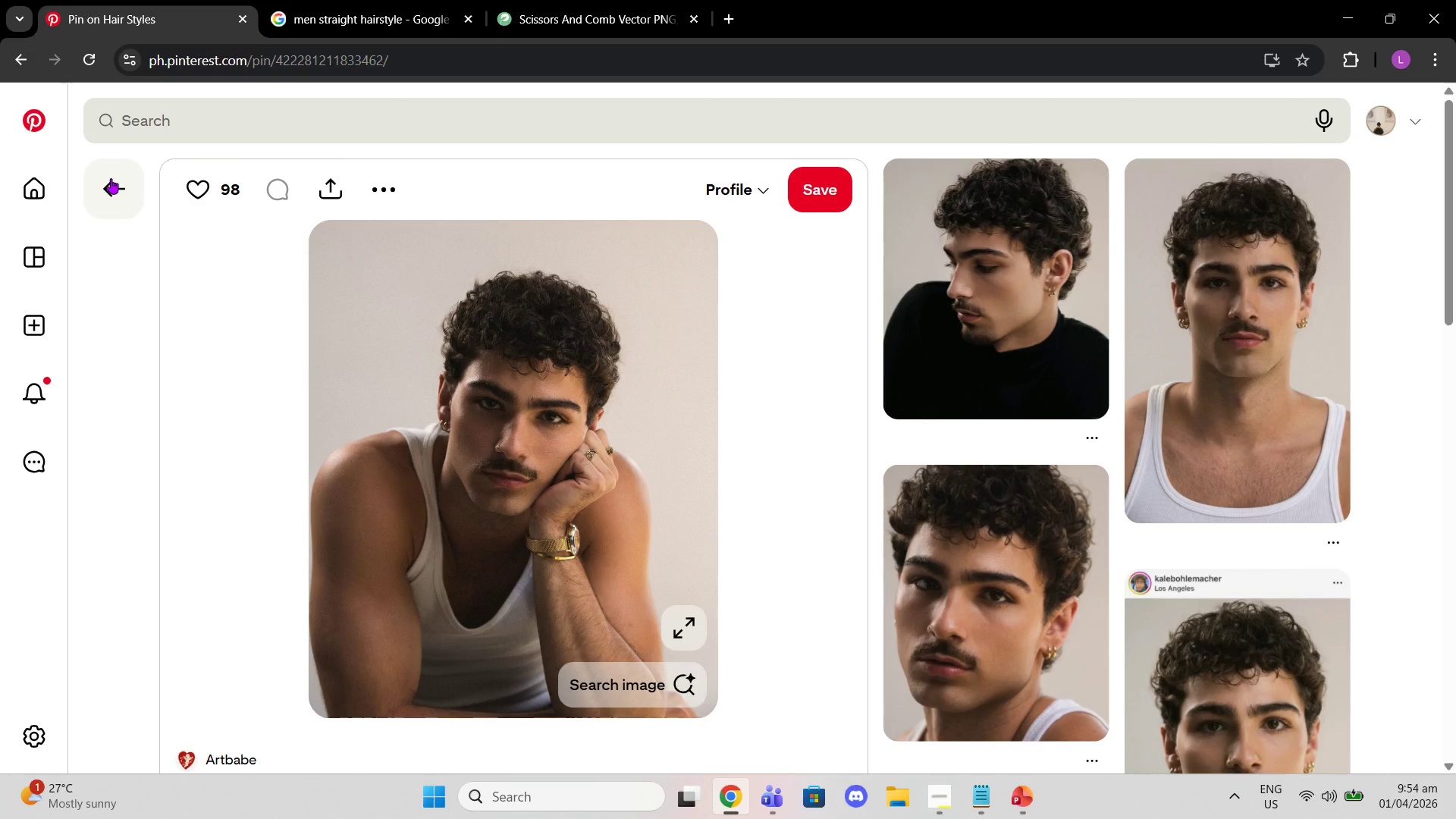 
left_click([111, 178])
 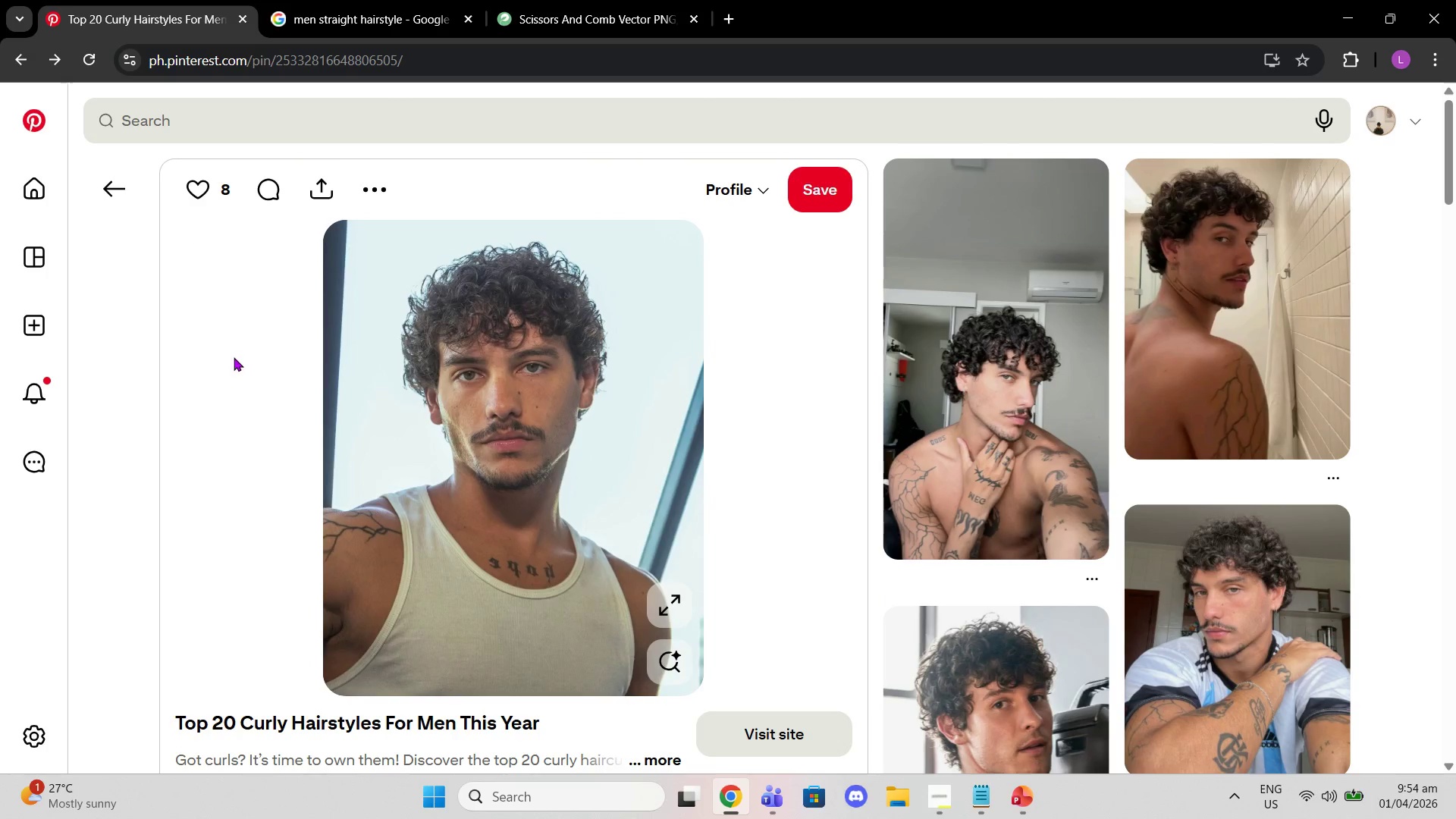 
scroll: coordinate [236, 357], scroll_direction: up, amount: 1.0
 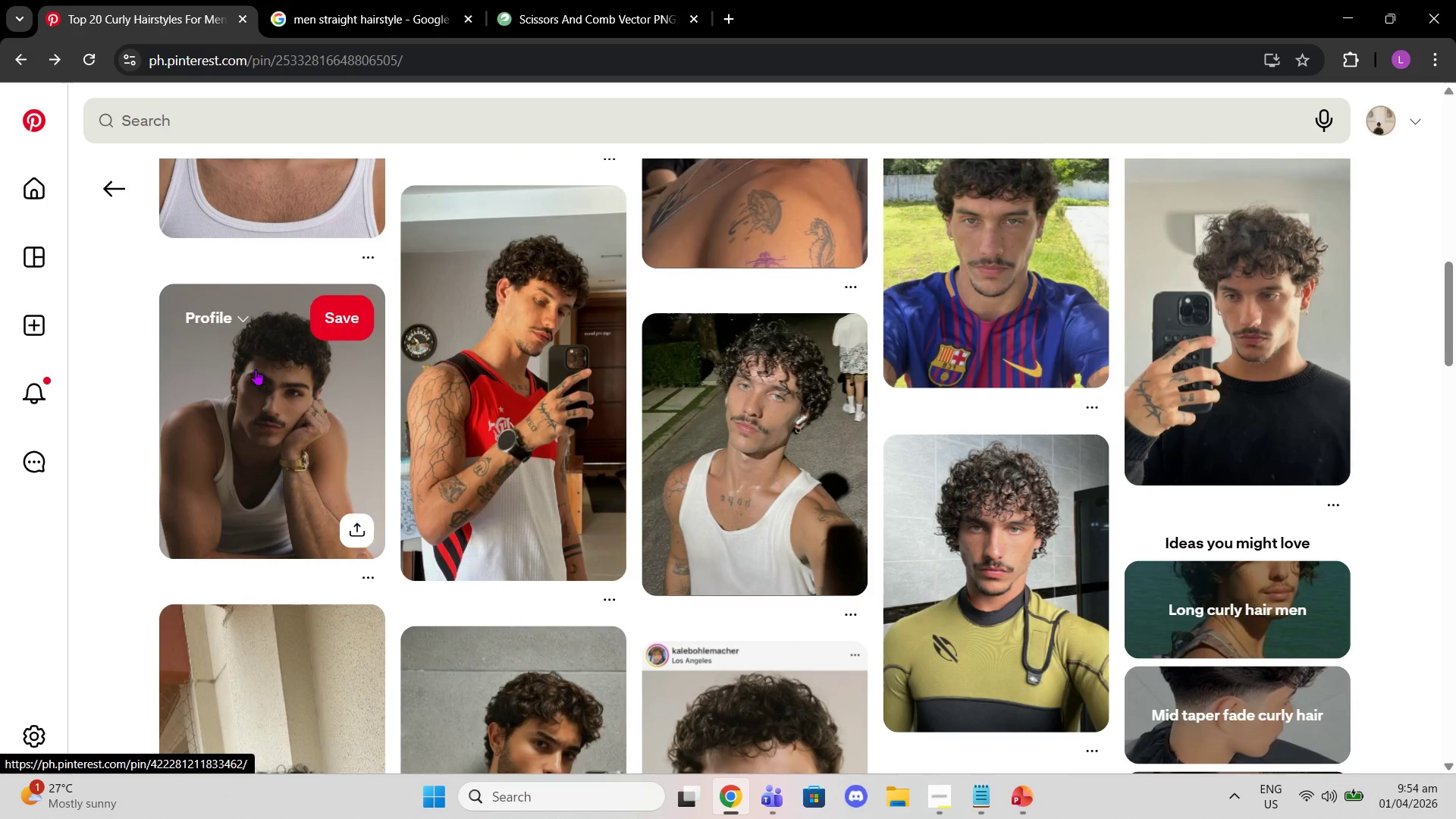 
left_click([257, 353])
 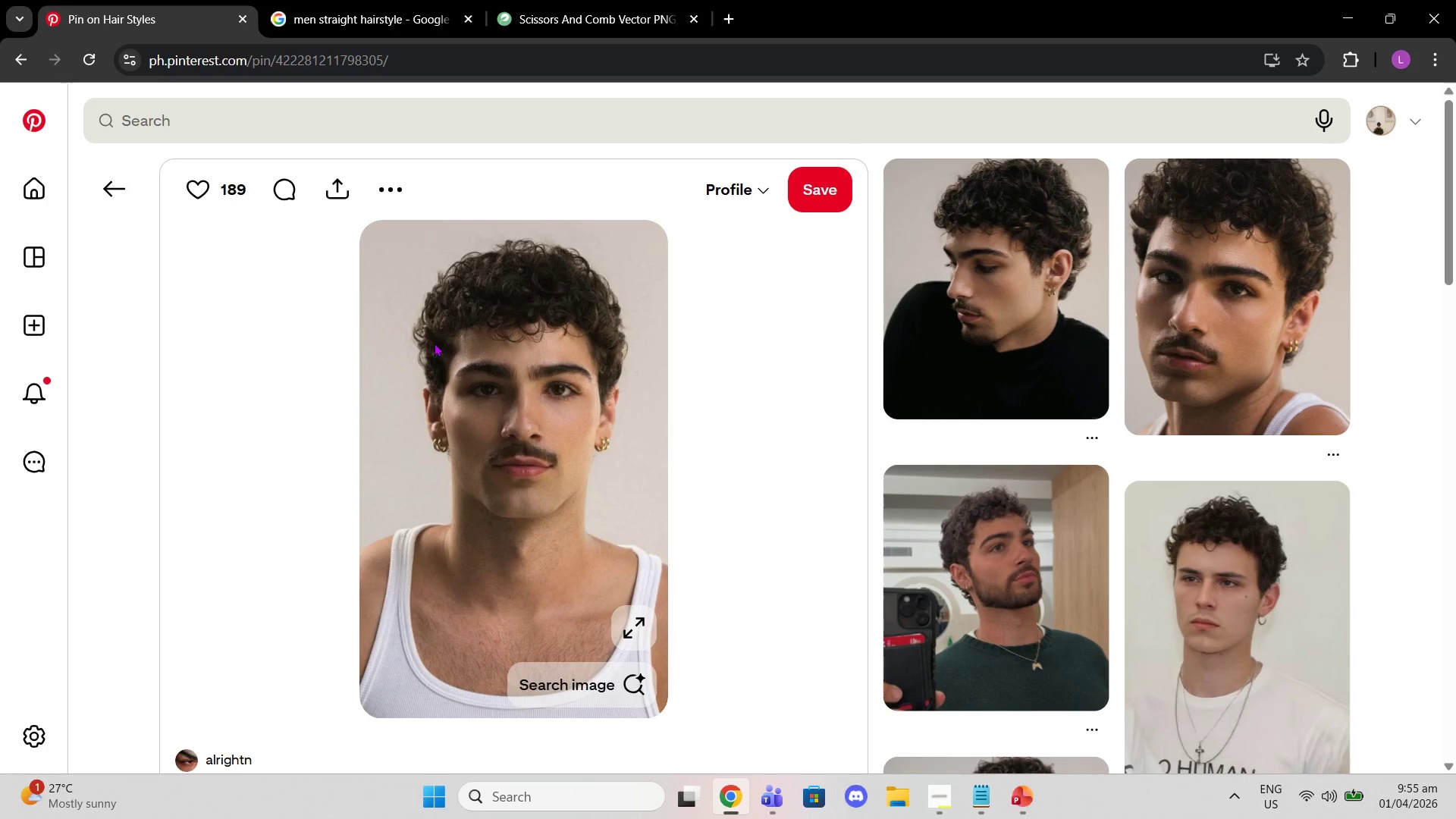 
scroll: coordinate [256, 360], scroll_direction: up, amount: 3.0
 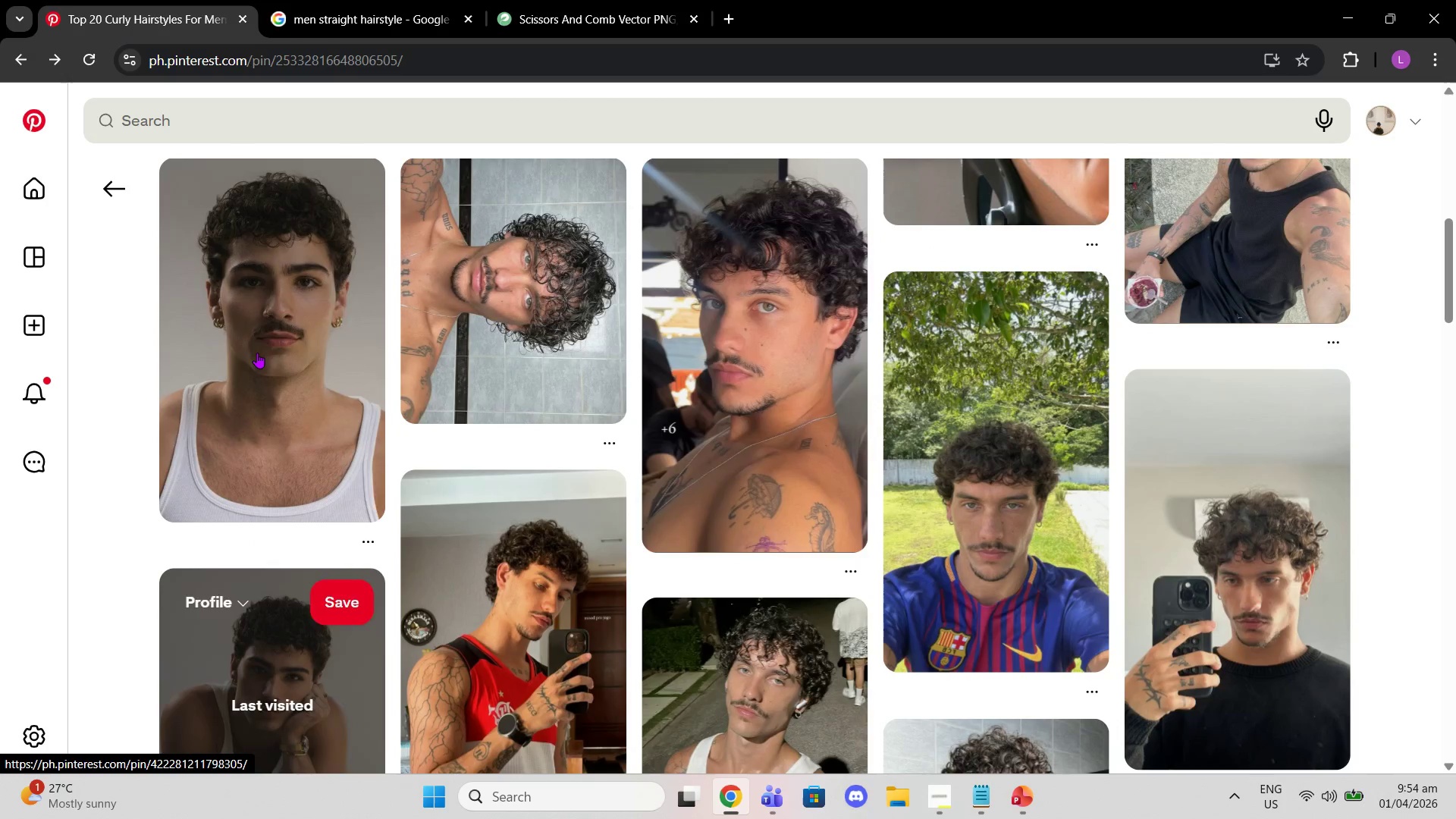 
wait(6.58)
 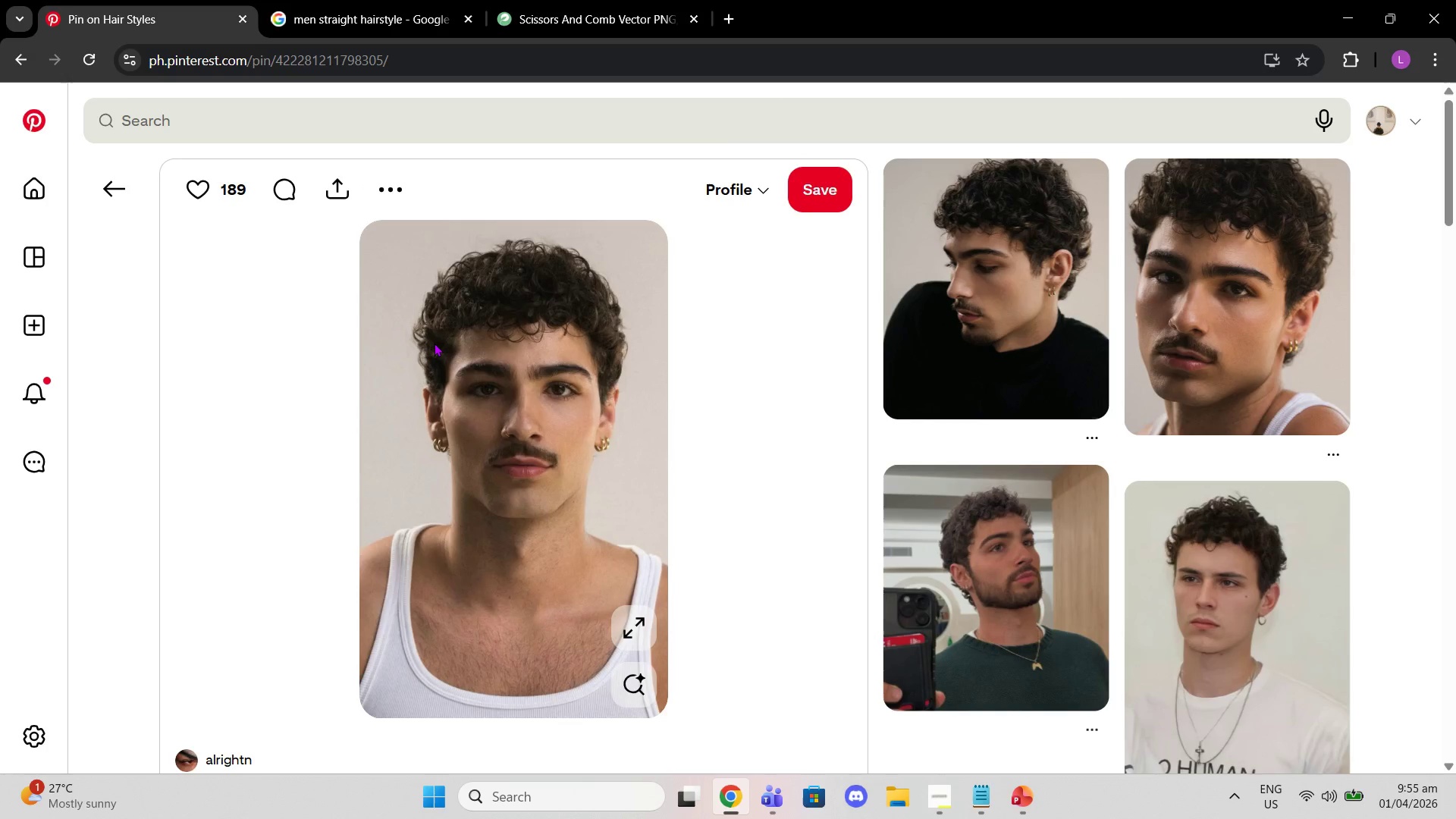 
scroll: coordinate [731, 599], scroll_direction: down, amount: 11.0
 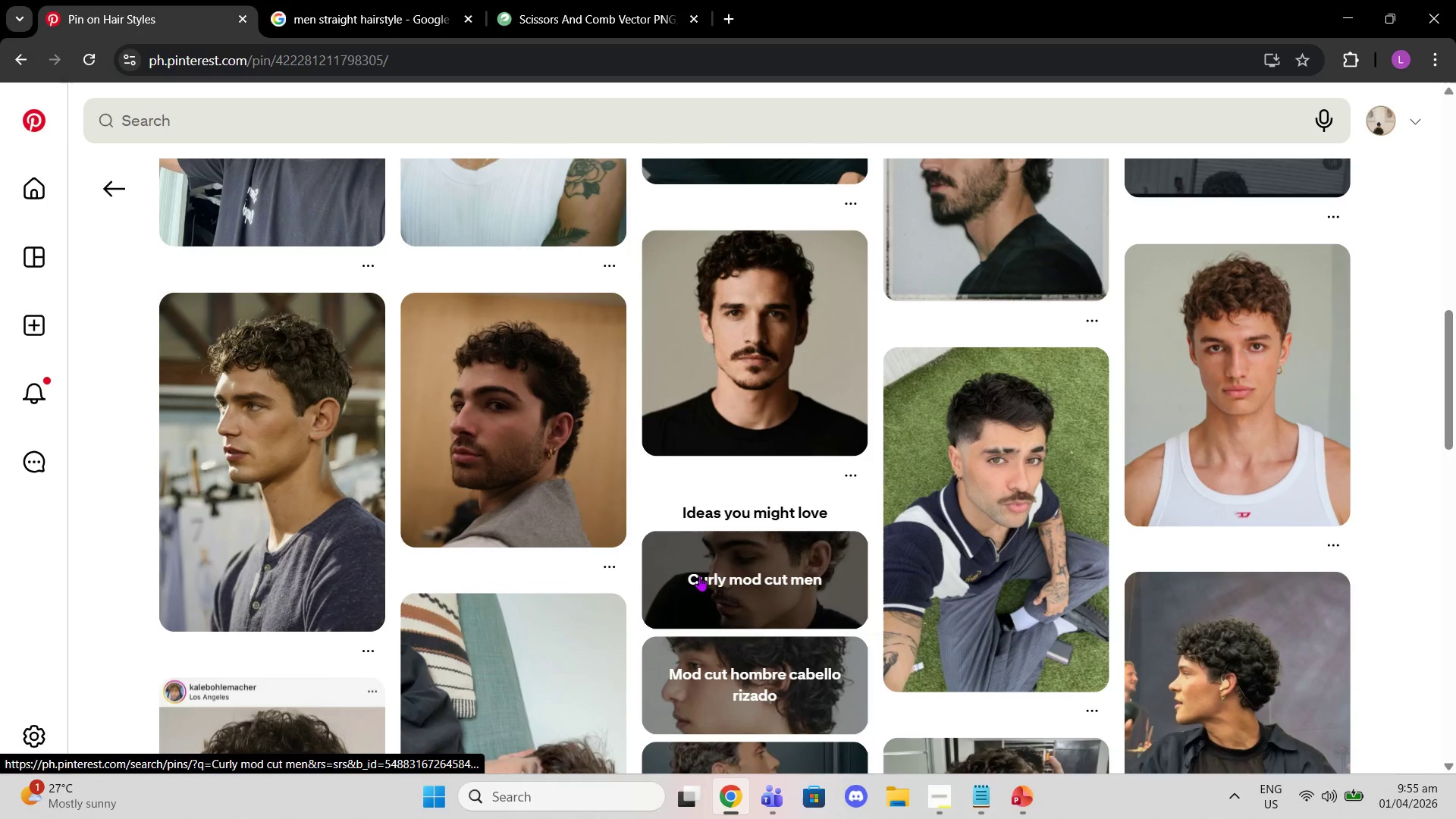 
scroll: coordinate [728, 591], scroll_direction: up, amount: 11.0
 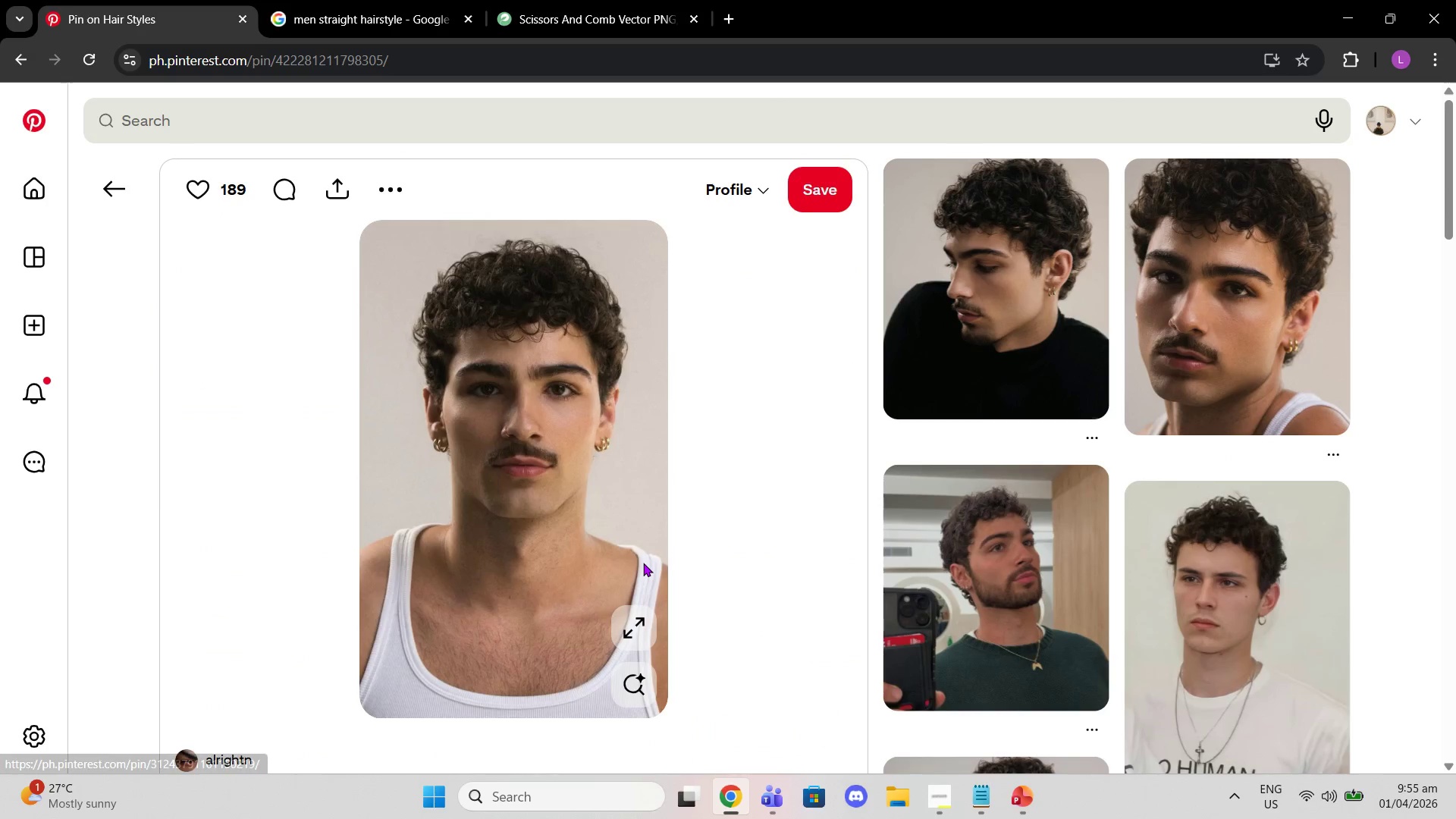 
right_click([643, 563])
 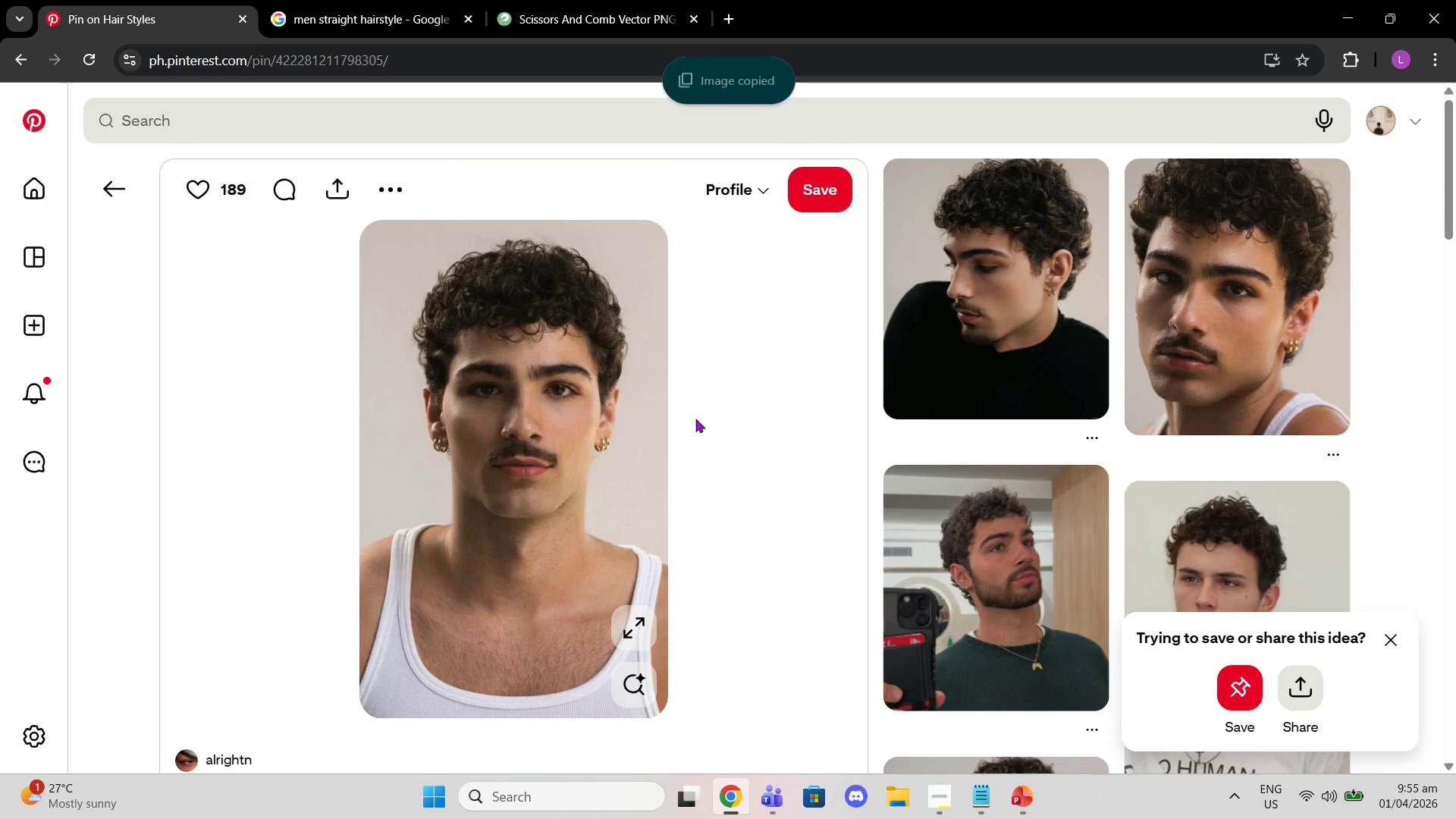 
wait(5.3)
 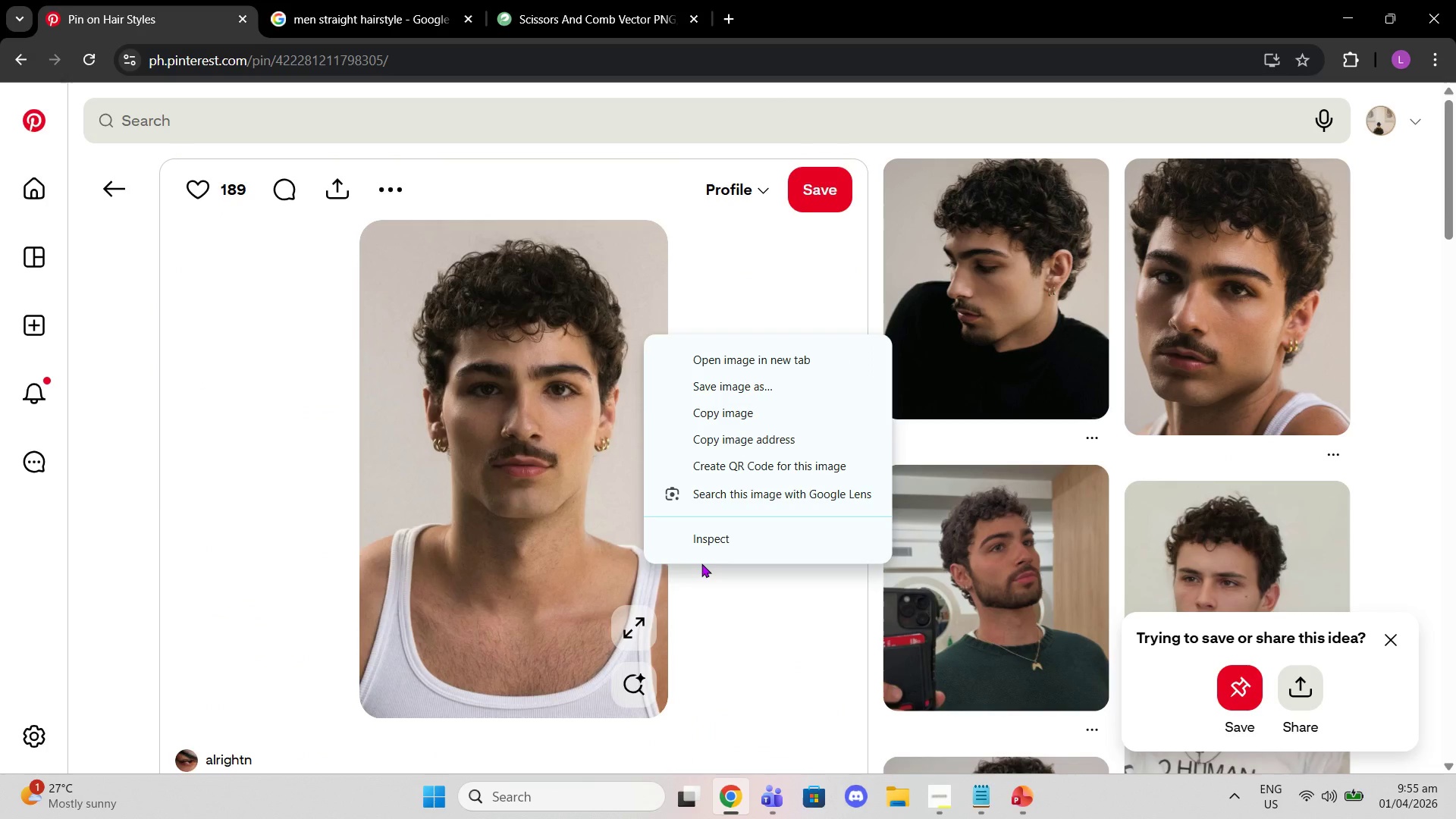 
left_click([1022, 797])
 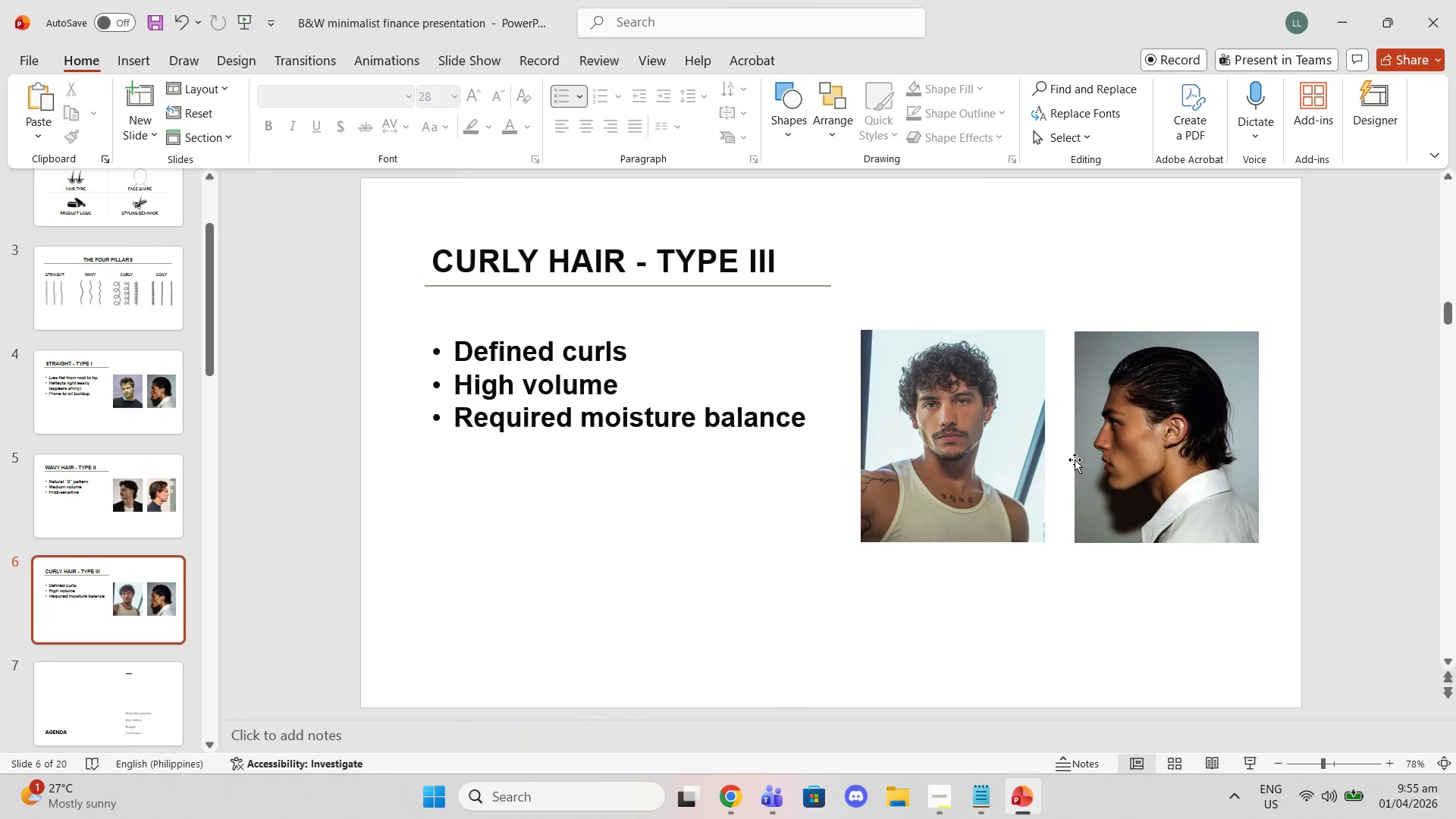 
left_click([1103, 438])
 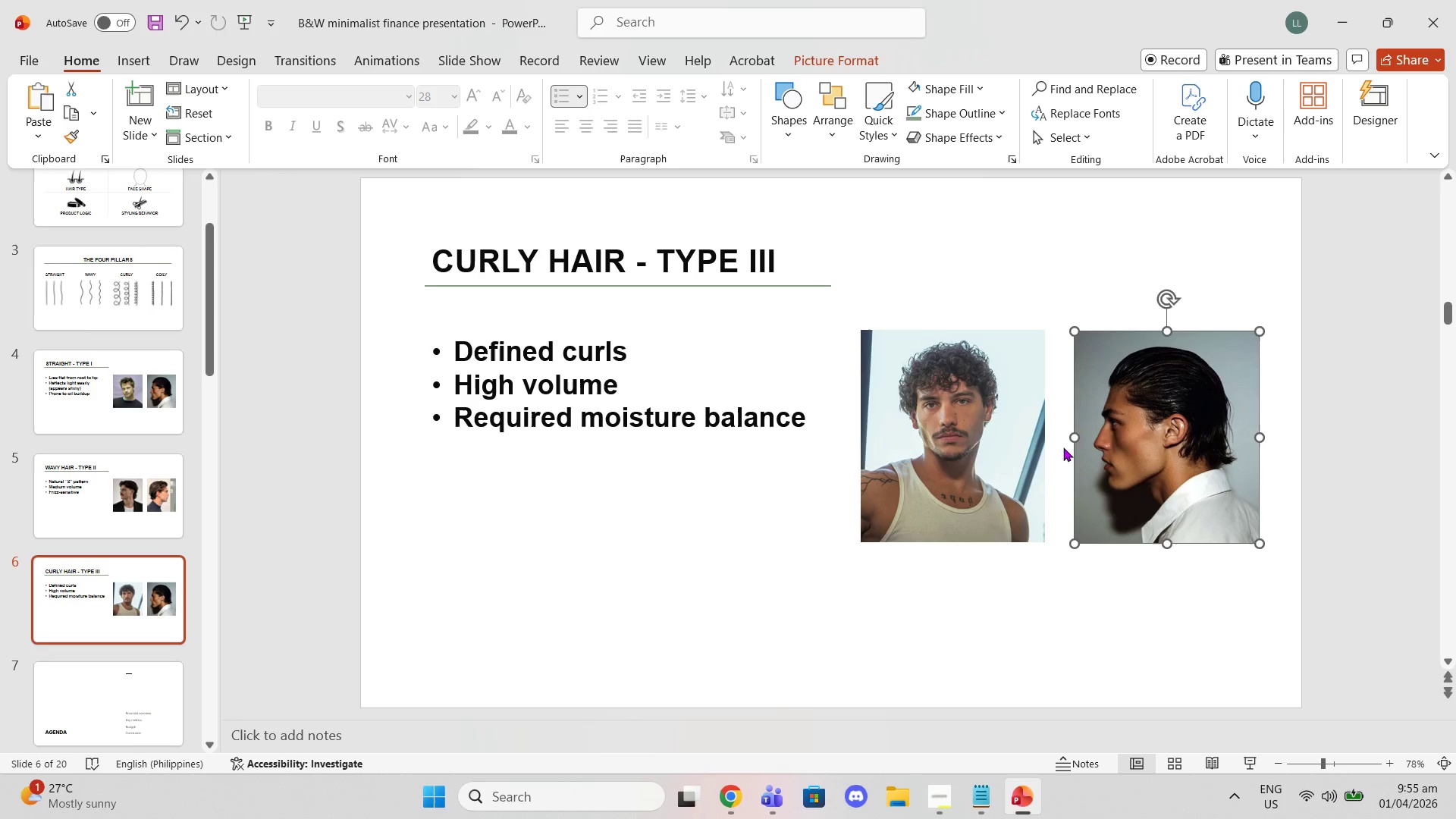 
key(Delete)
 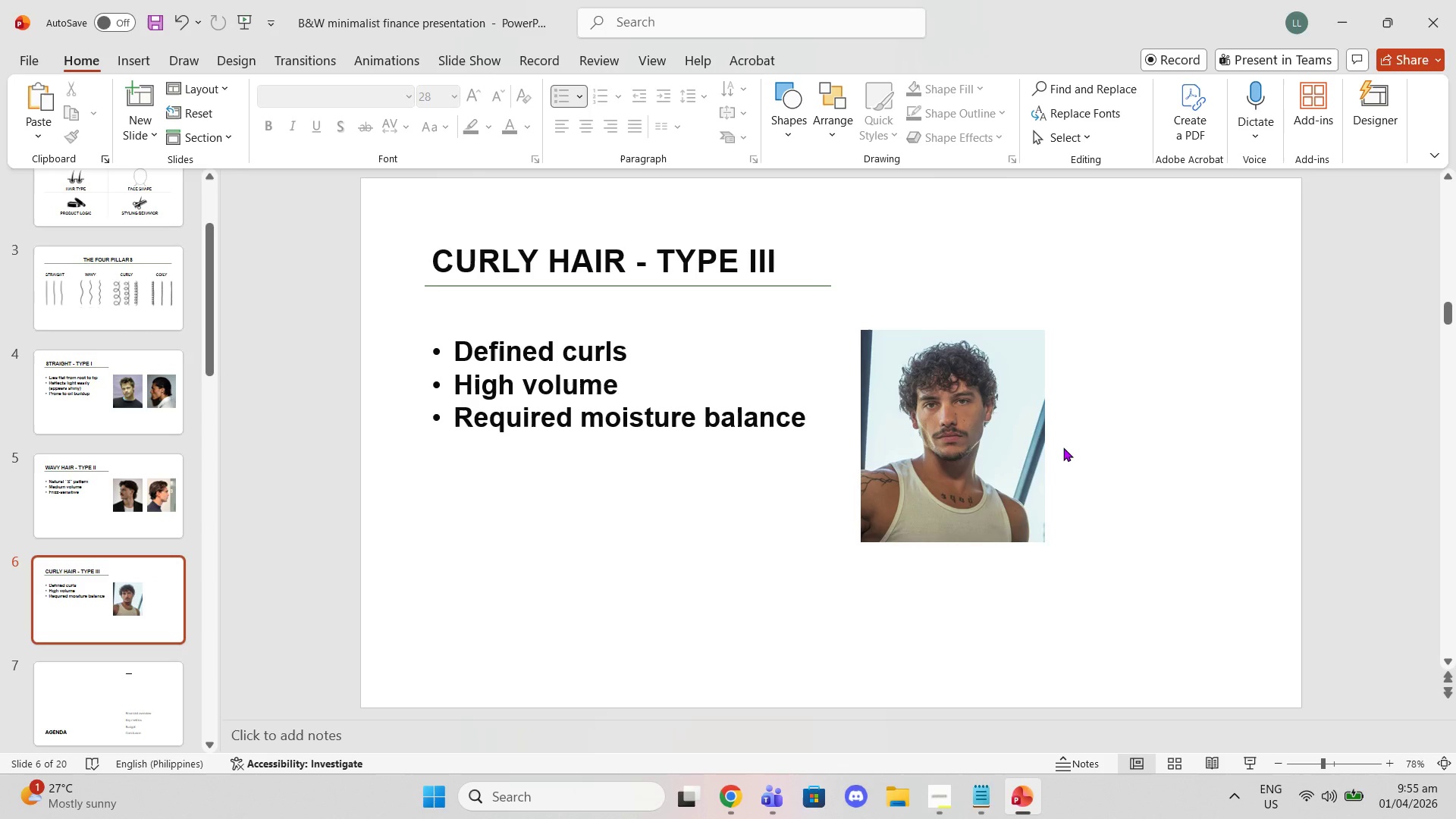 
key(Control+V)
 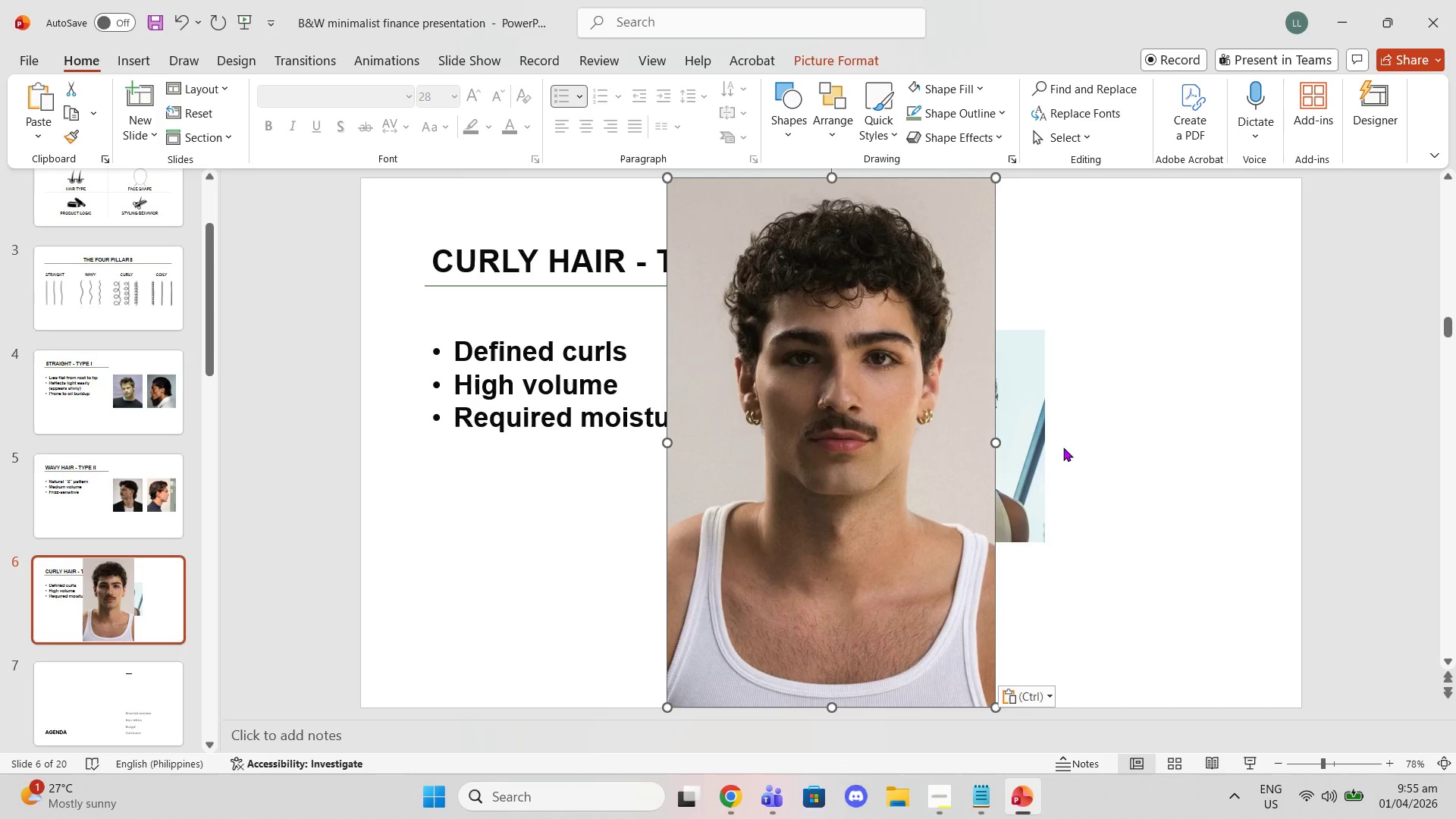 
key(Control+Z)
 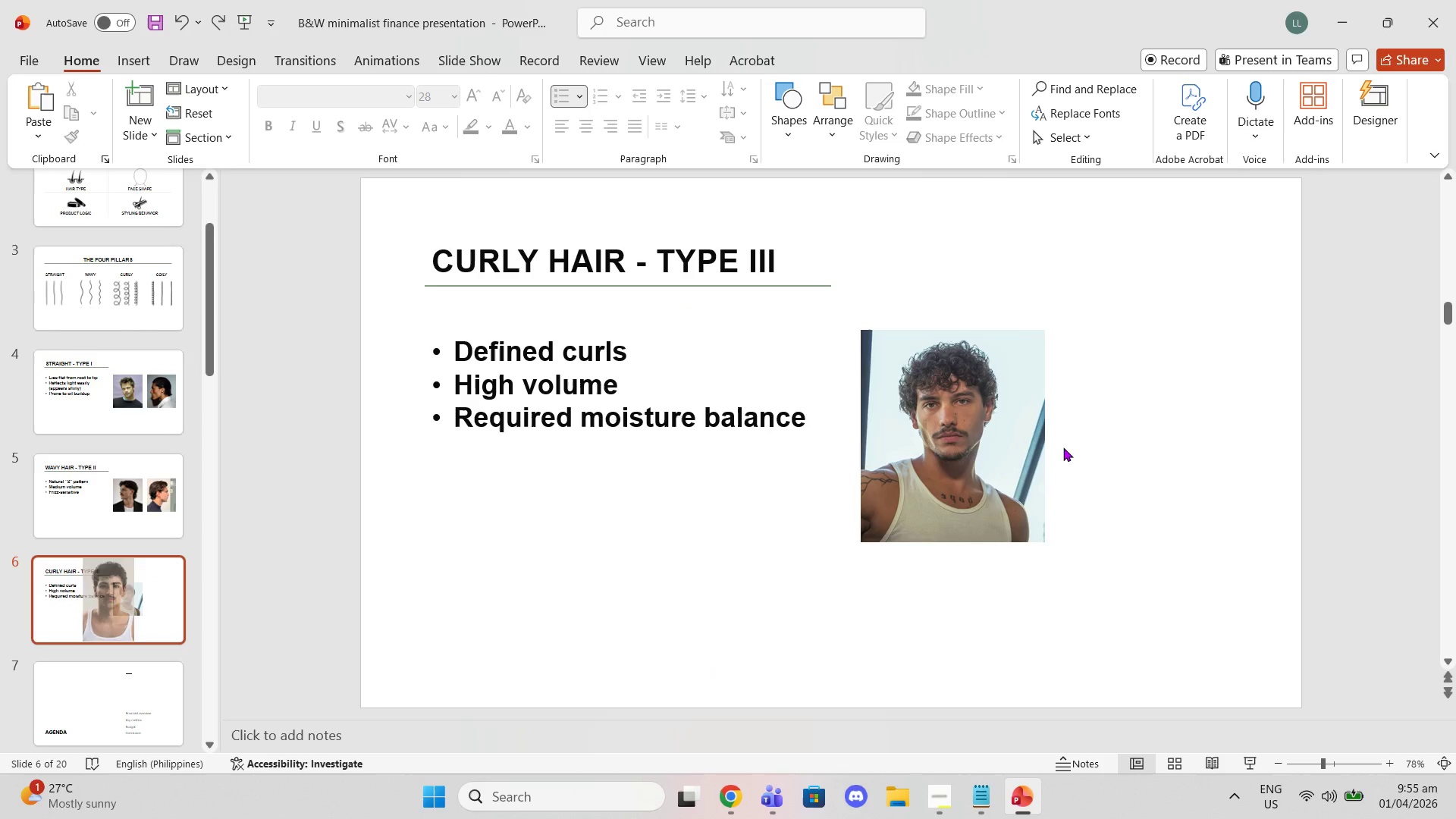 
key(Control+Z)
 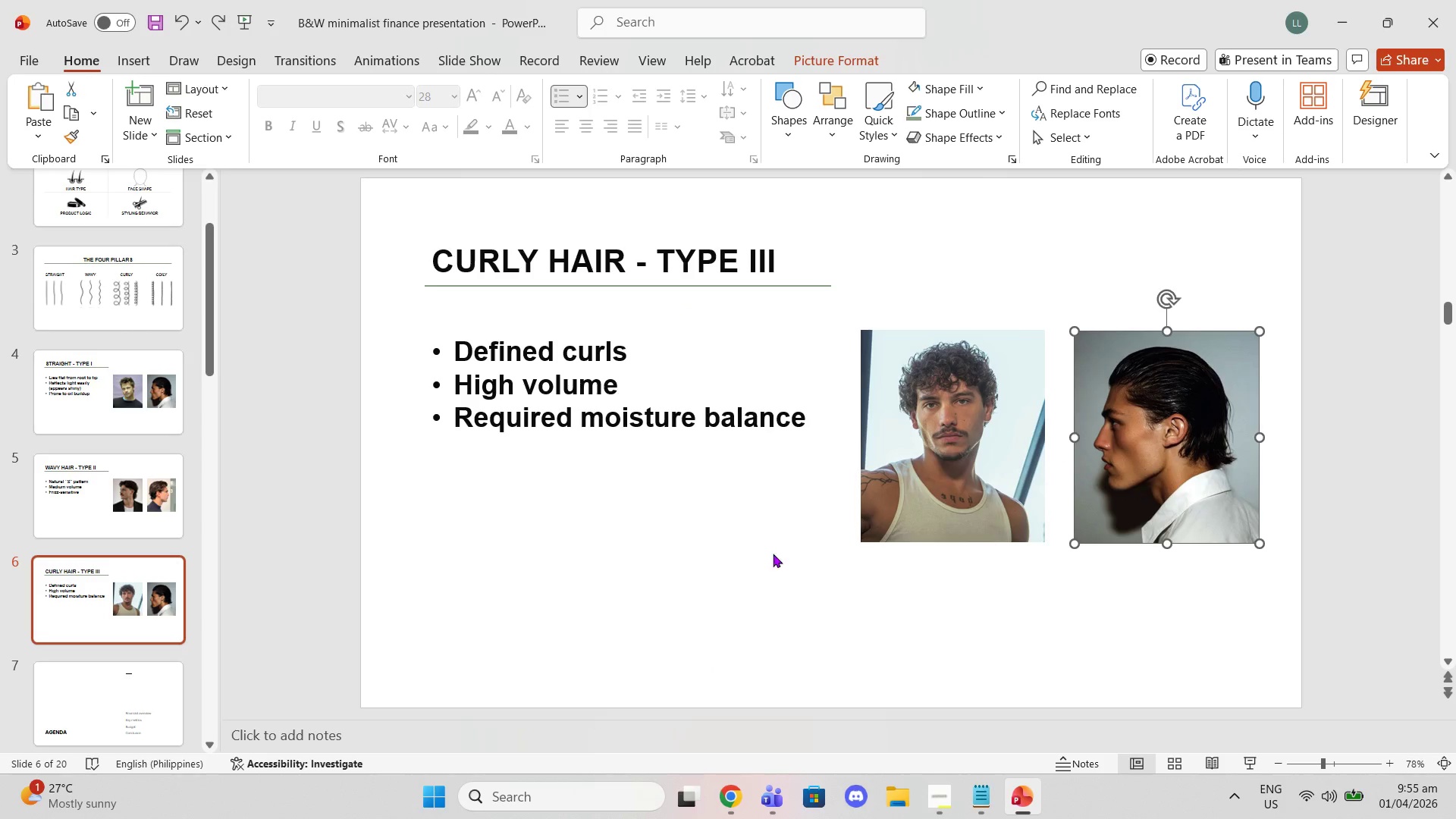 
left_click([689, 581])
 